 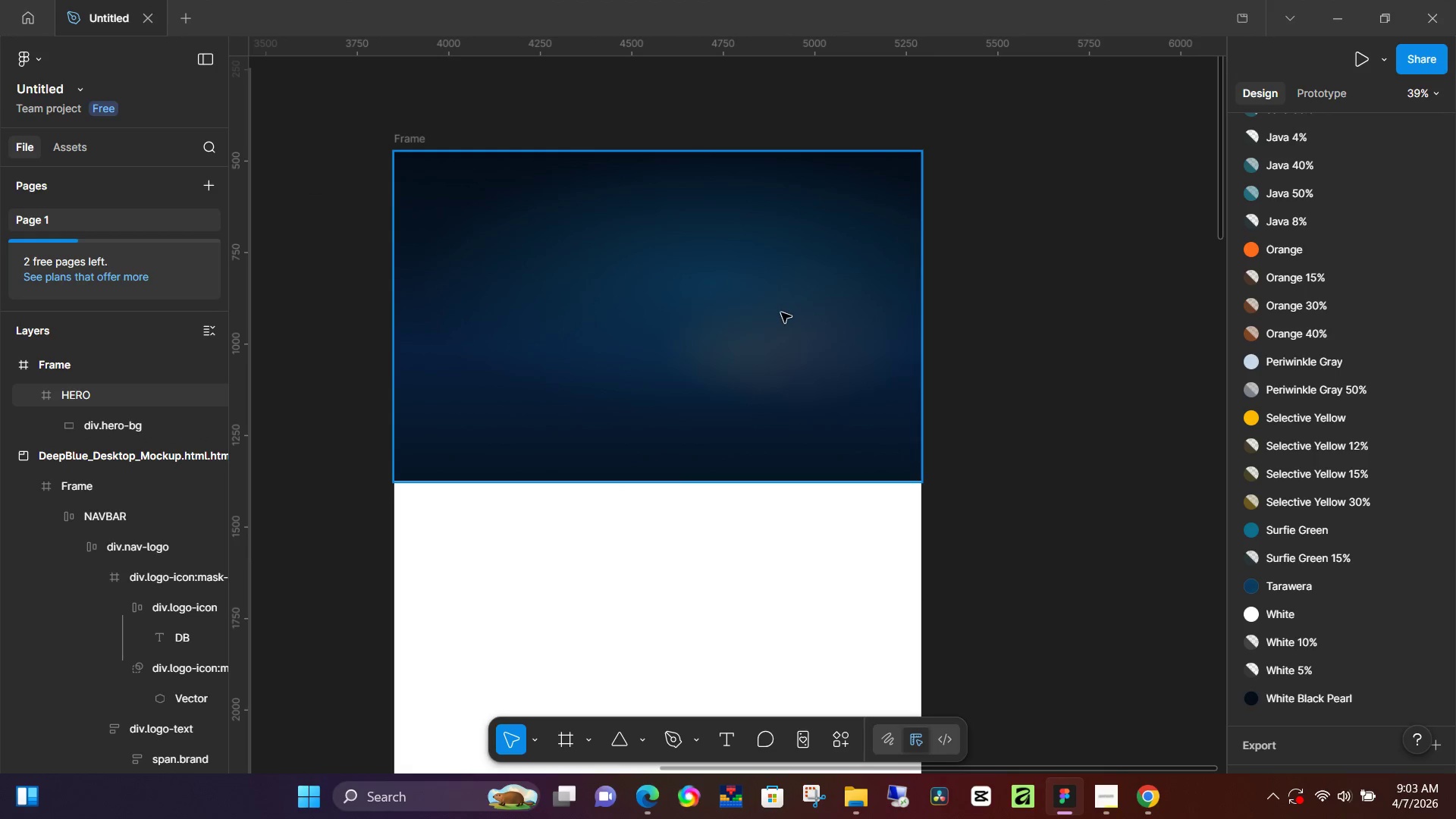 
key(Backspace)
 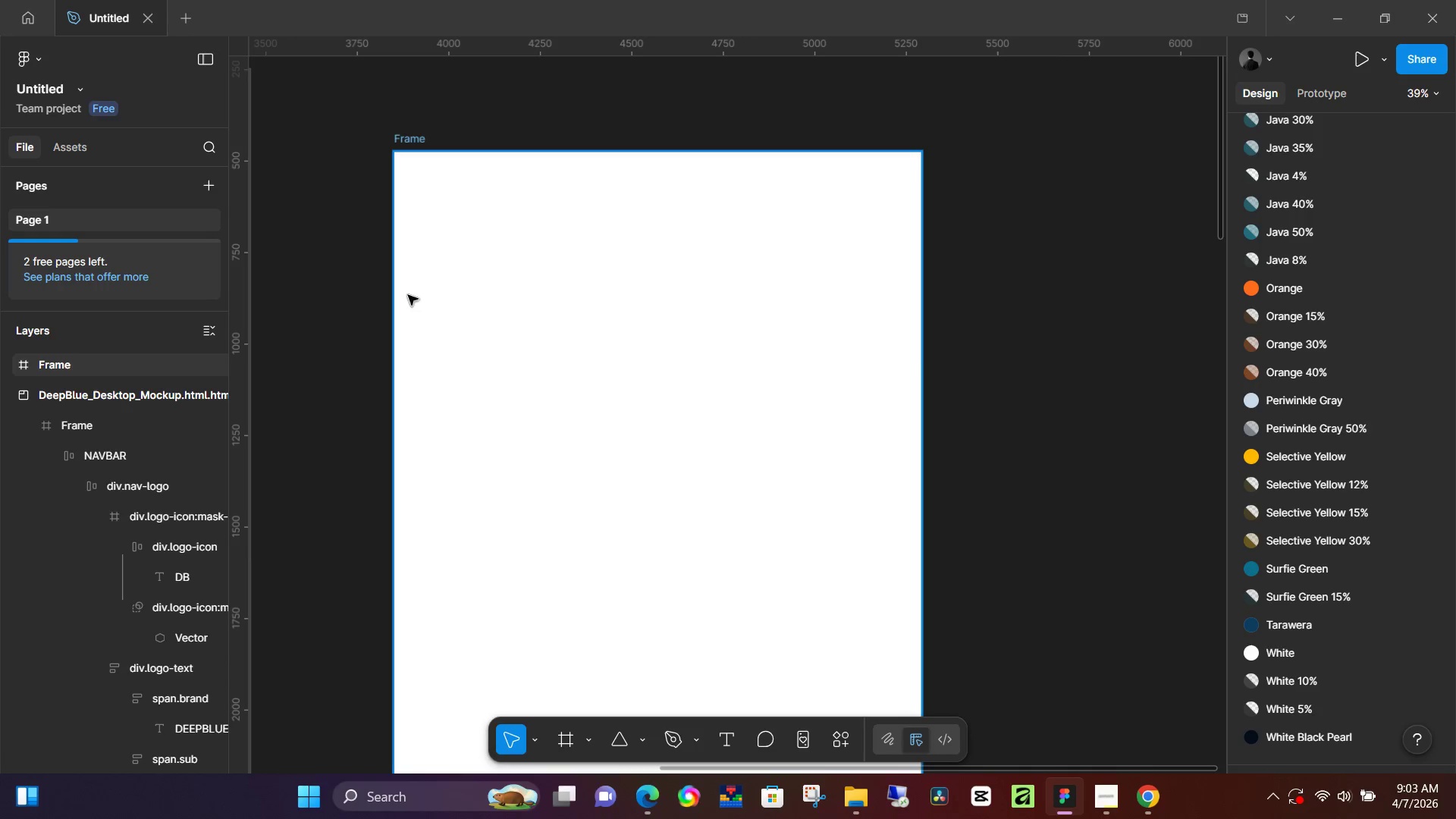 
hold_key(key=Space, duration=0.69)
 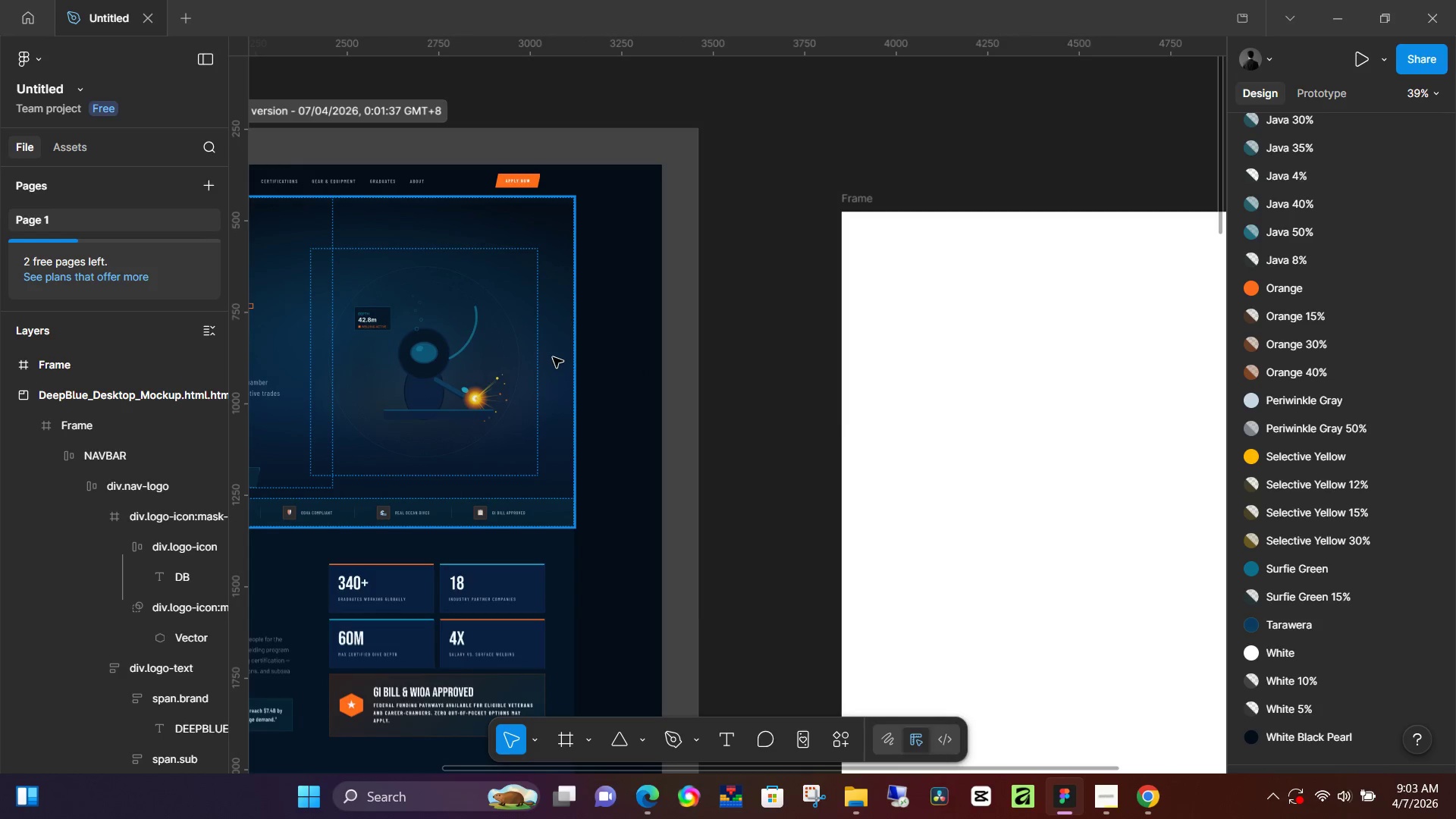 
left_click_drag(start_coordinate=[388, 346], to_coordinate=[835, 406])
 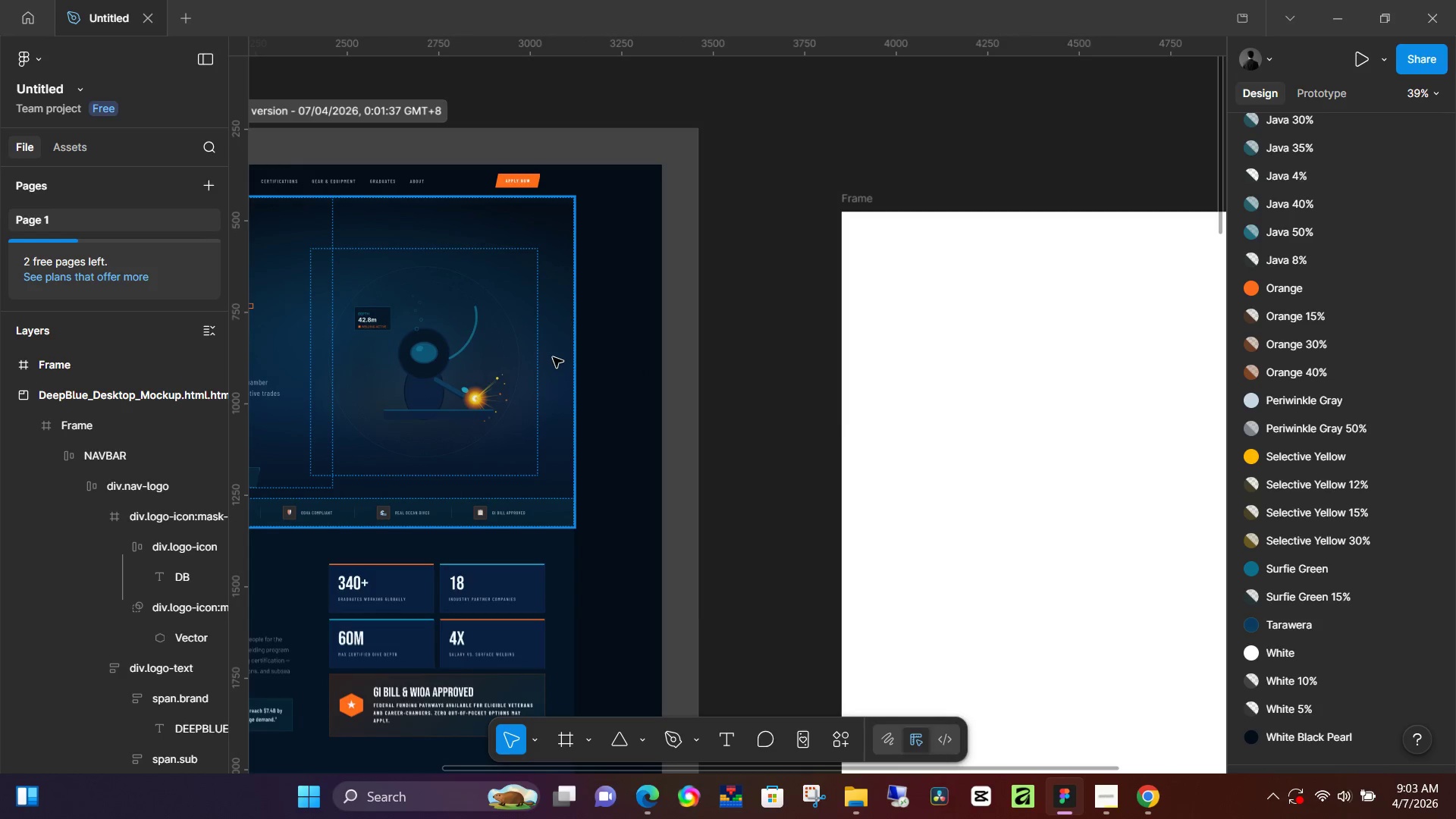 
left_click([553, 357])
 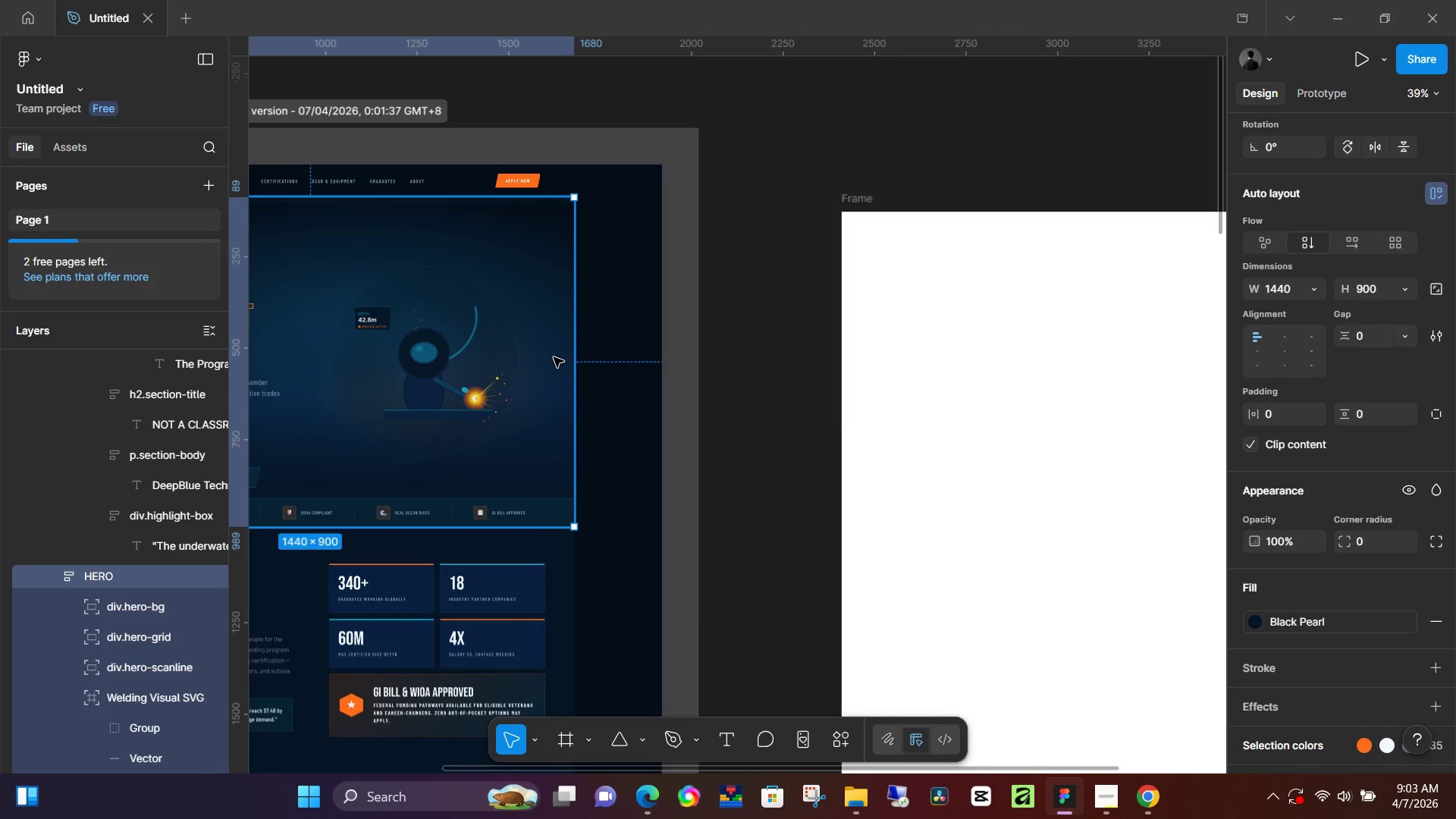 
double_click([554, 357])
 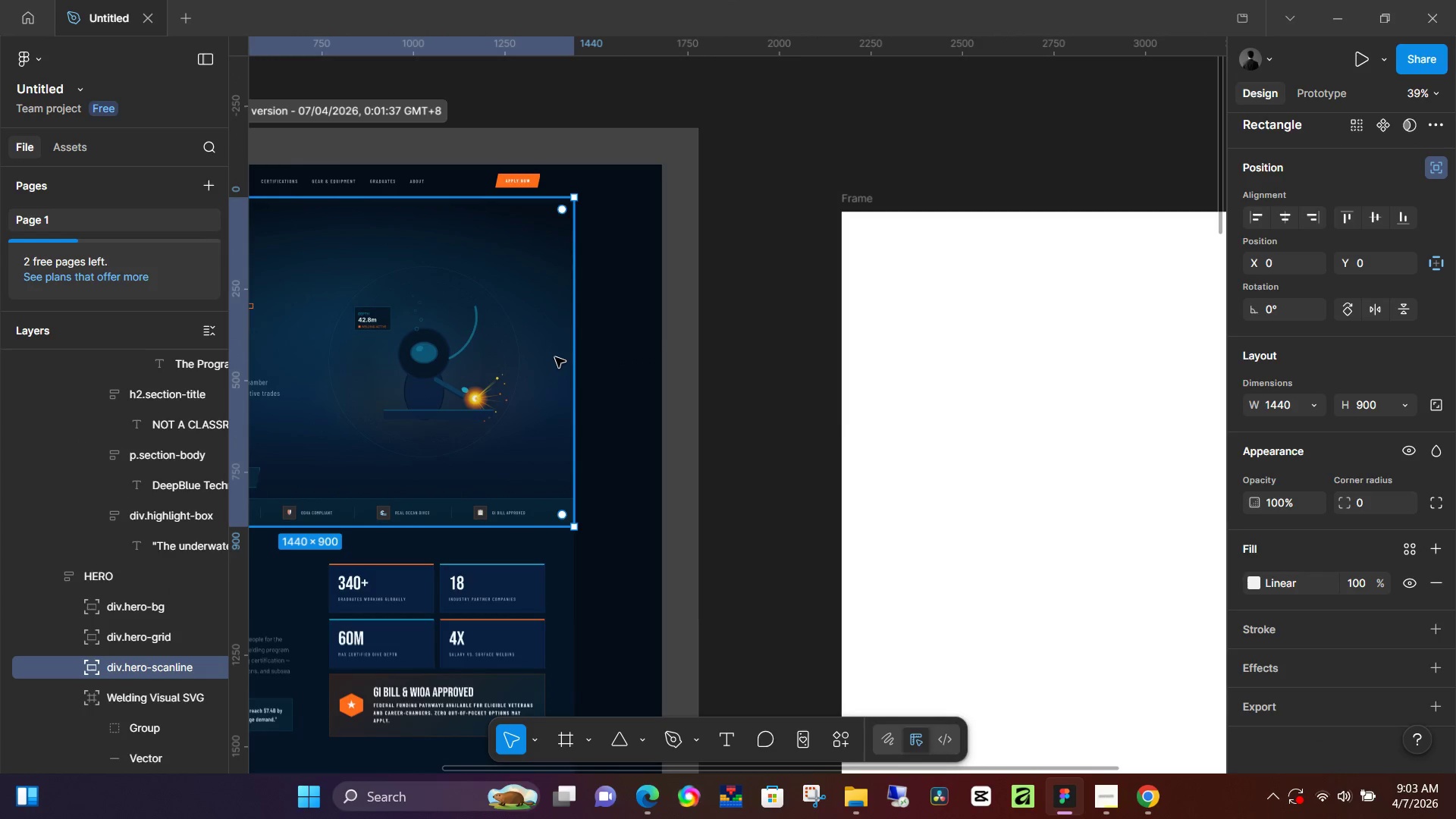 
double_click([555, 357])
 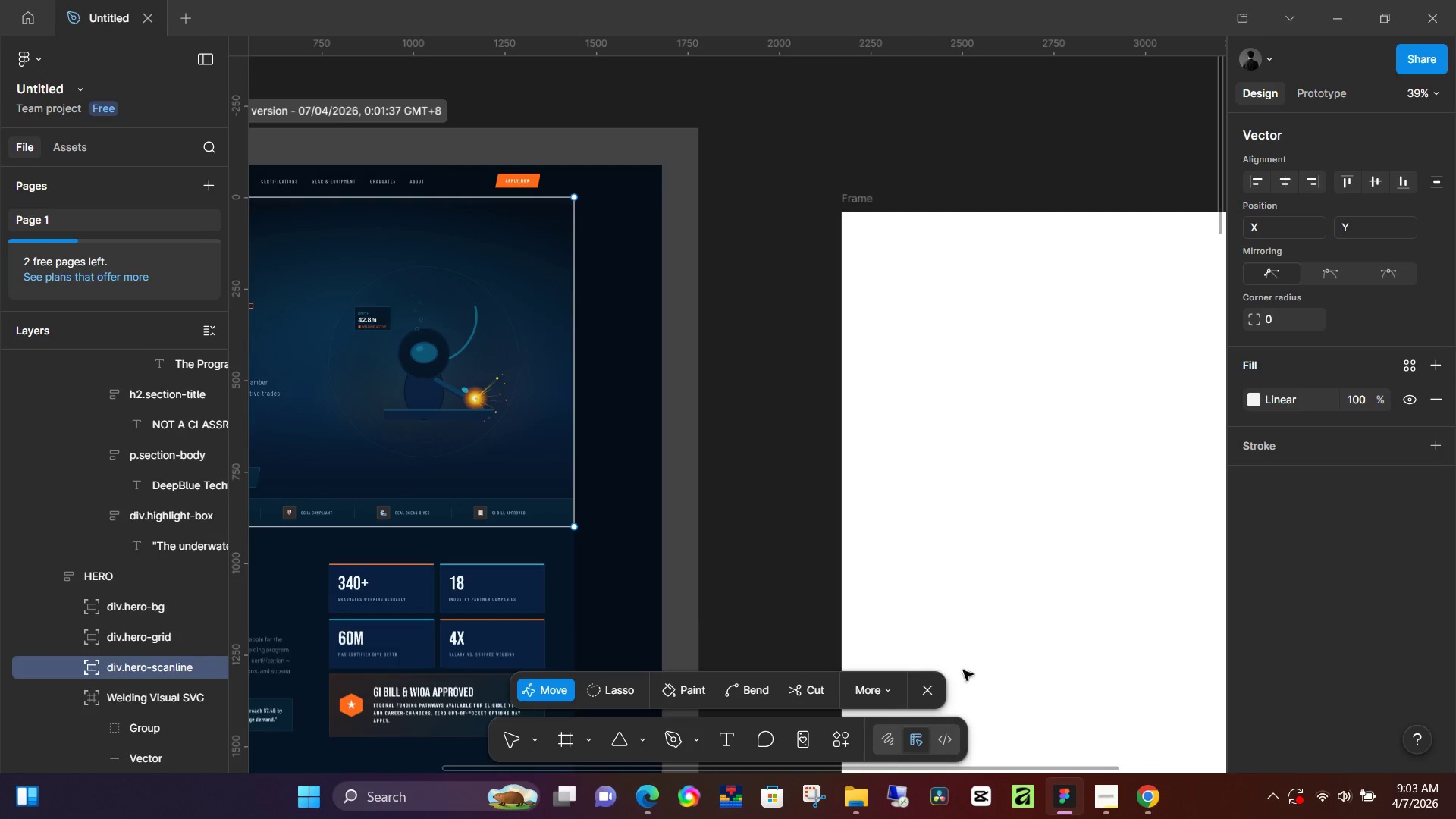 
left_click([928, 695])
 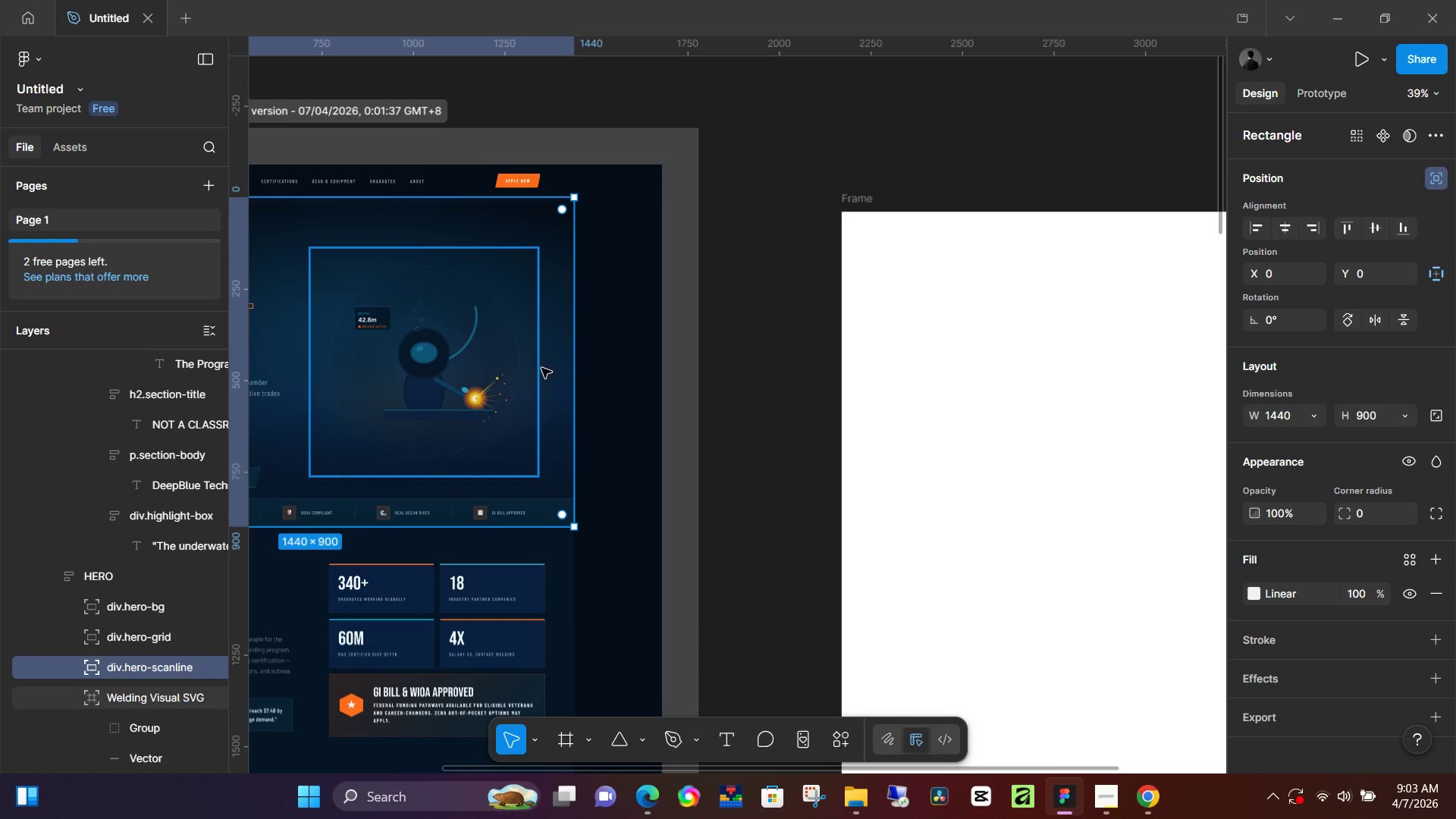 
key(Control+C)
 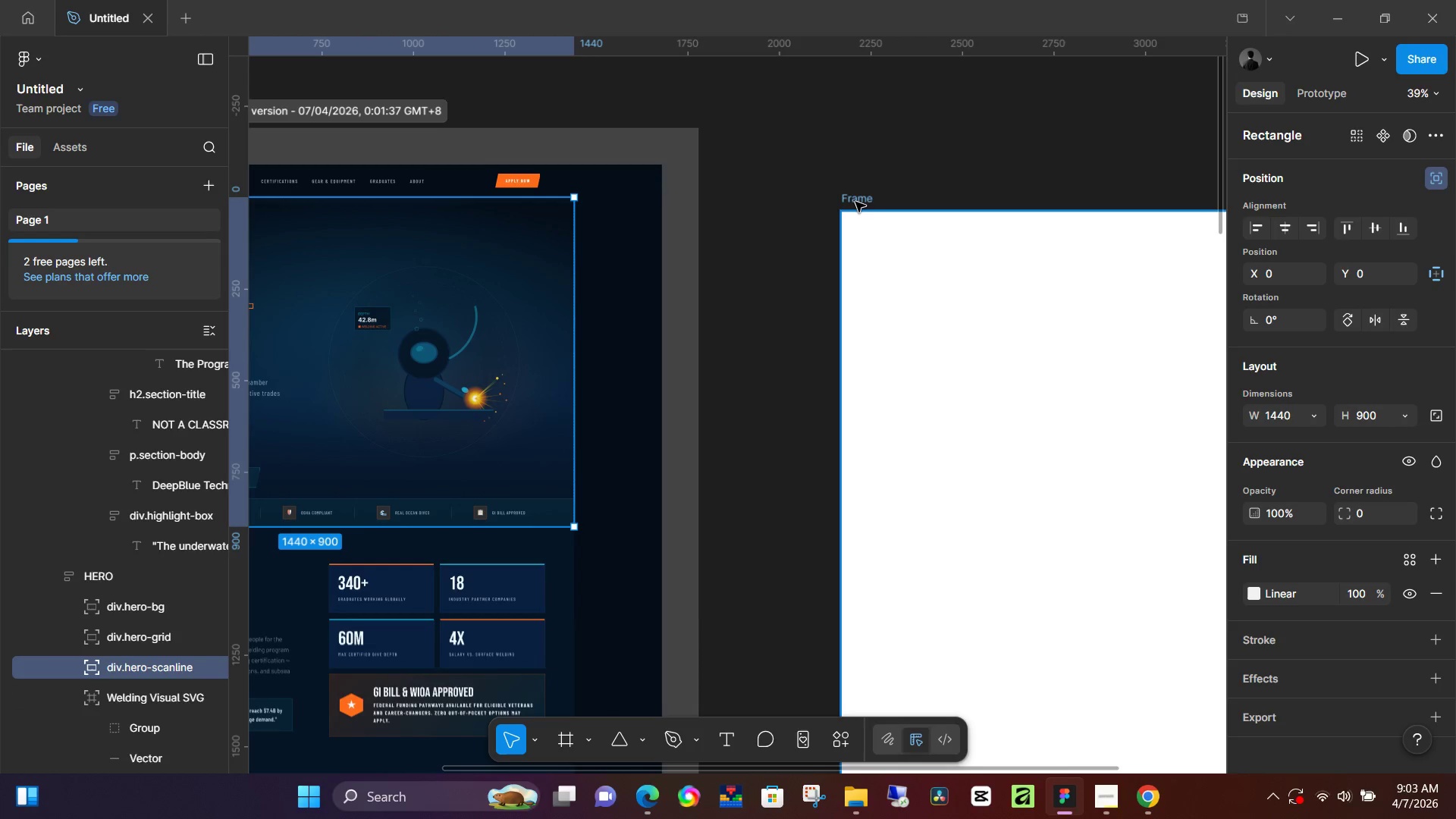 
left_click([855, 202])
 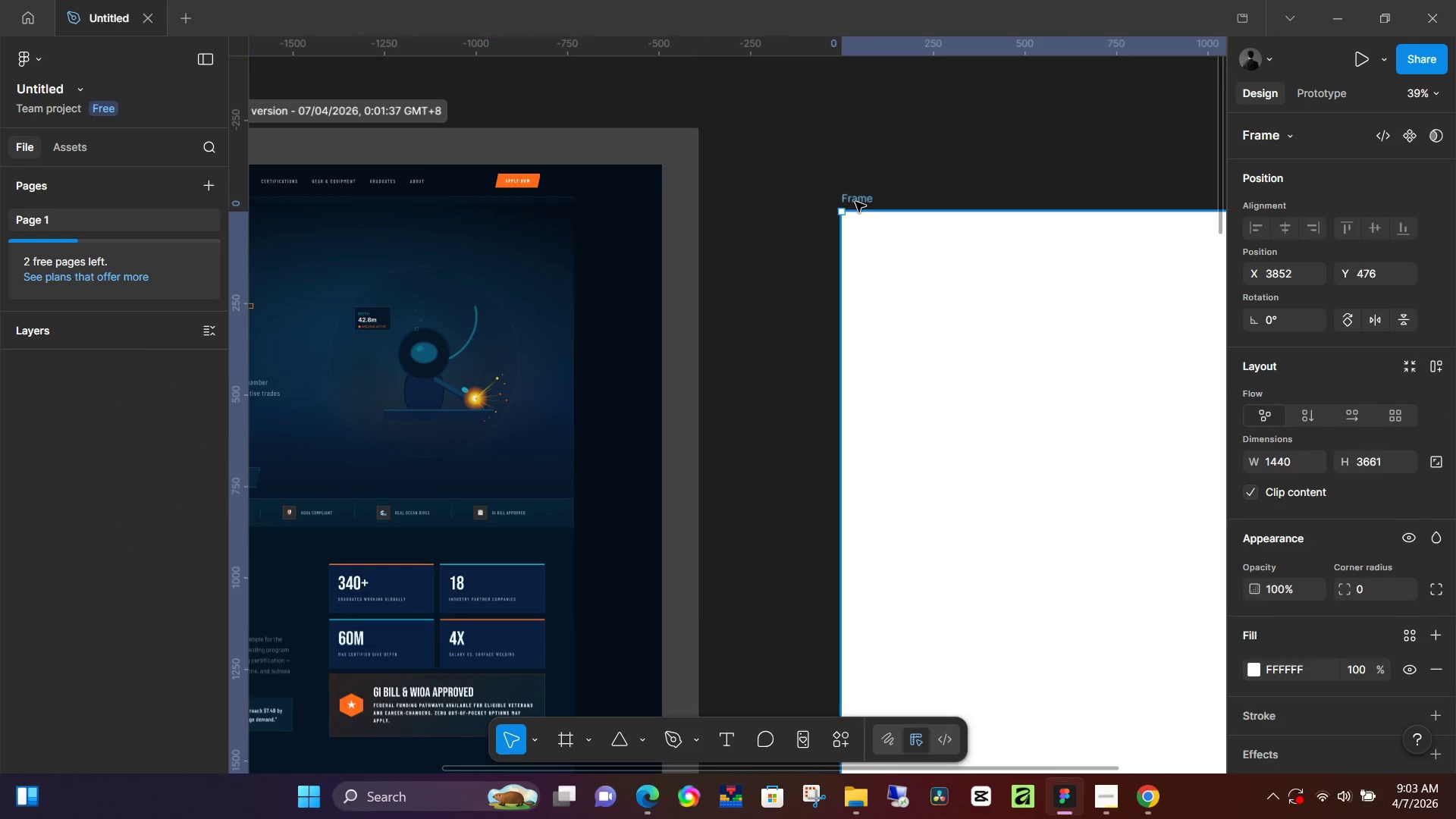 
key(Control+ControlLeft)
 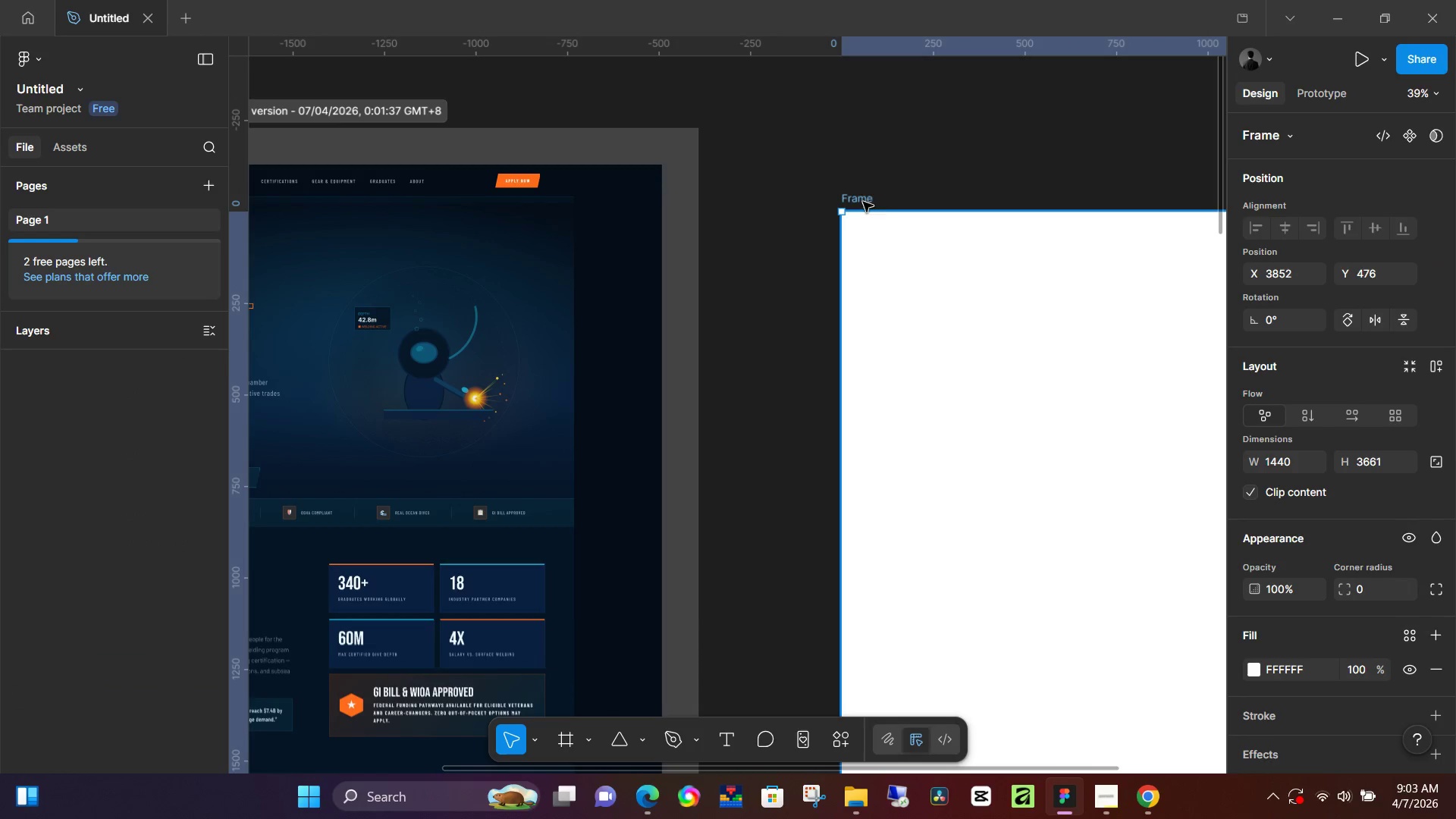 
key(Control+V)
 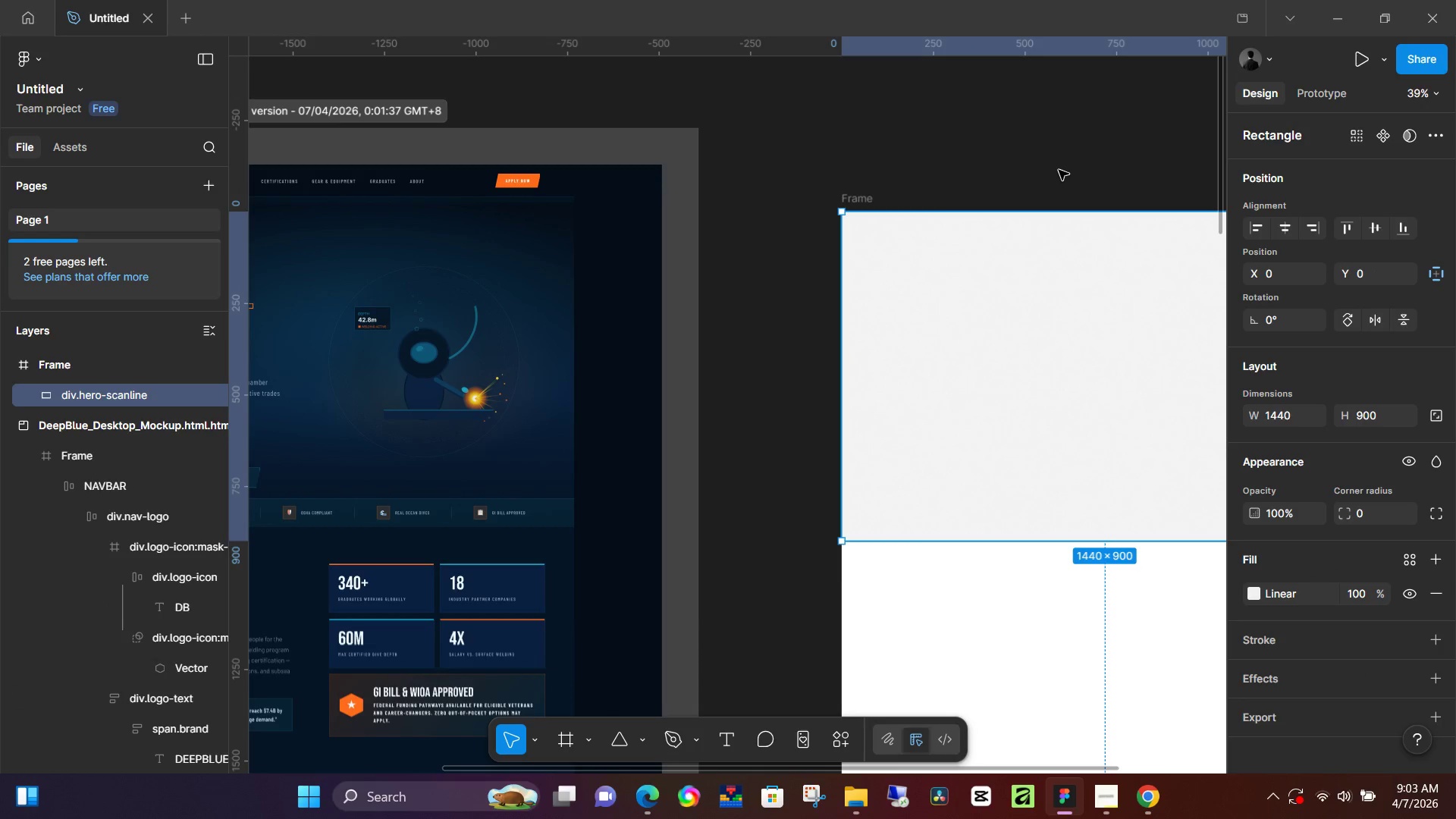 
key(Control+Z)
 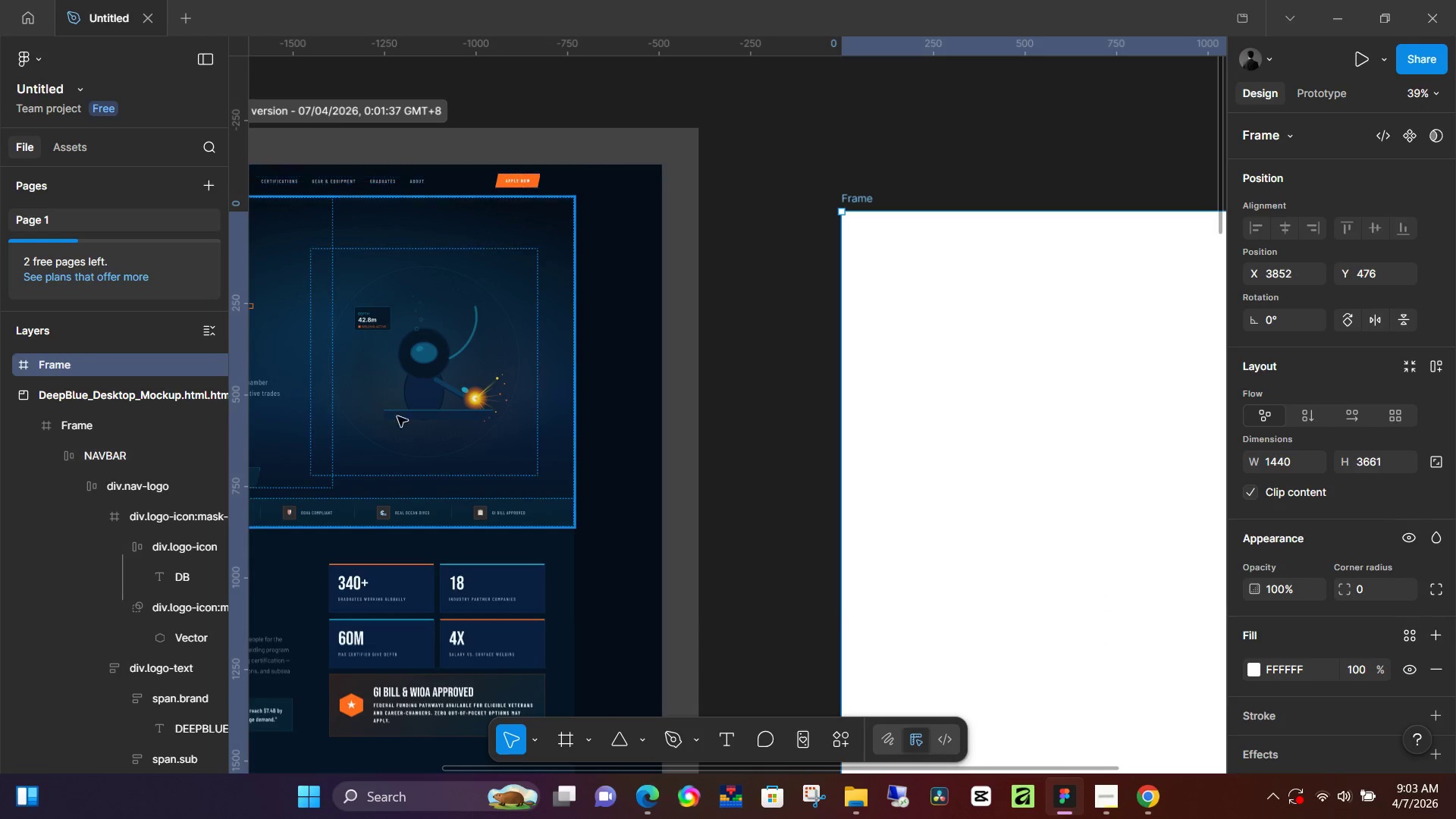 
left_click([499, 426])
 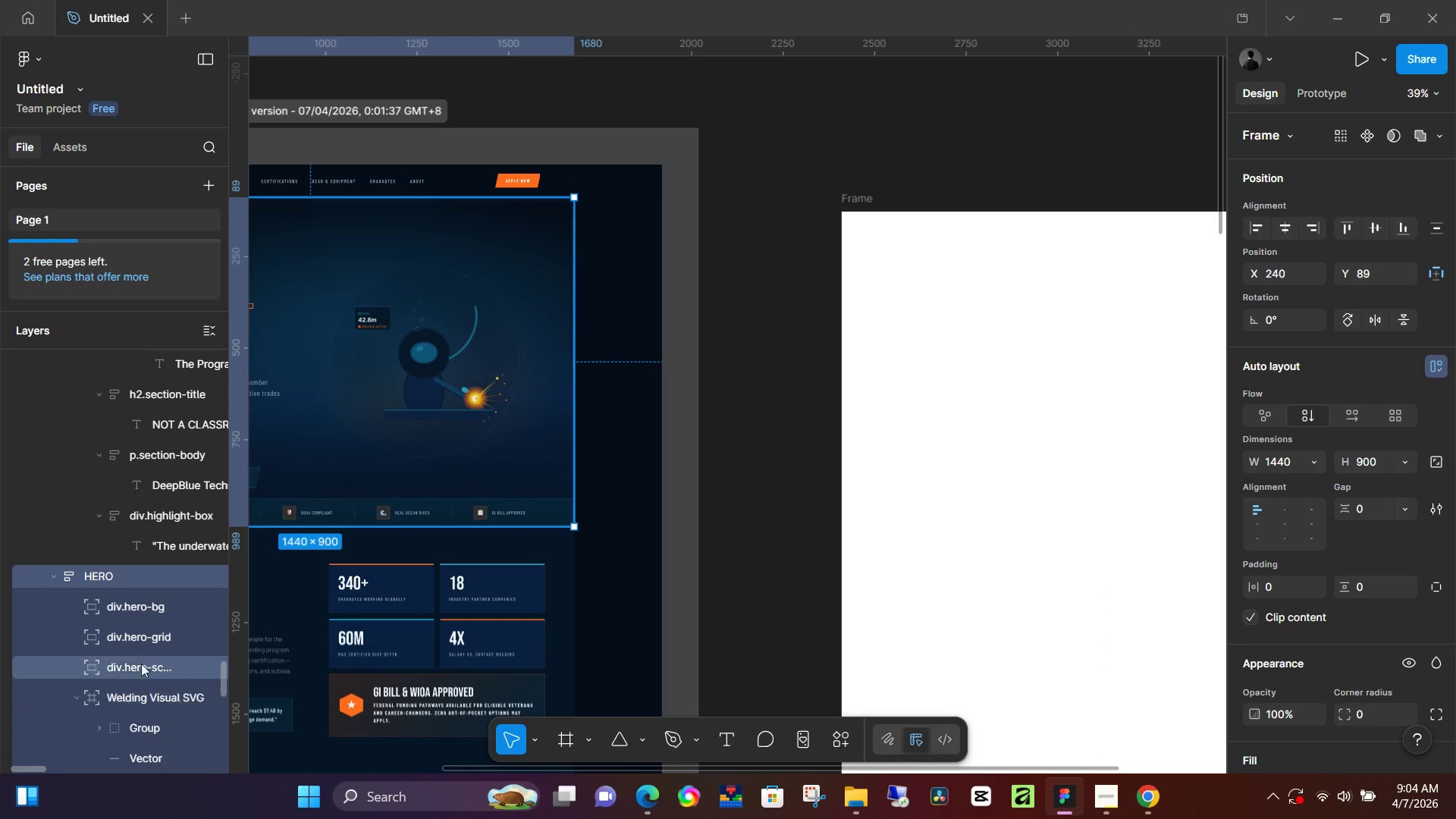 
wait(5.03)
 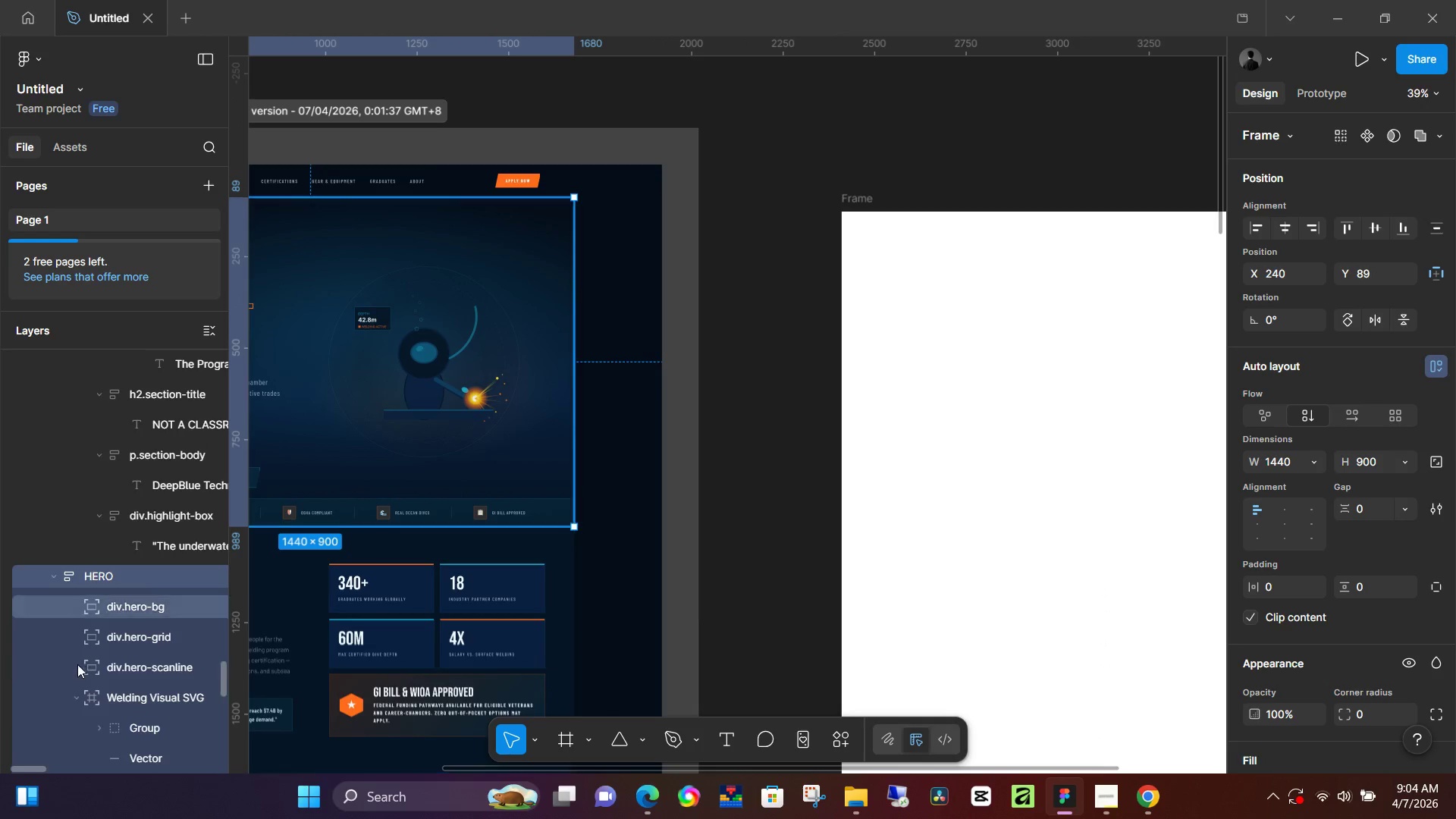 
left_click([151, 609])
 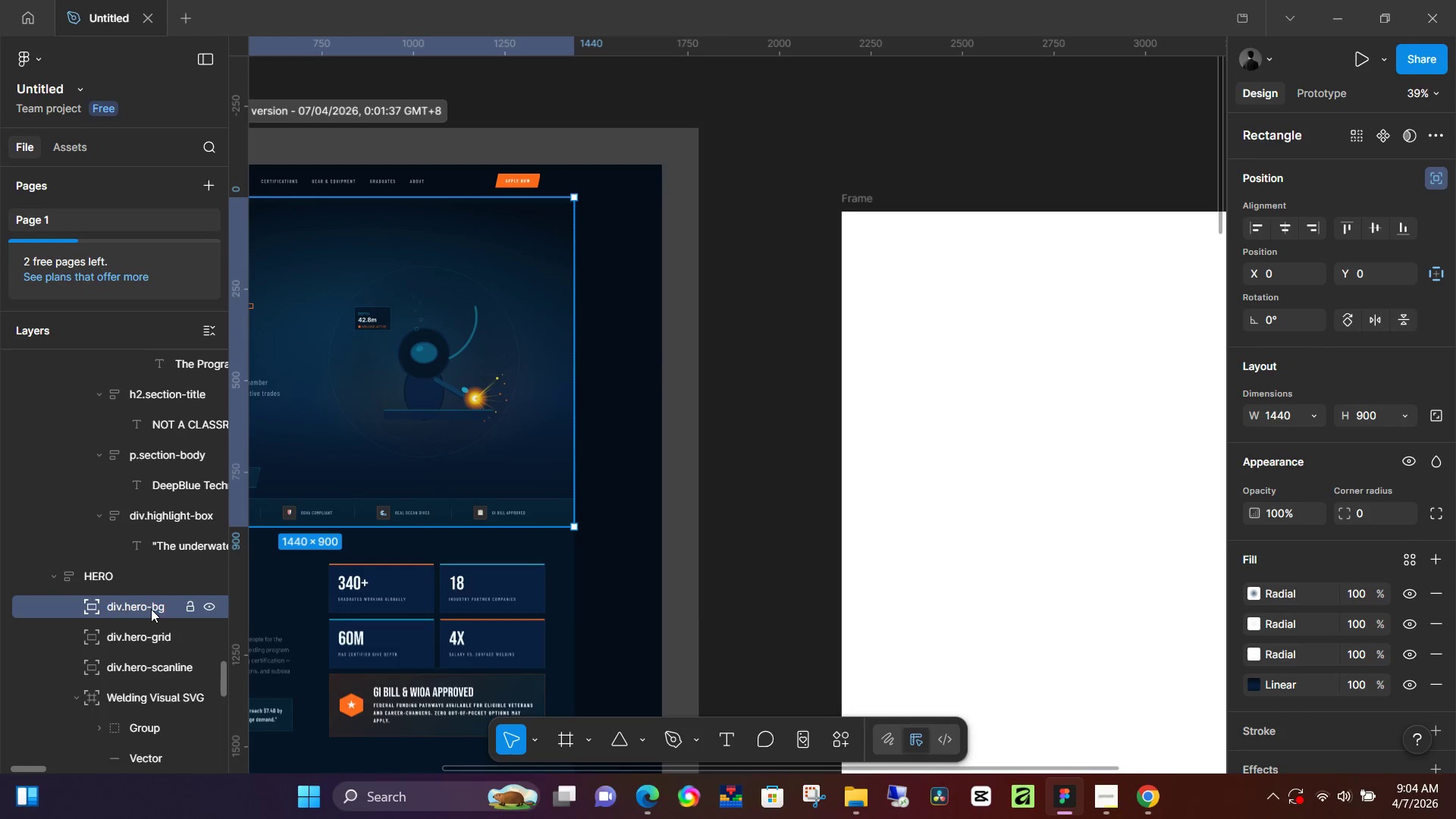 
key(Control+C)
 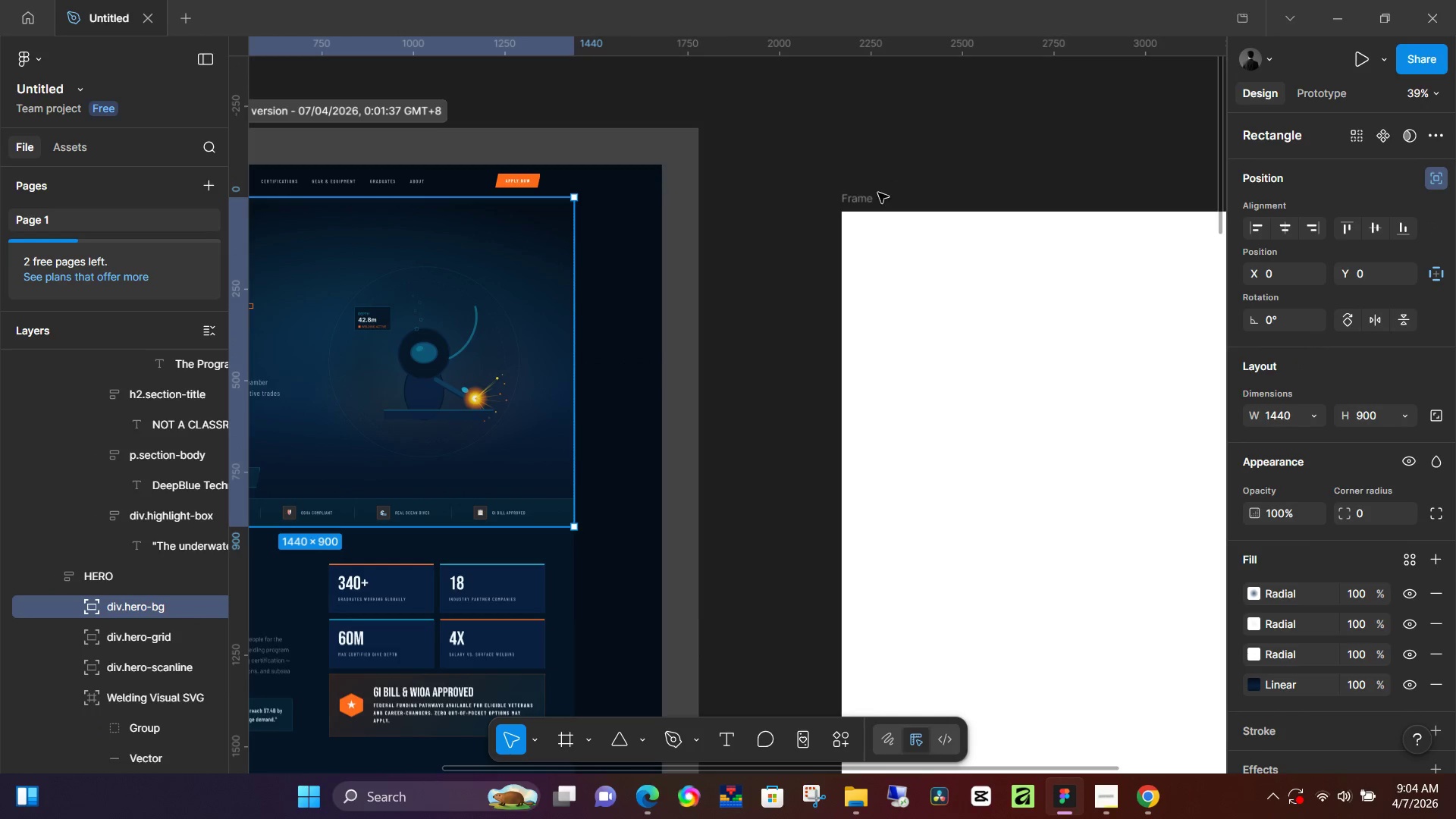 
left_click([864, 196])
 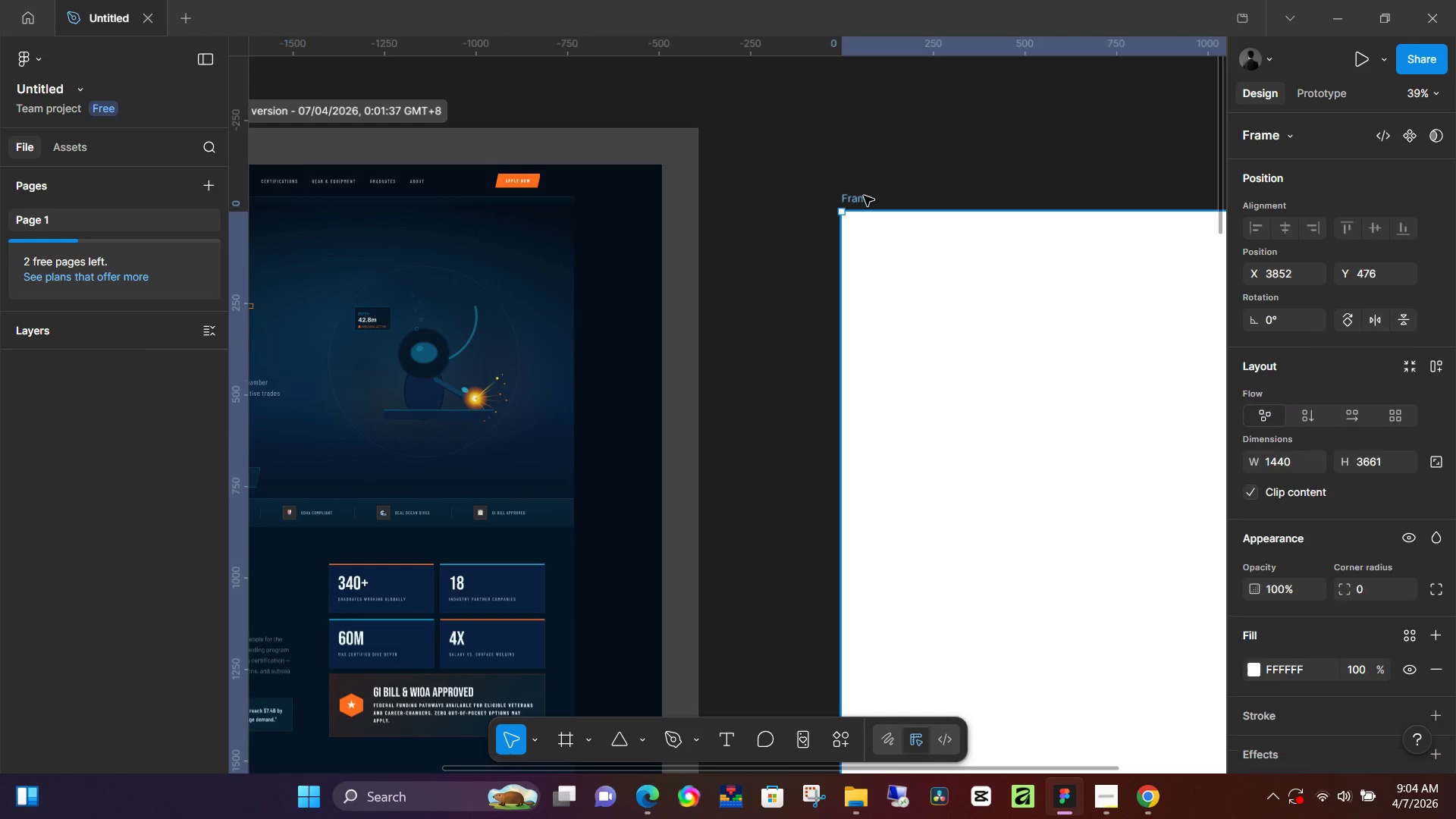 
key(Control+ControlLeft)
 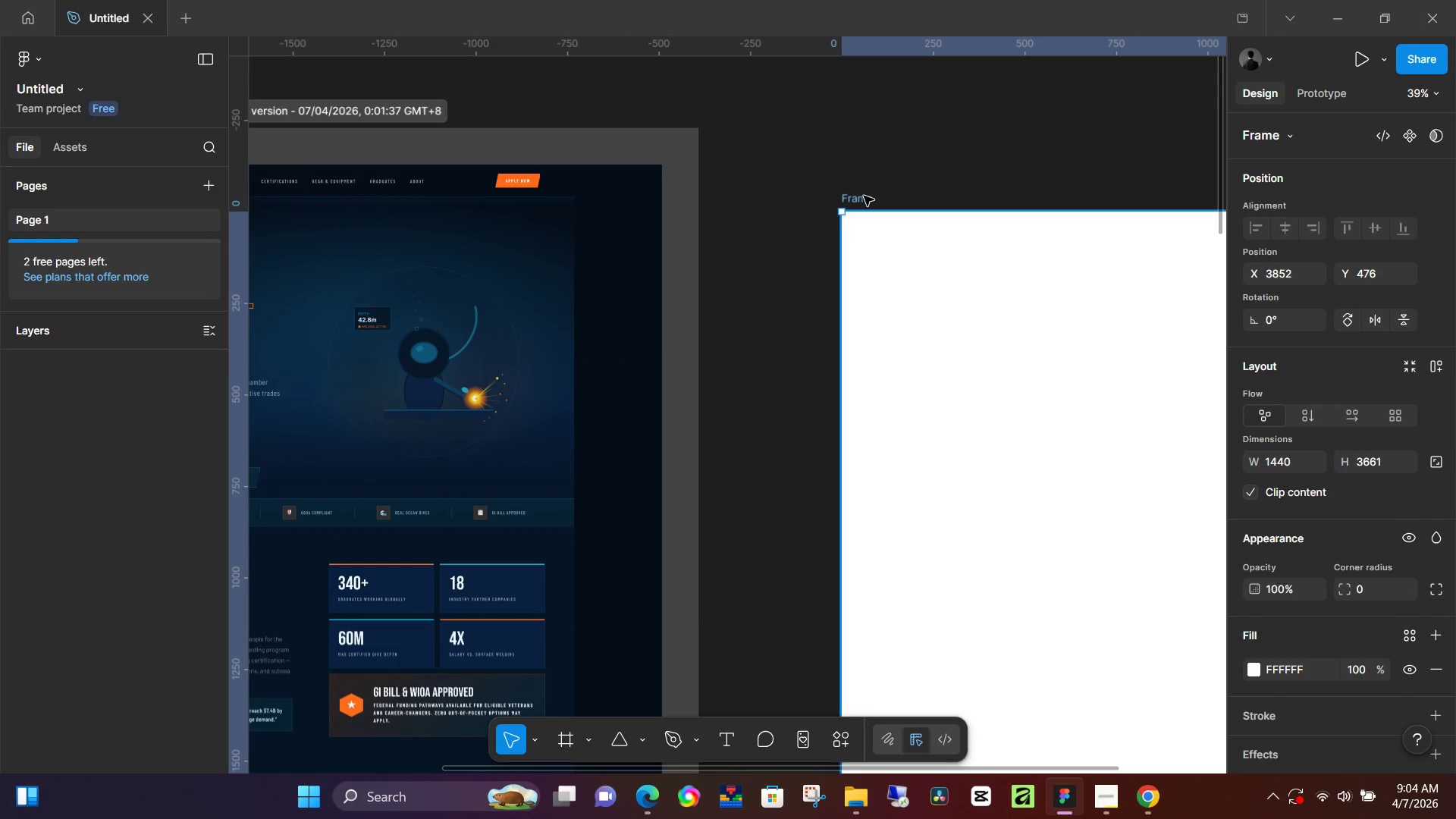 
key(Control+V)
 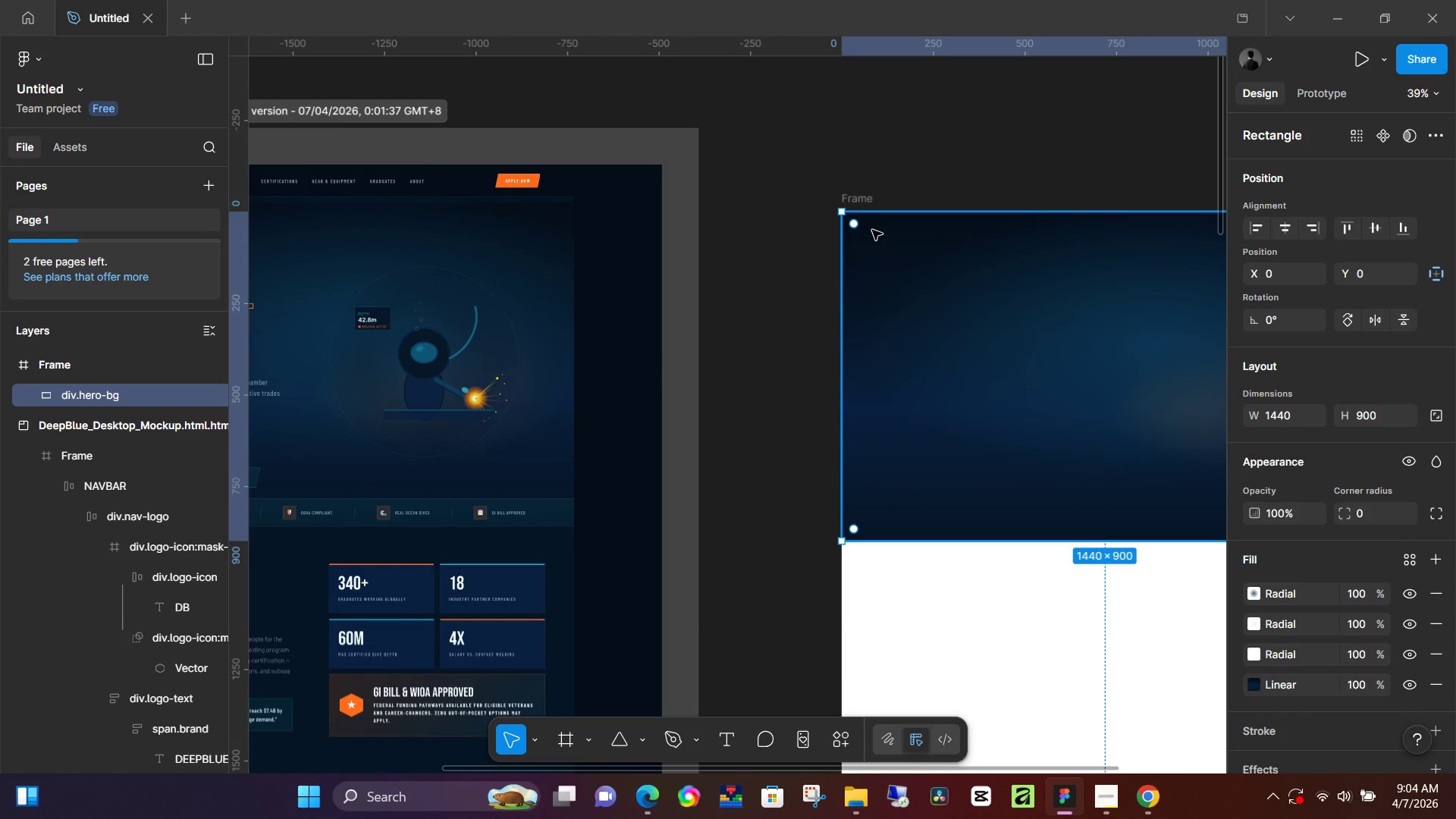 
left_click([1020, 165])
 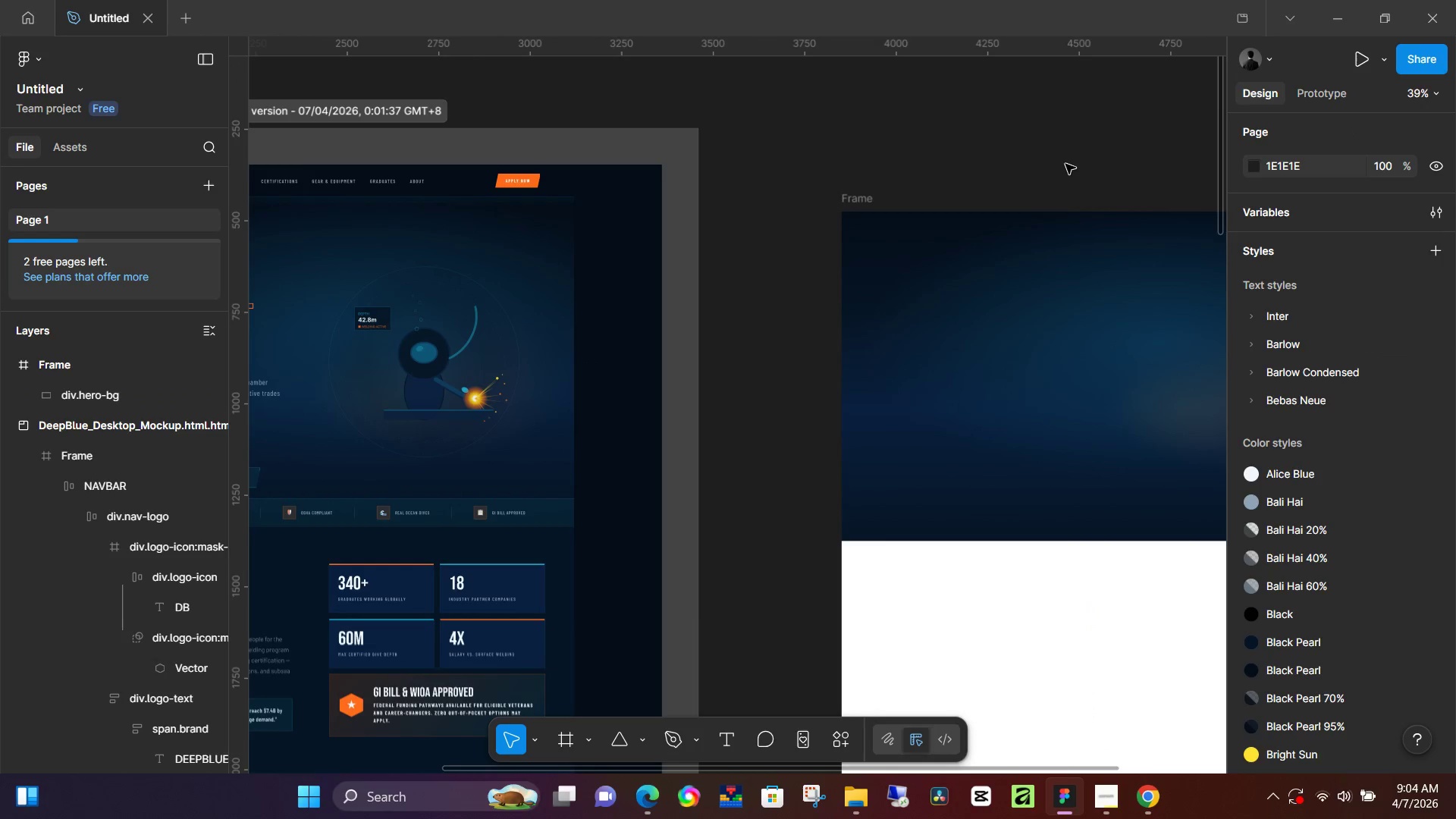 
hold_key(key=Space, duration=0.61)
 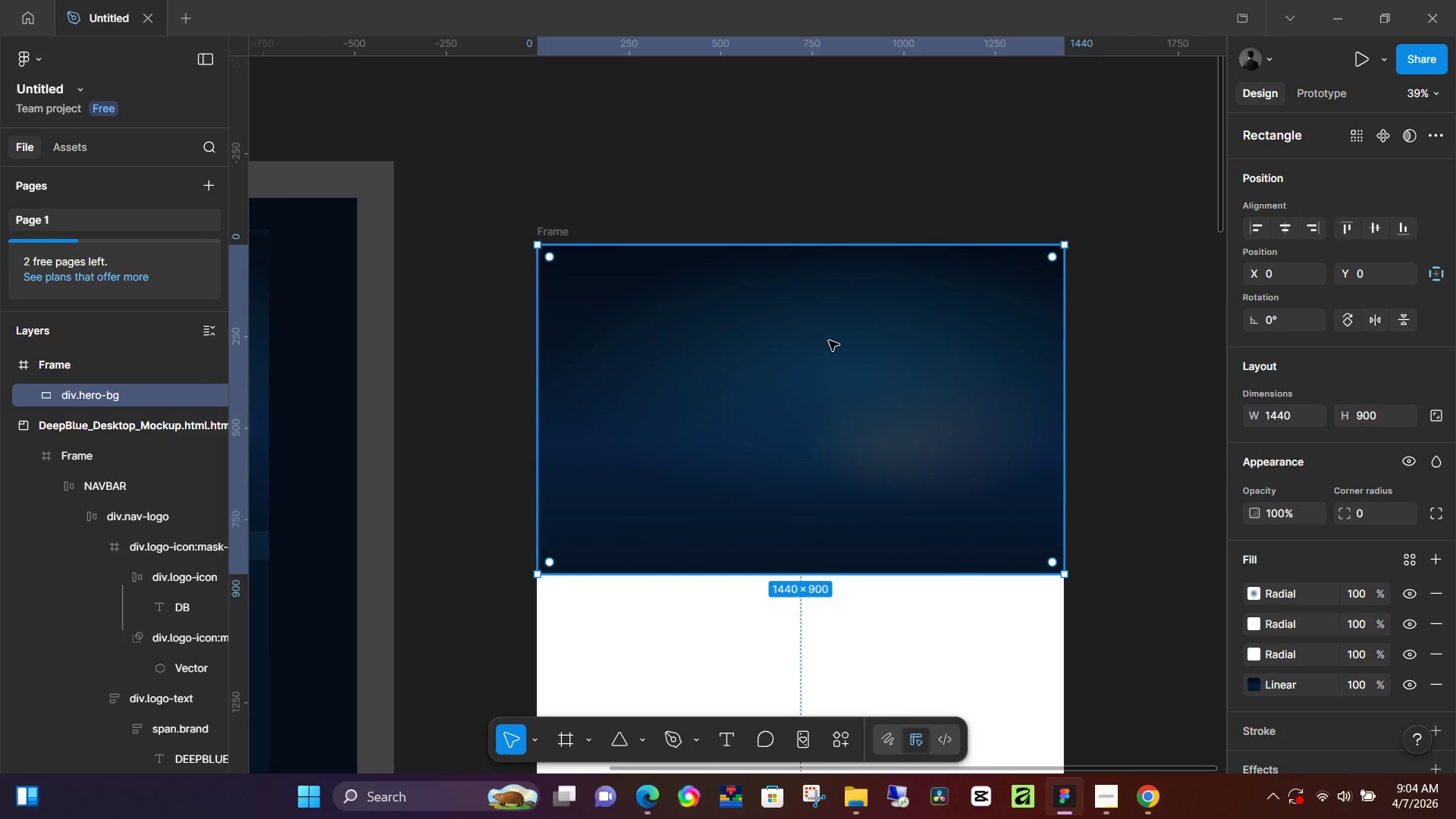 
left_click_drag(start_coordinate=[1081, 158], to_coordinate=[777, 192])
 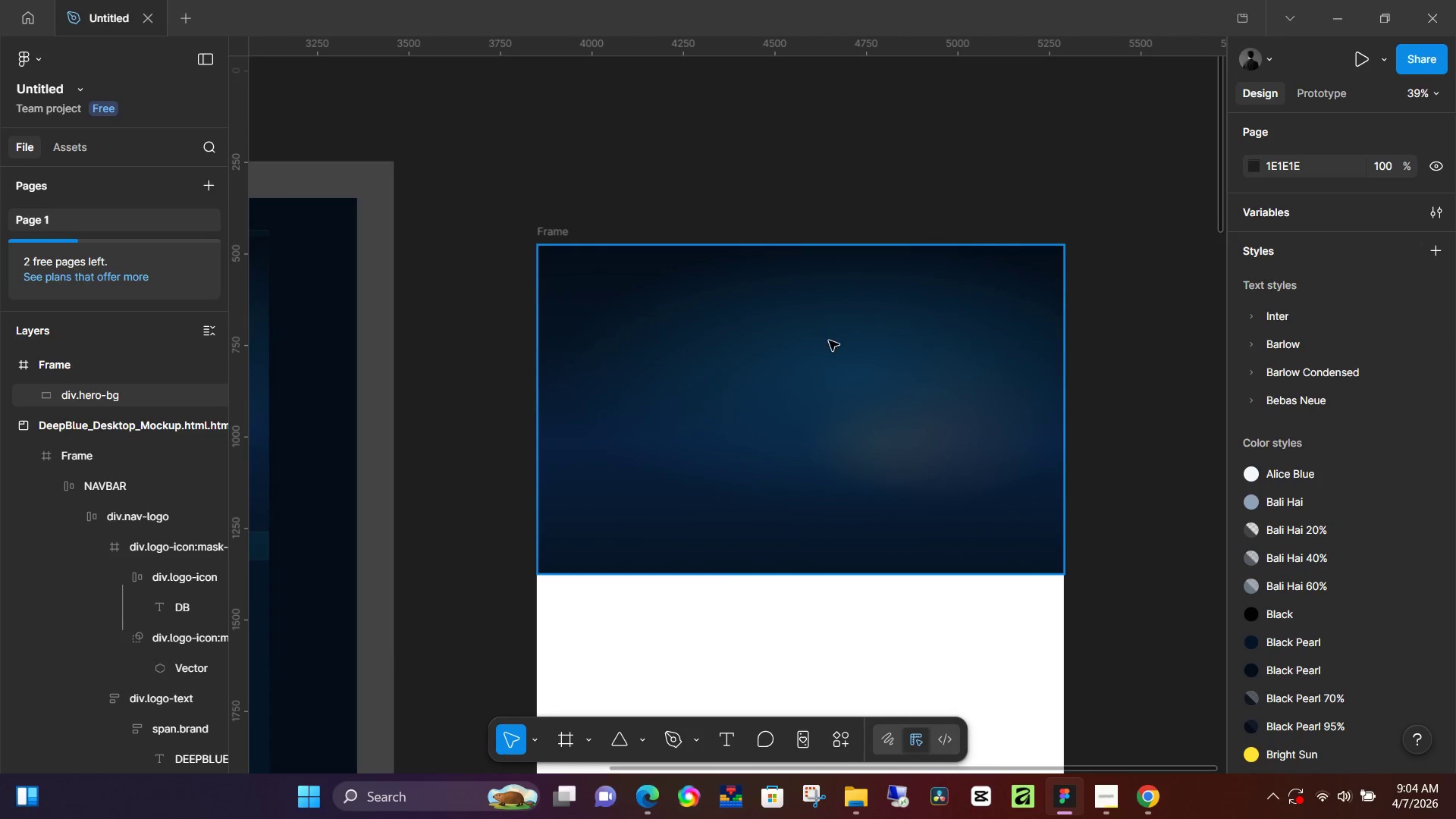 
left_click([829, 340])
 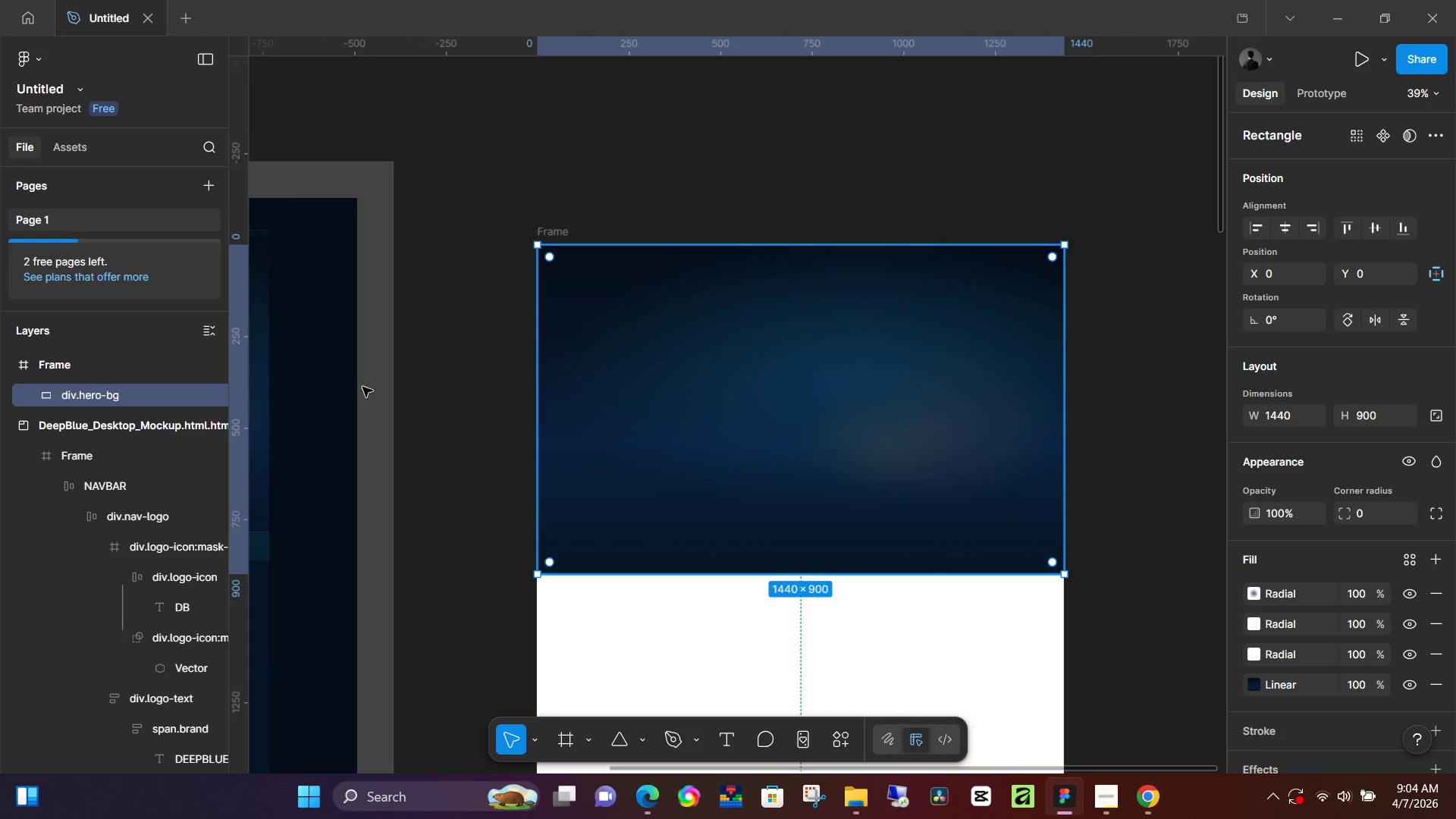 
double_click([76, 395])
 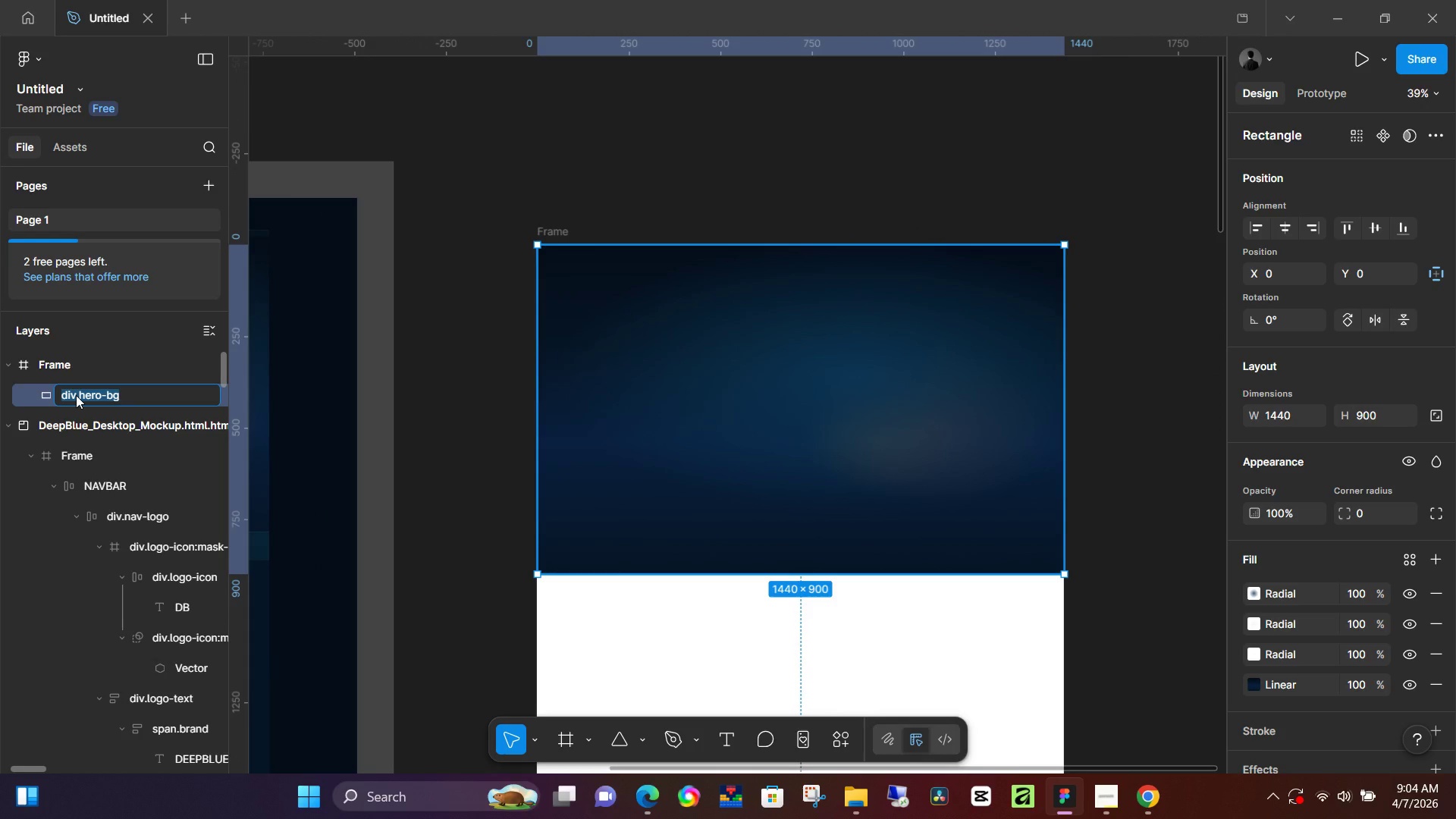 
type(background)
 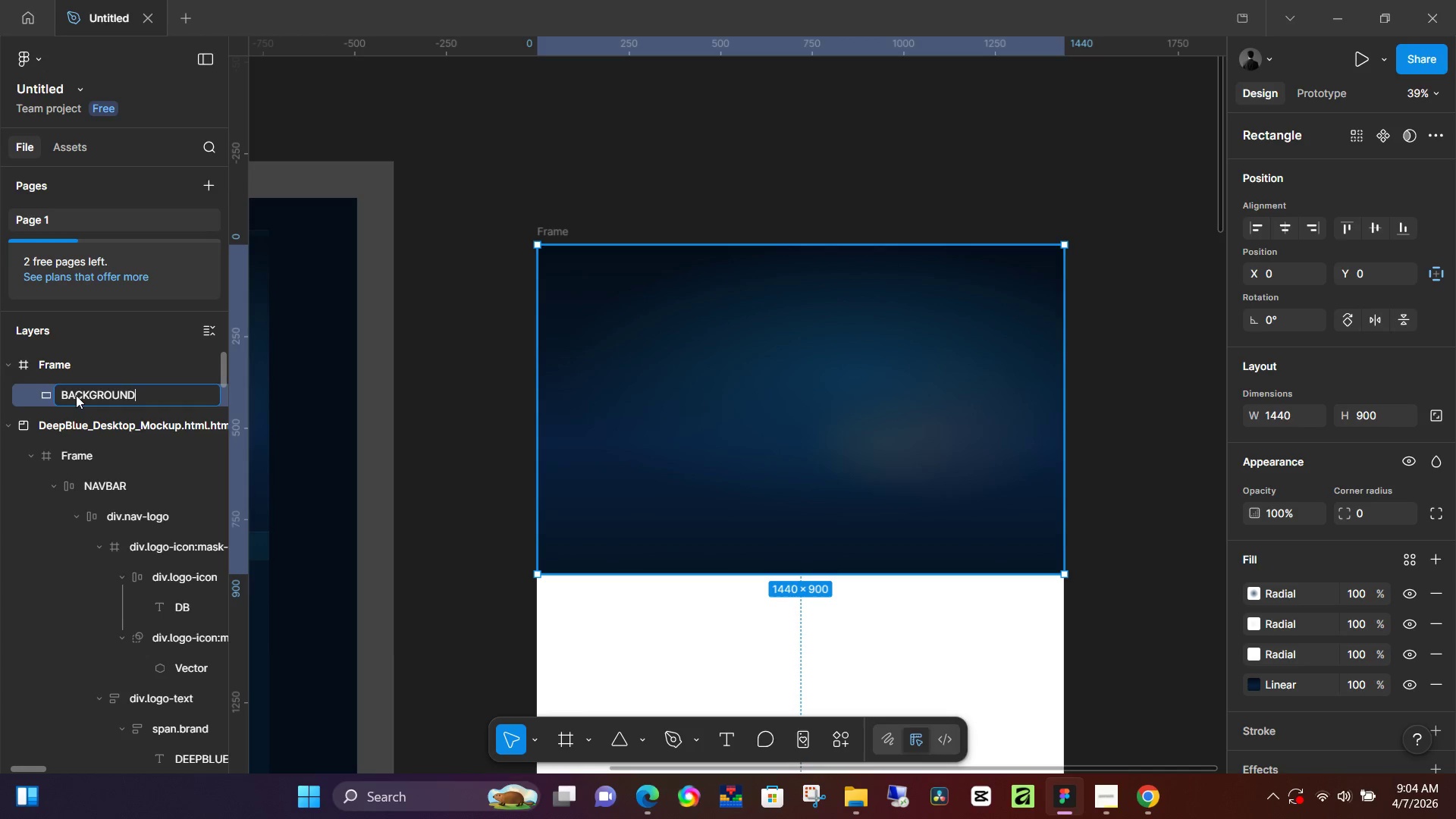 
key(Enter)
 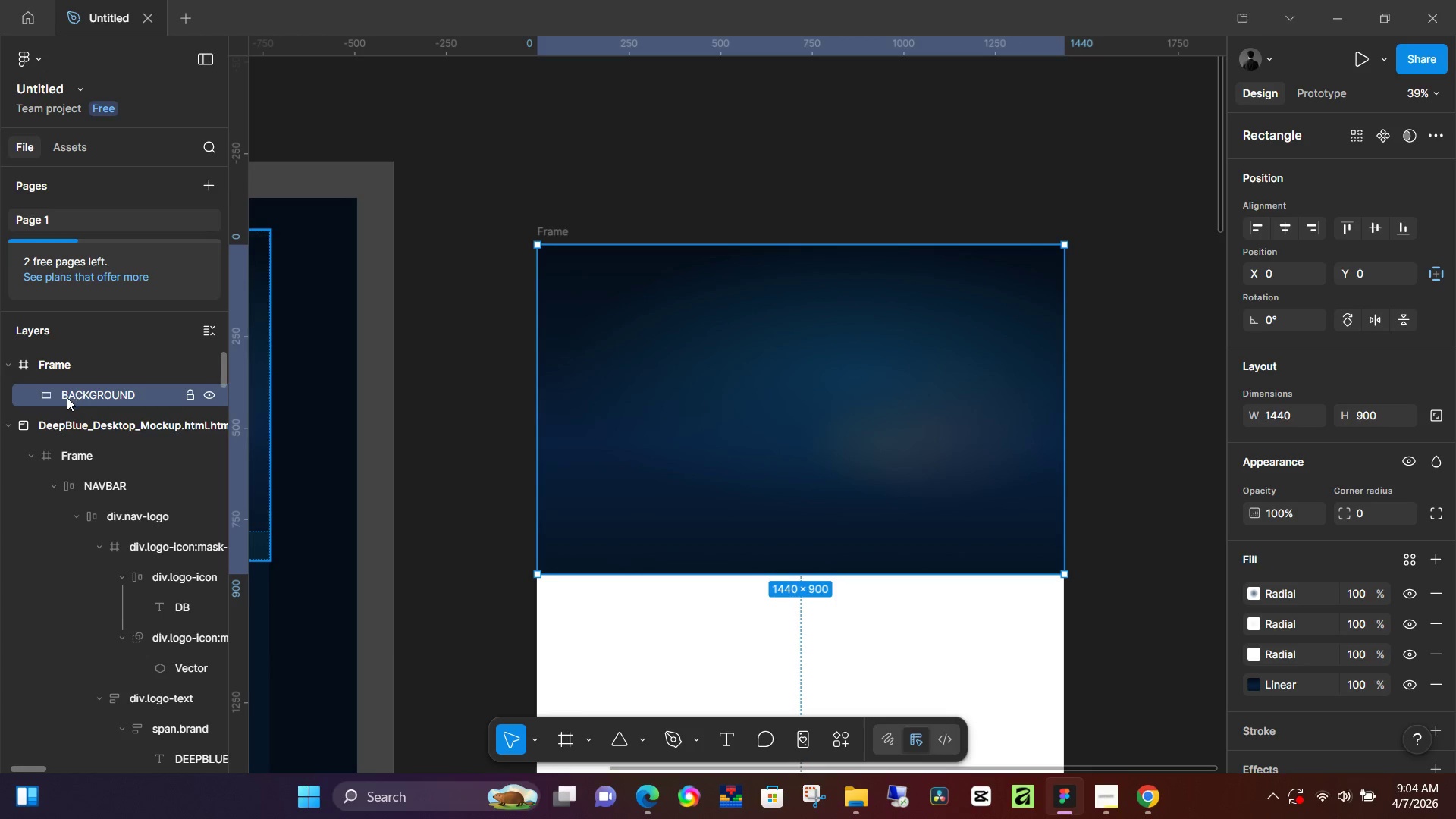 
key(CapsLock)
 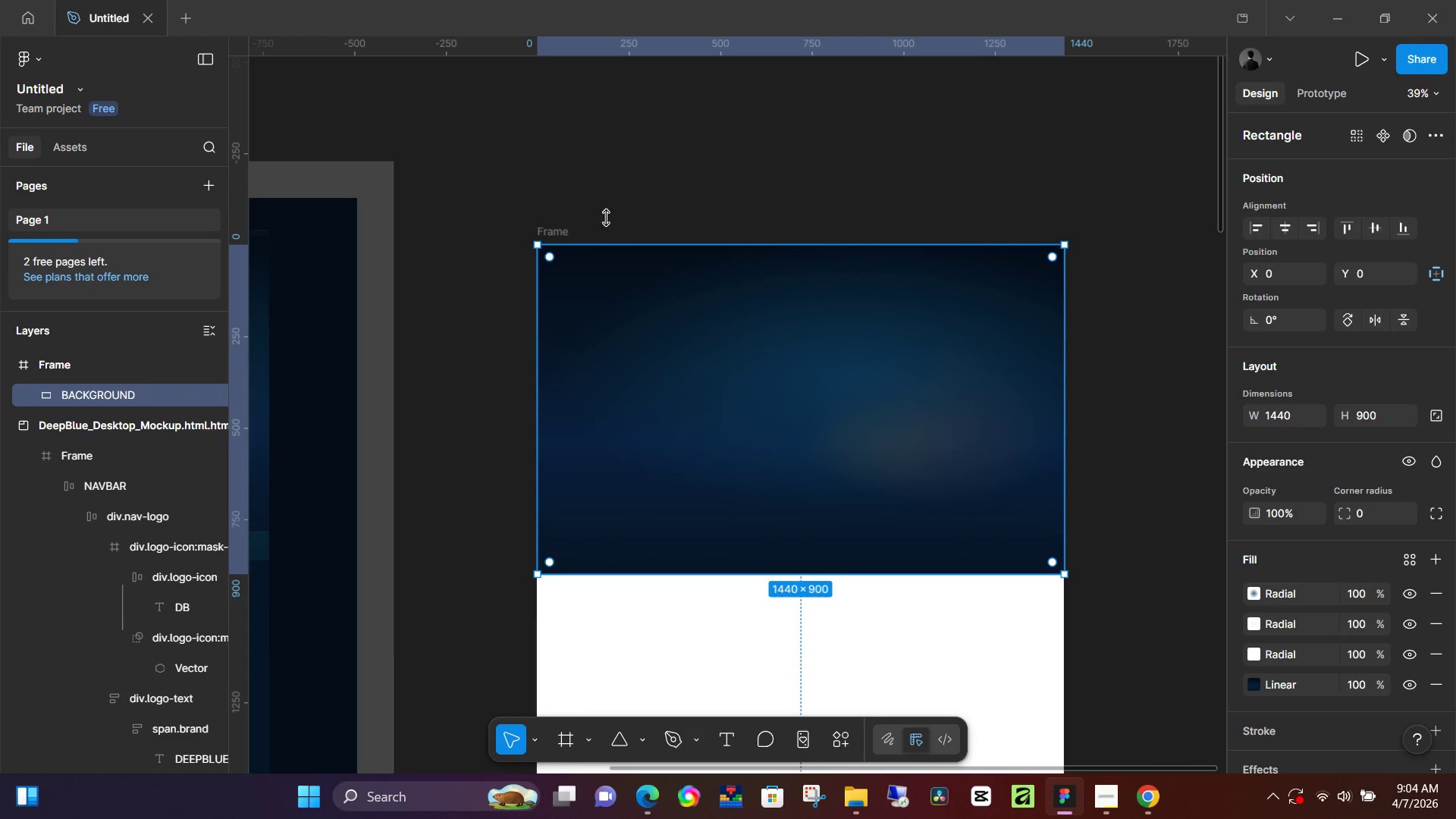 
left_click([631, 203])
 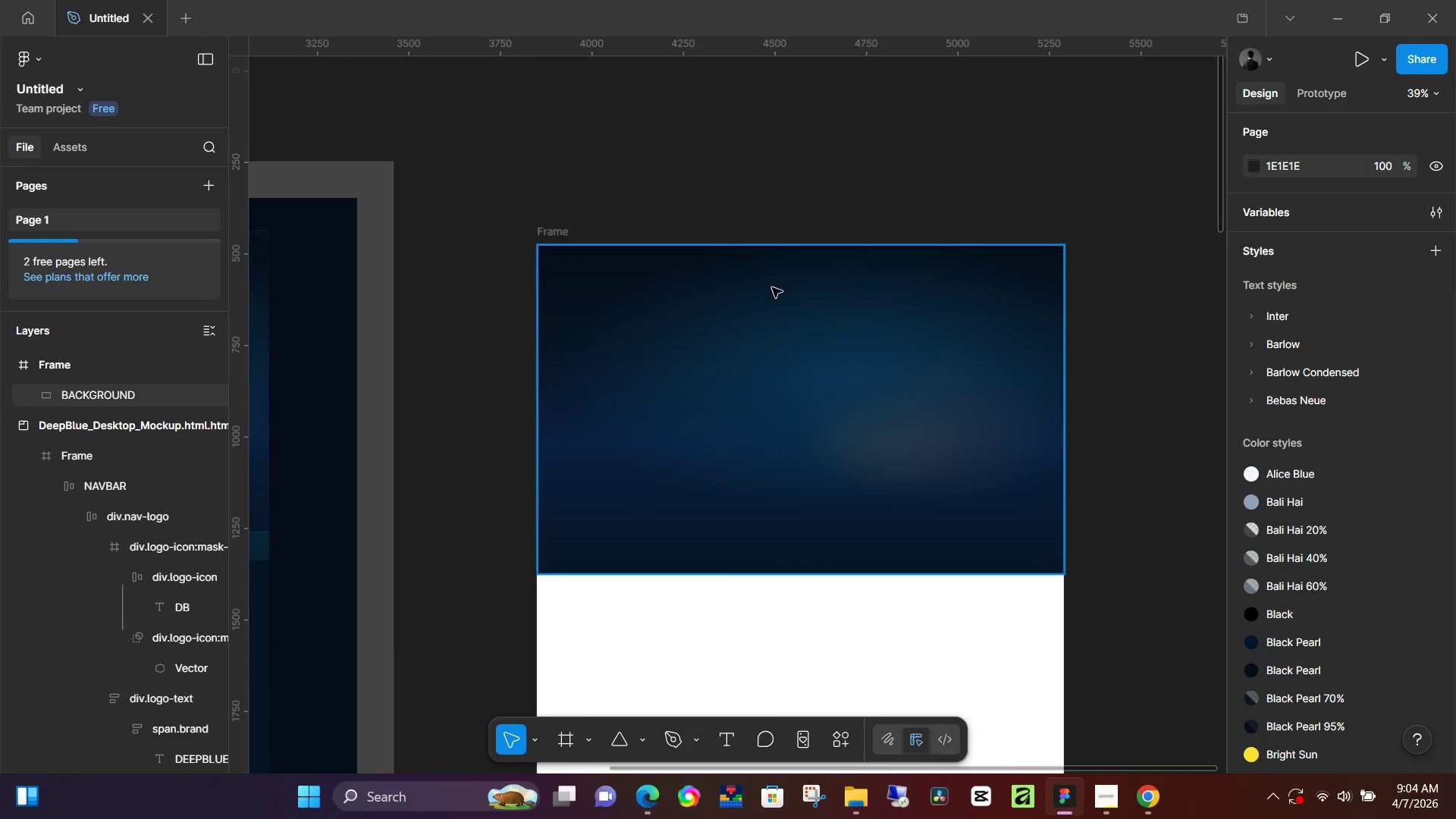 
left_click([772, 287])
 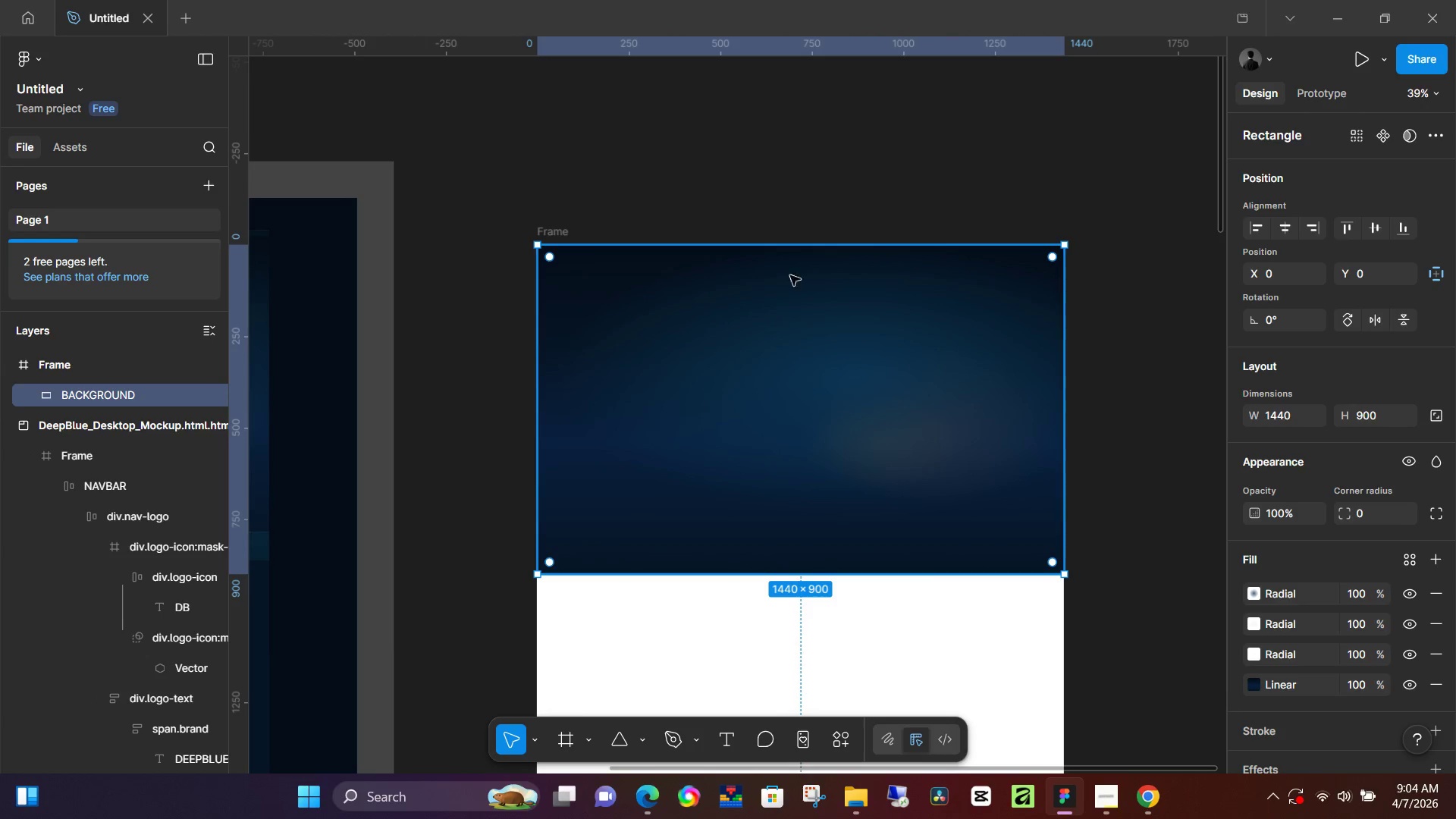 
left_click([816, 149])
 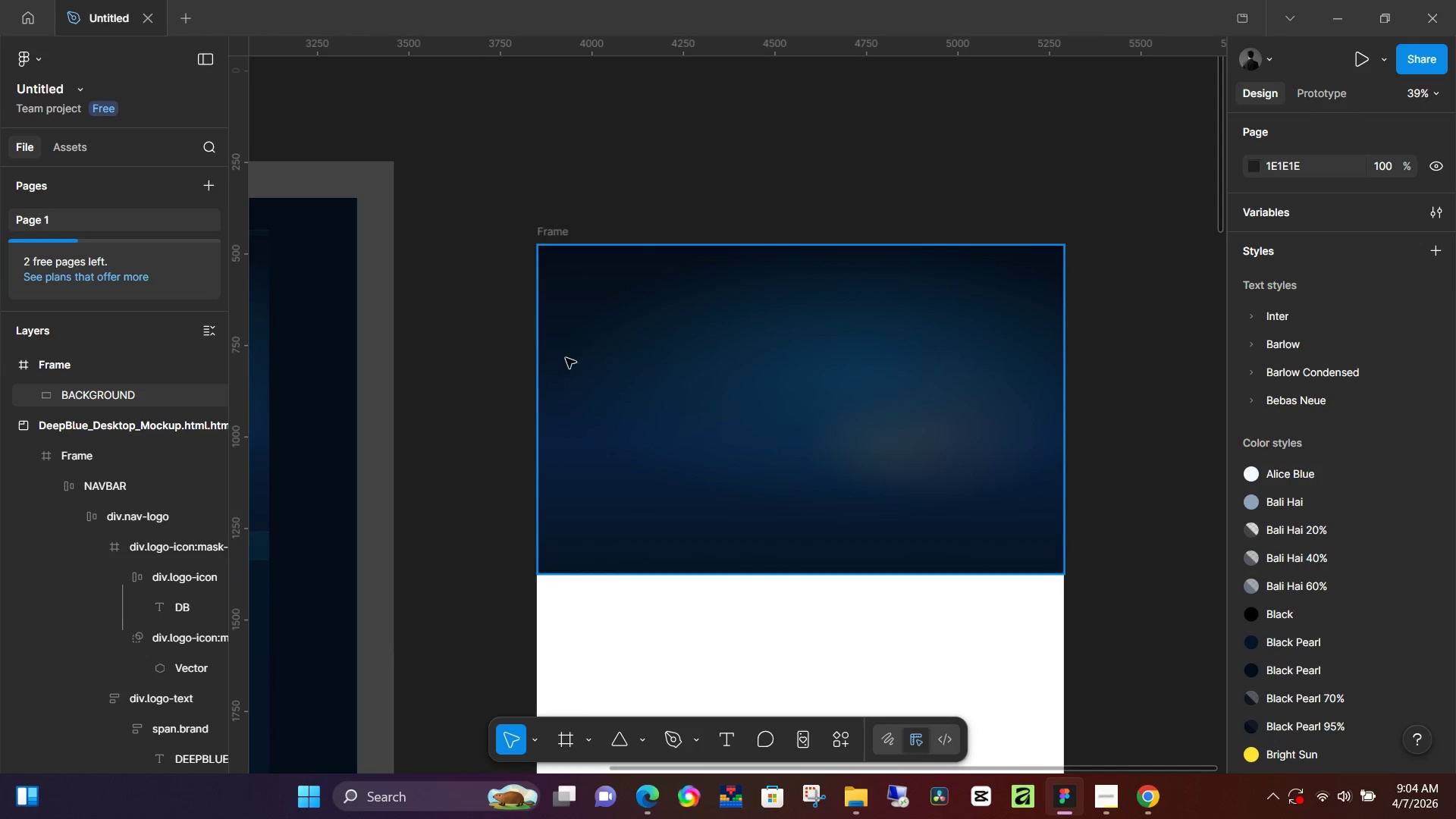 
hold_key(key=Space, duration=0.8)
 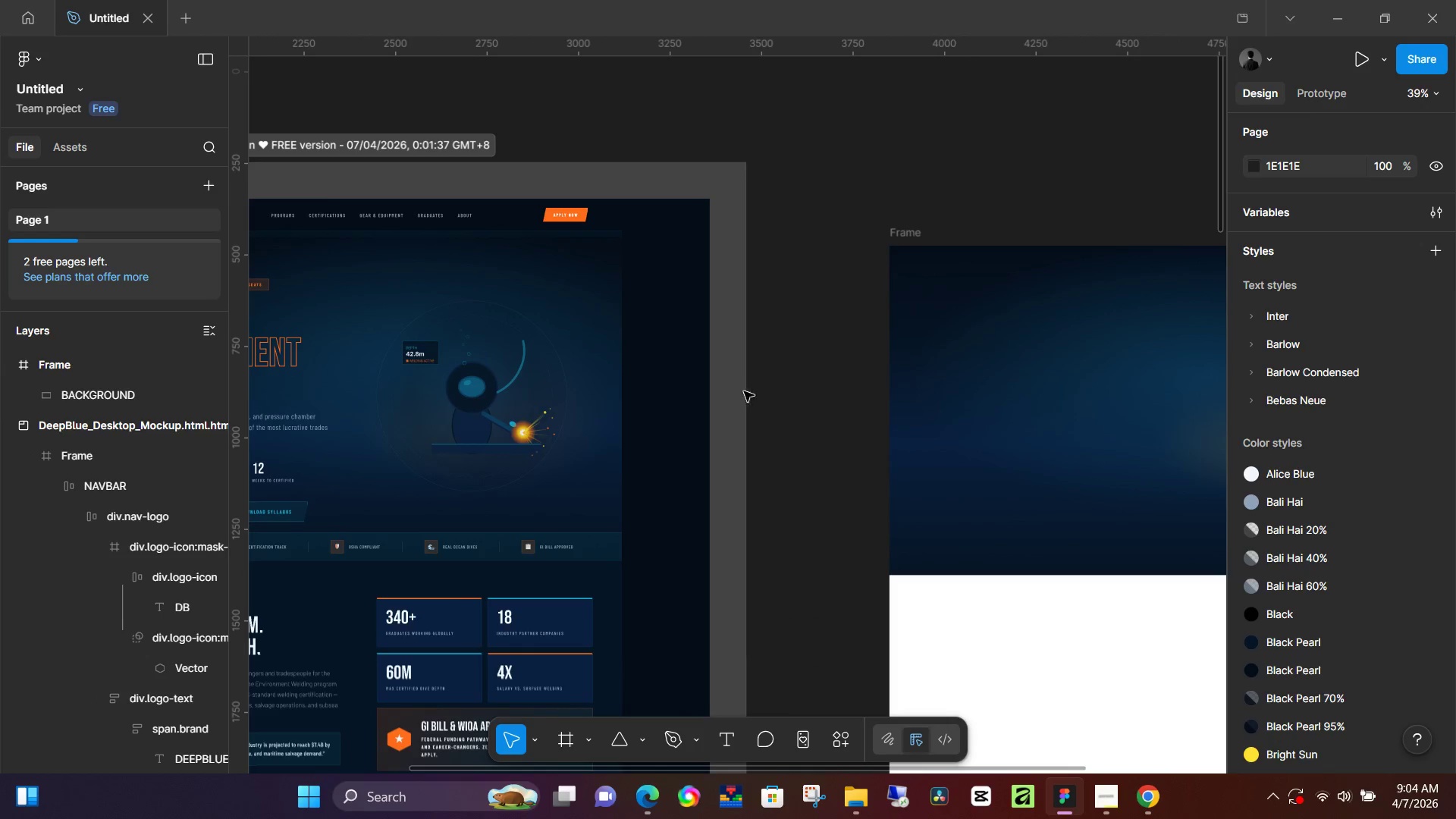 
left_click_drag(start_coordinate=[484, 383], to_coordinate=[836, 384])
 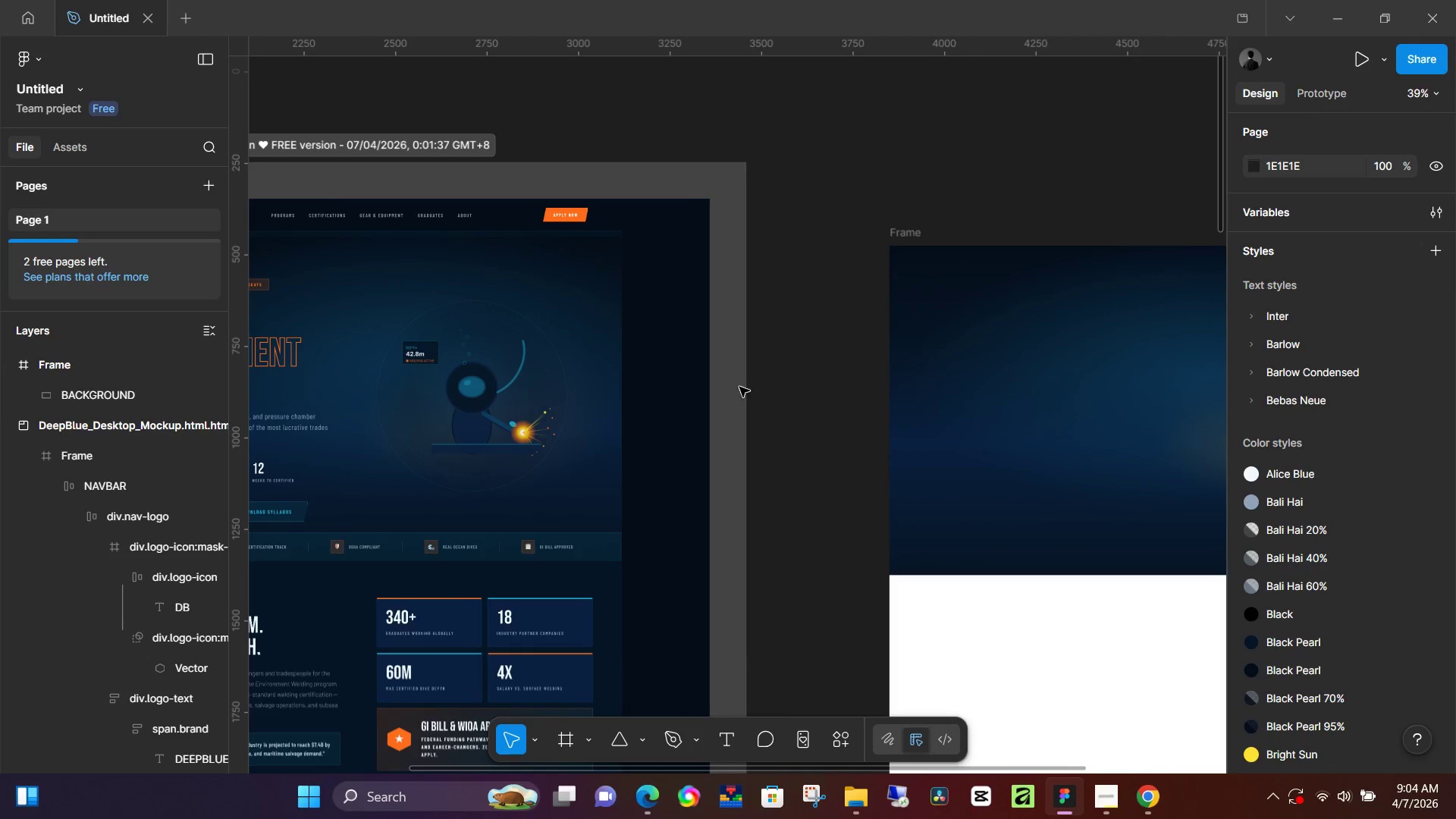 
hold_key(key=Space, duration=0.78)
 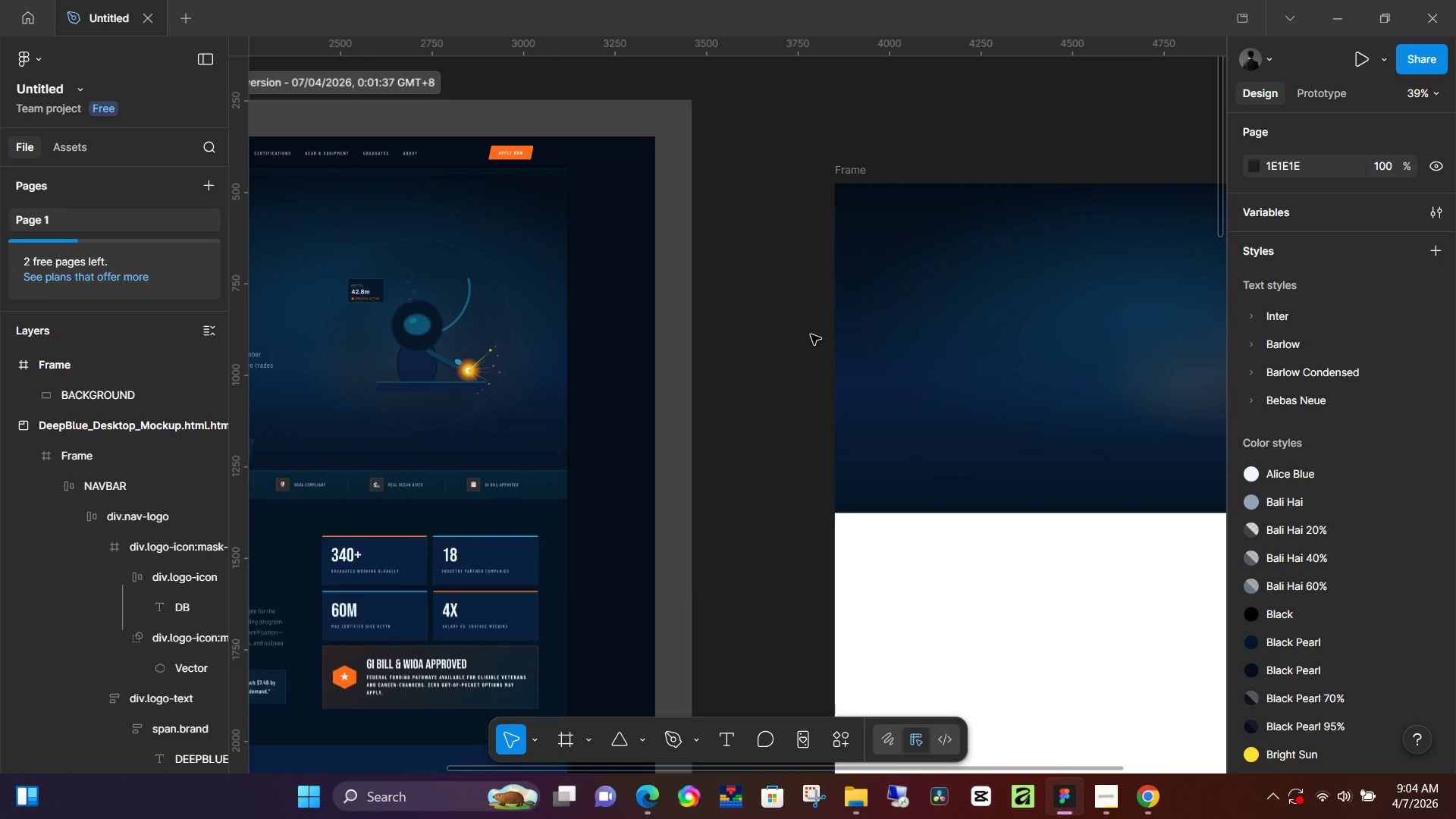 
left_click_drag(start_coordinate=[772, 394], to_coordinate=[717, 331])
 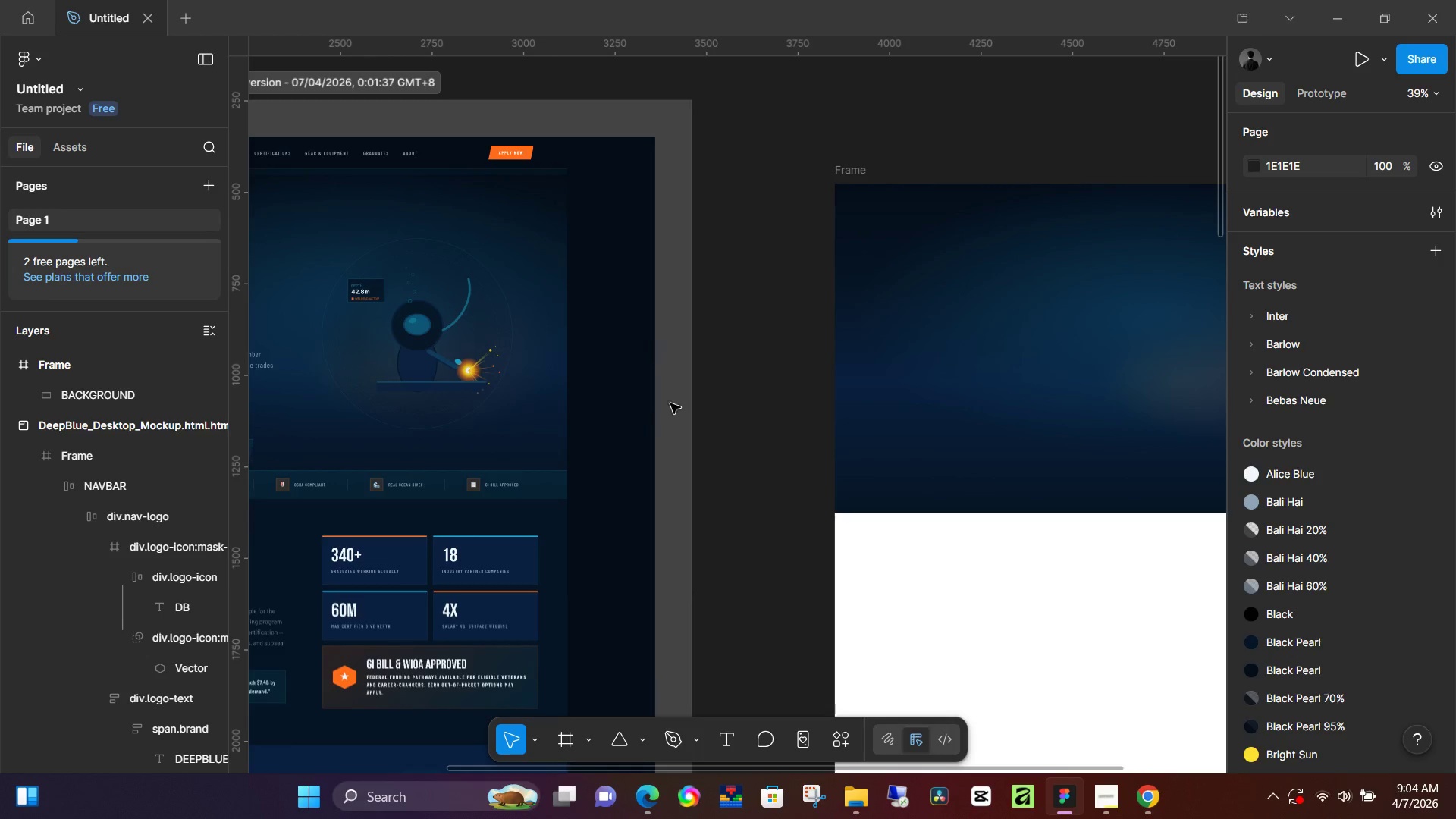 
hold_key(key=Space, duration=0.8)
 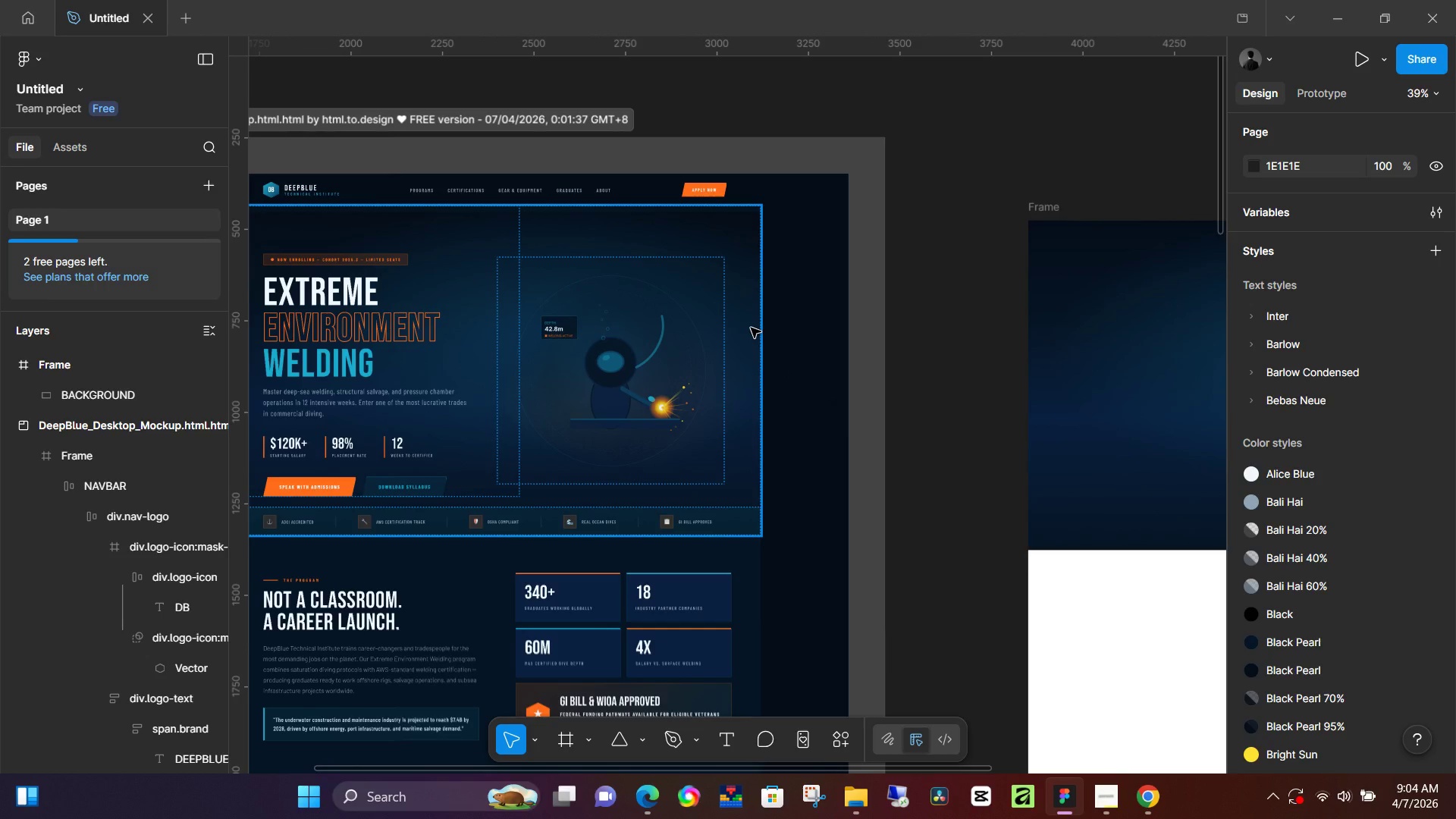 
left_click_drag(start_coordinate=[677, 386], to_coordinate=[870, 423])
 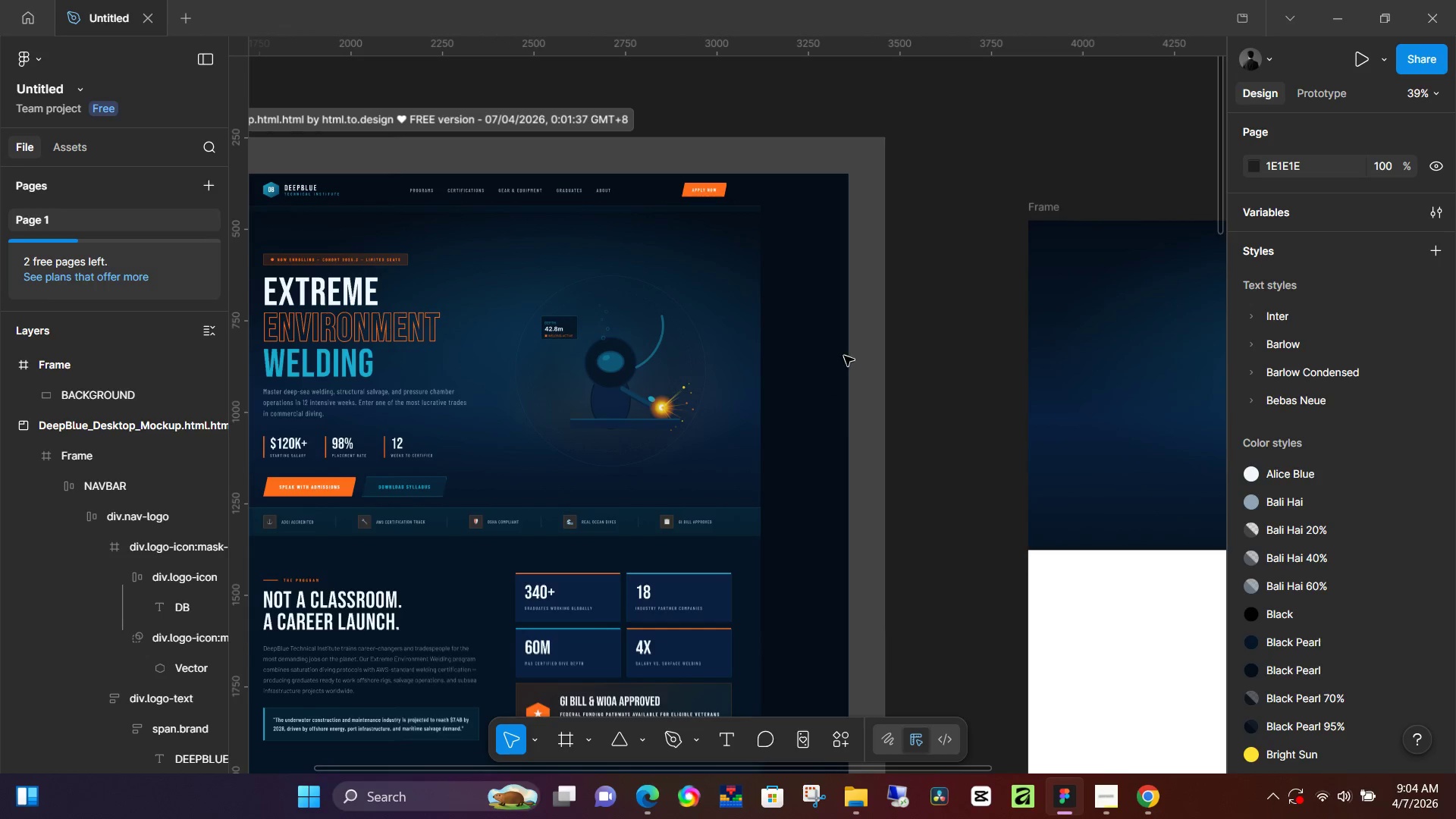 
left_click([887, 360])
 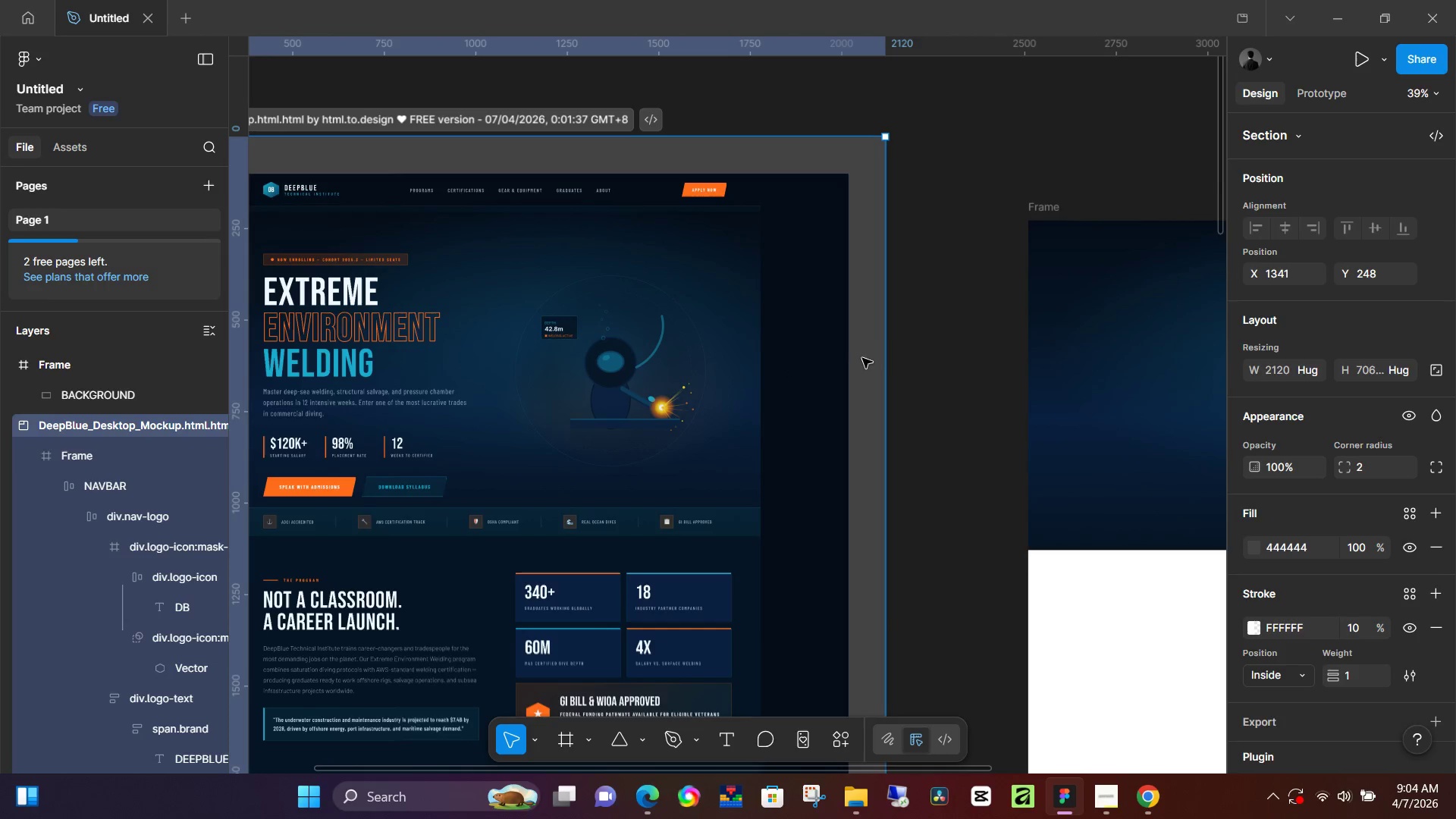 
key(Control+ControlLeft)
 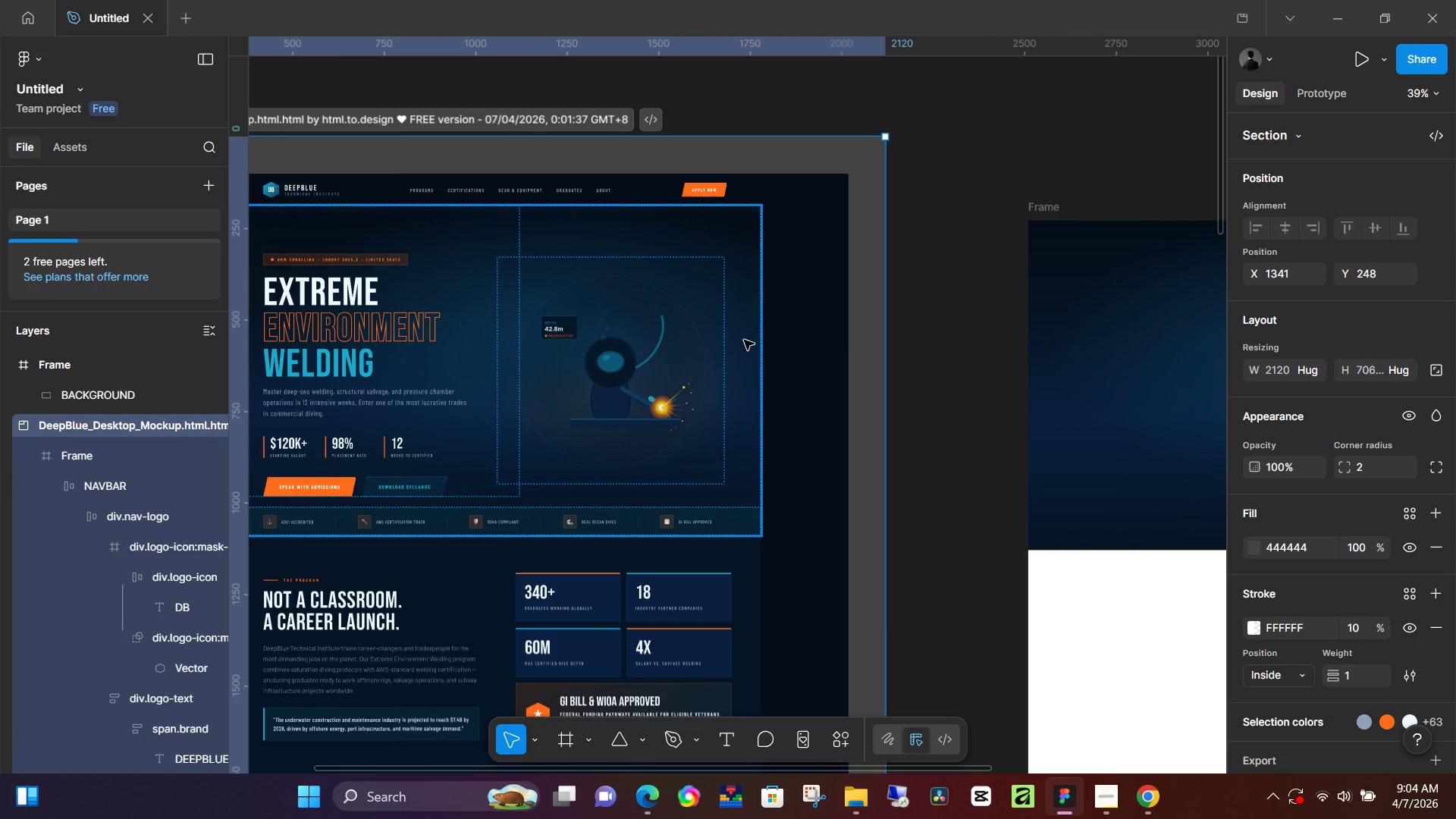 
hold_key(key=ControlLeft, duration=0.47)
 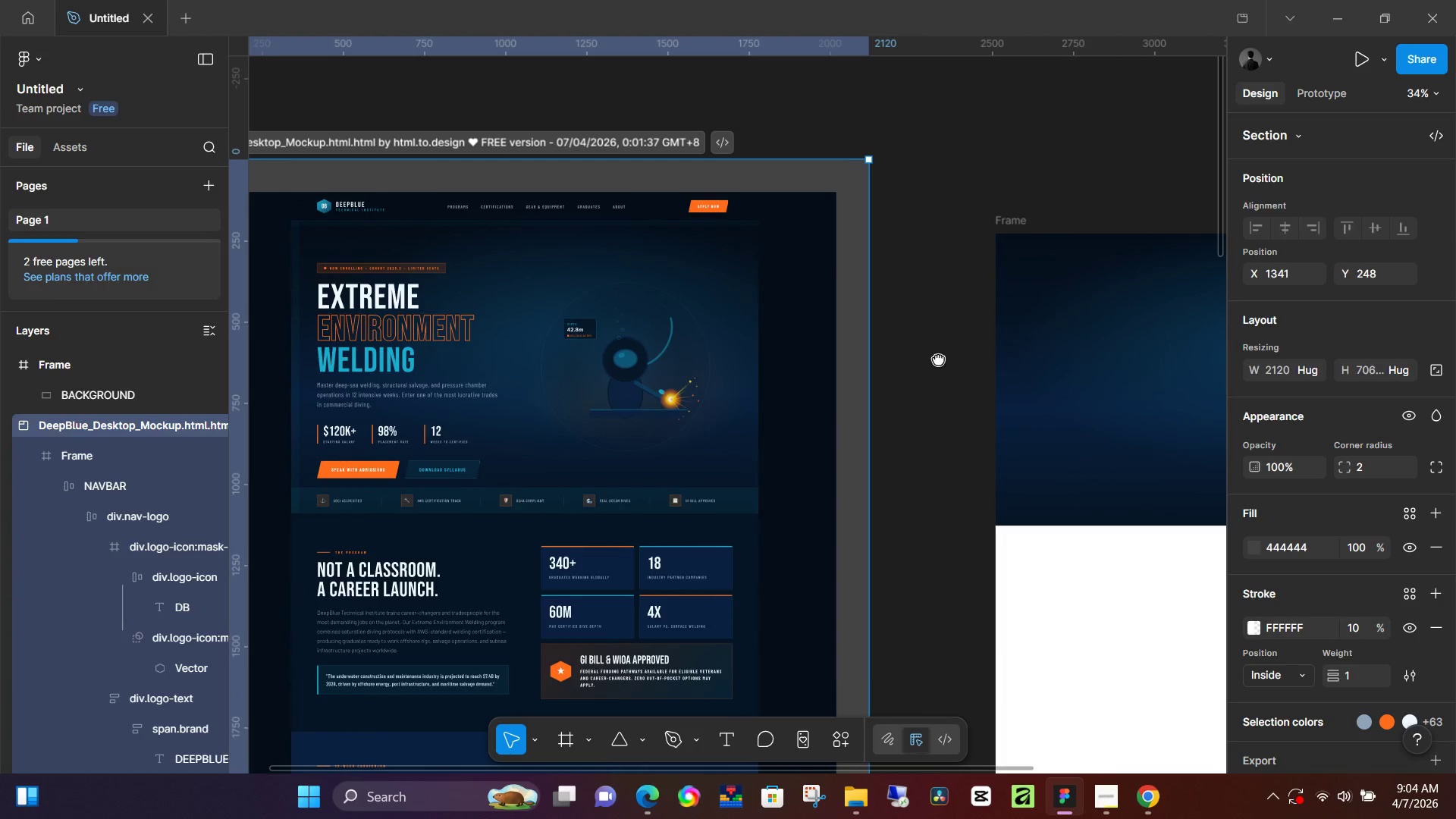 
hold_key(key=Space, duration=1.05)
 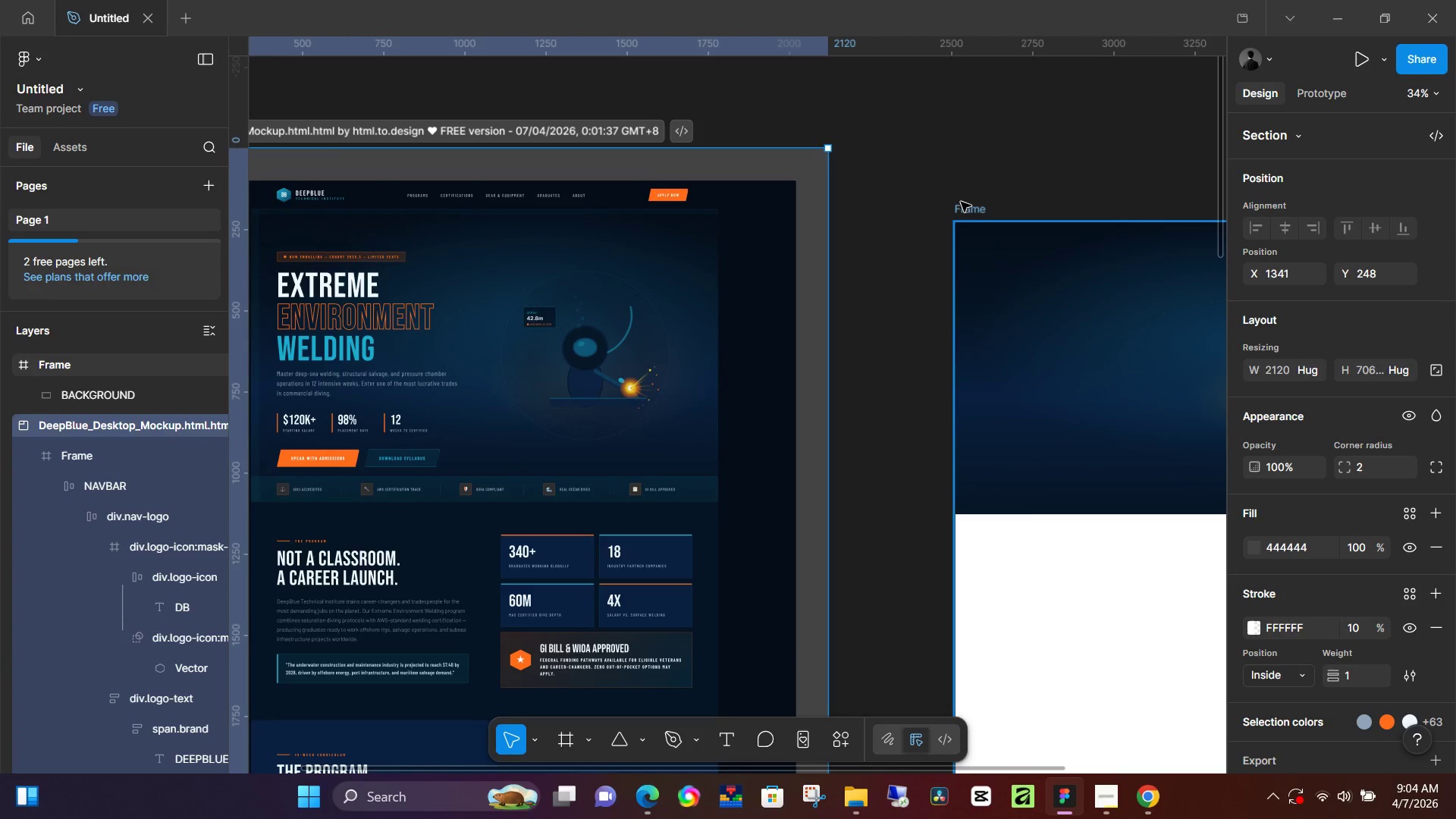 
scroll: coordinate [738, 338], scroll_direction: down, amount: 3.0
 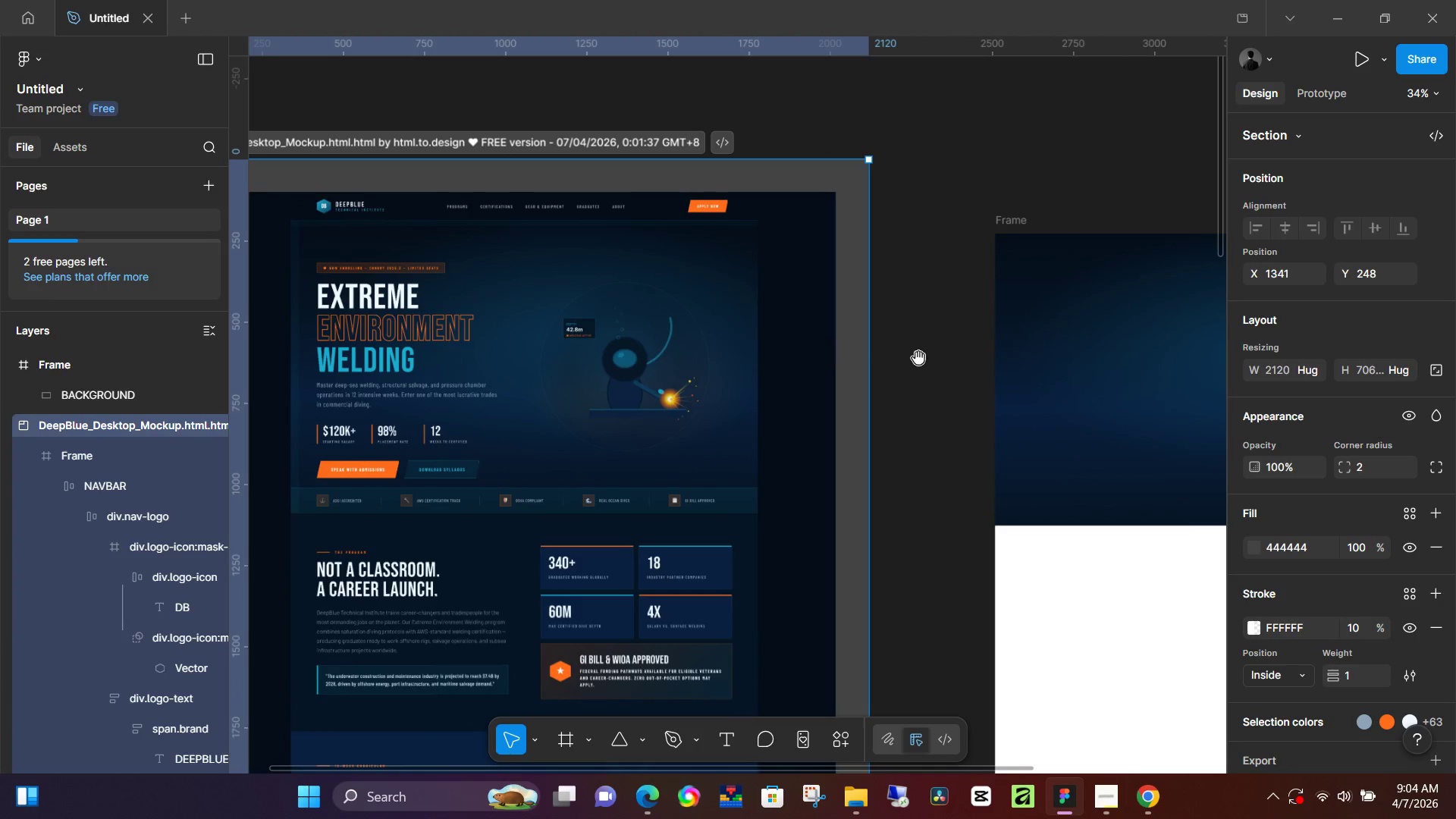 
left_click_drag(start_coordinate=[938, 359], to_coordinate=[898, 347])
 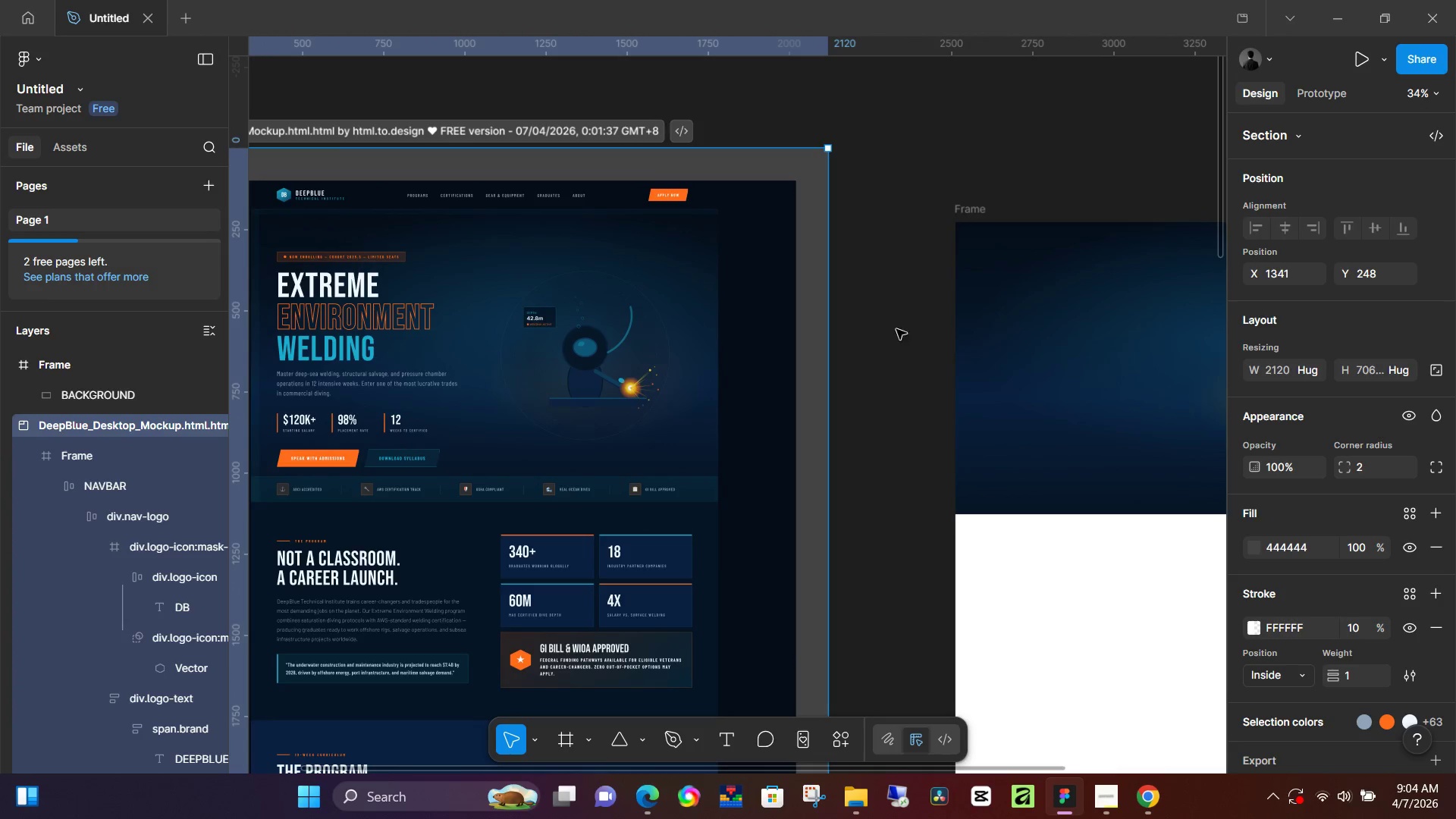 
hold_key(key=Space, duration=9.11)
 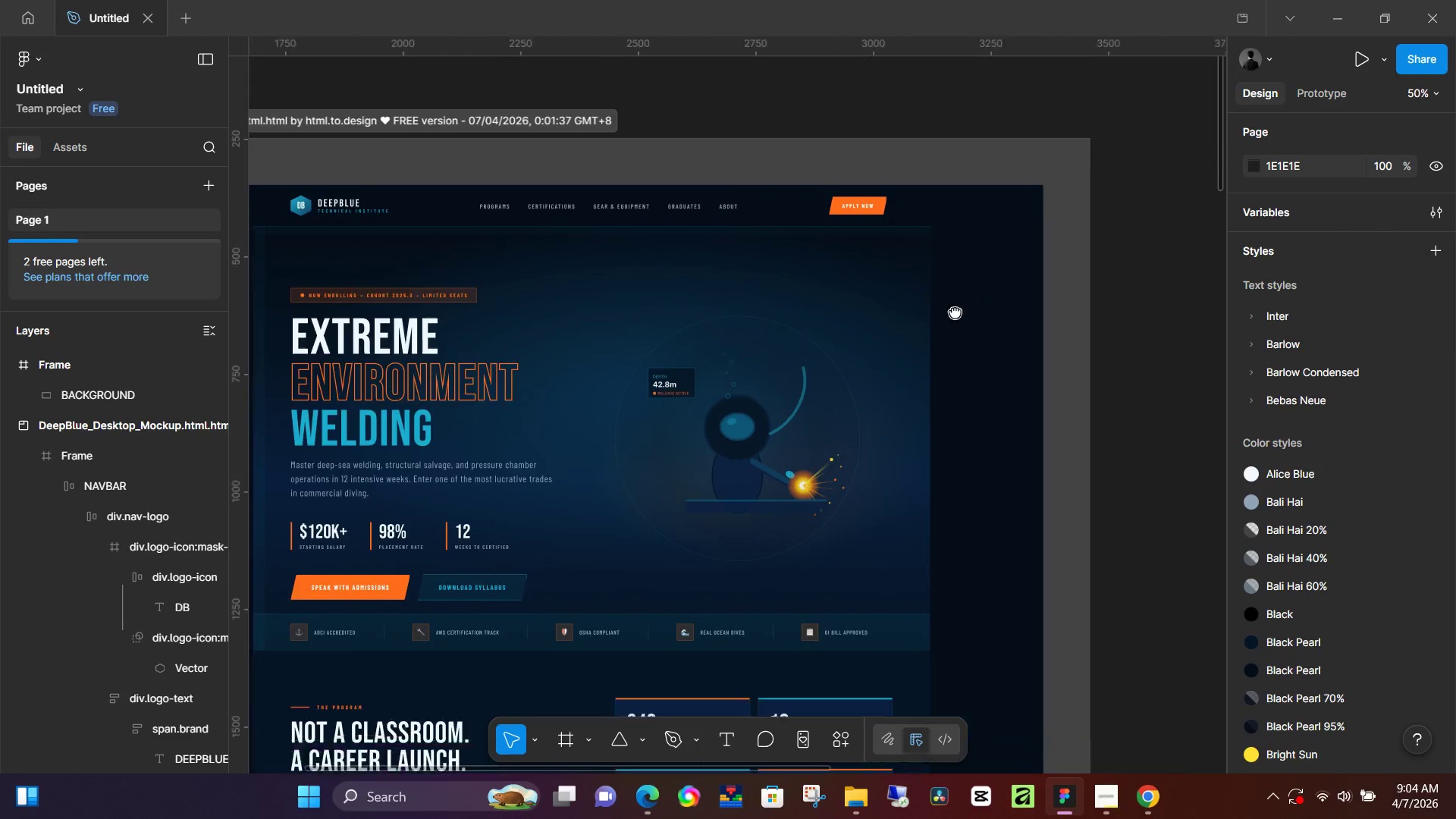 
left_click([961, 202])
 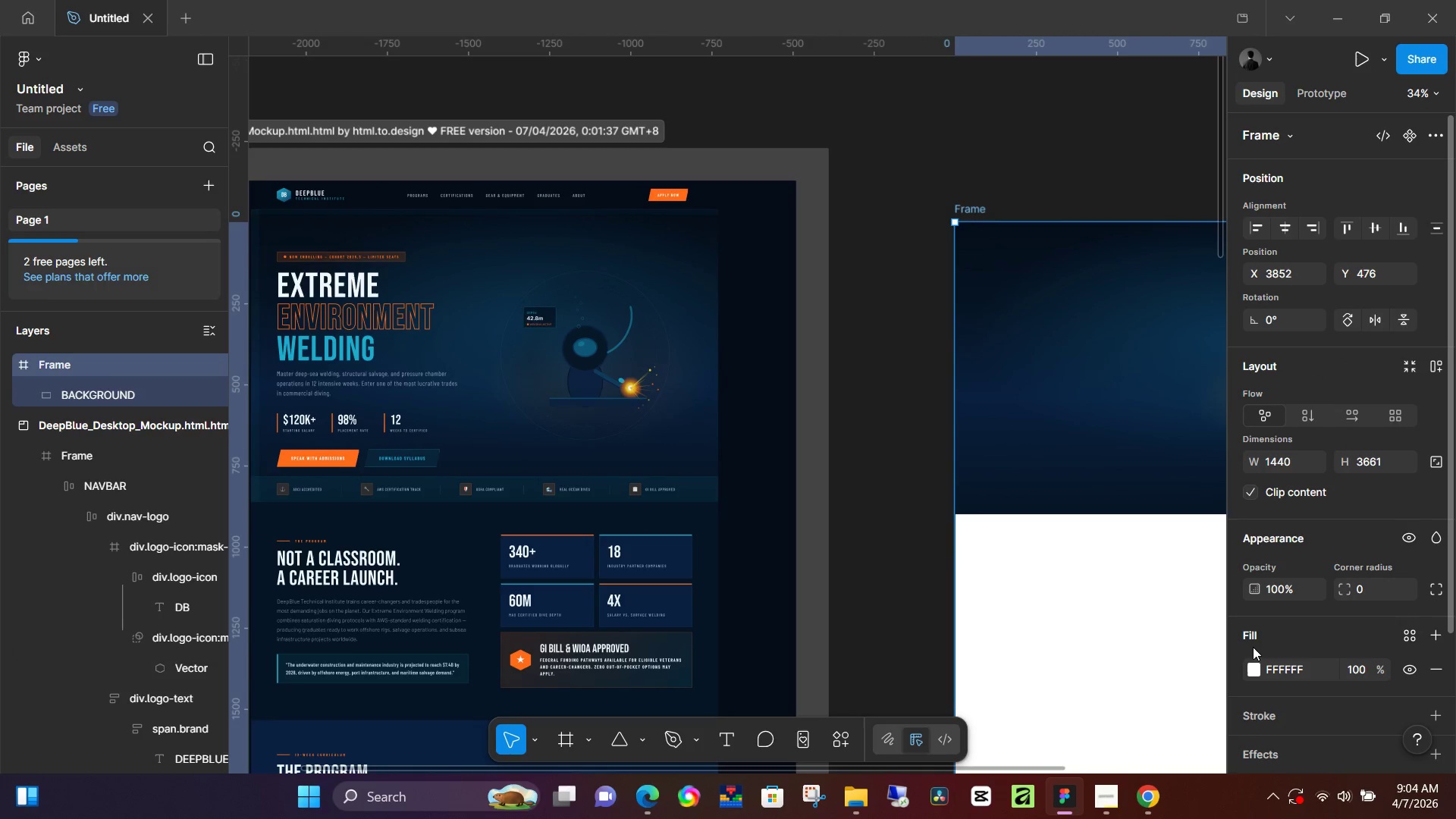 
left_click([1249, 671])
 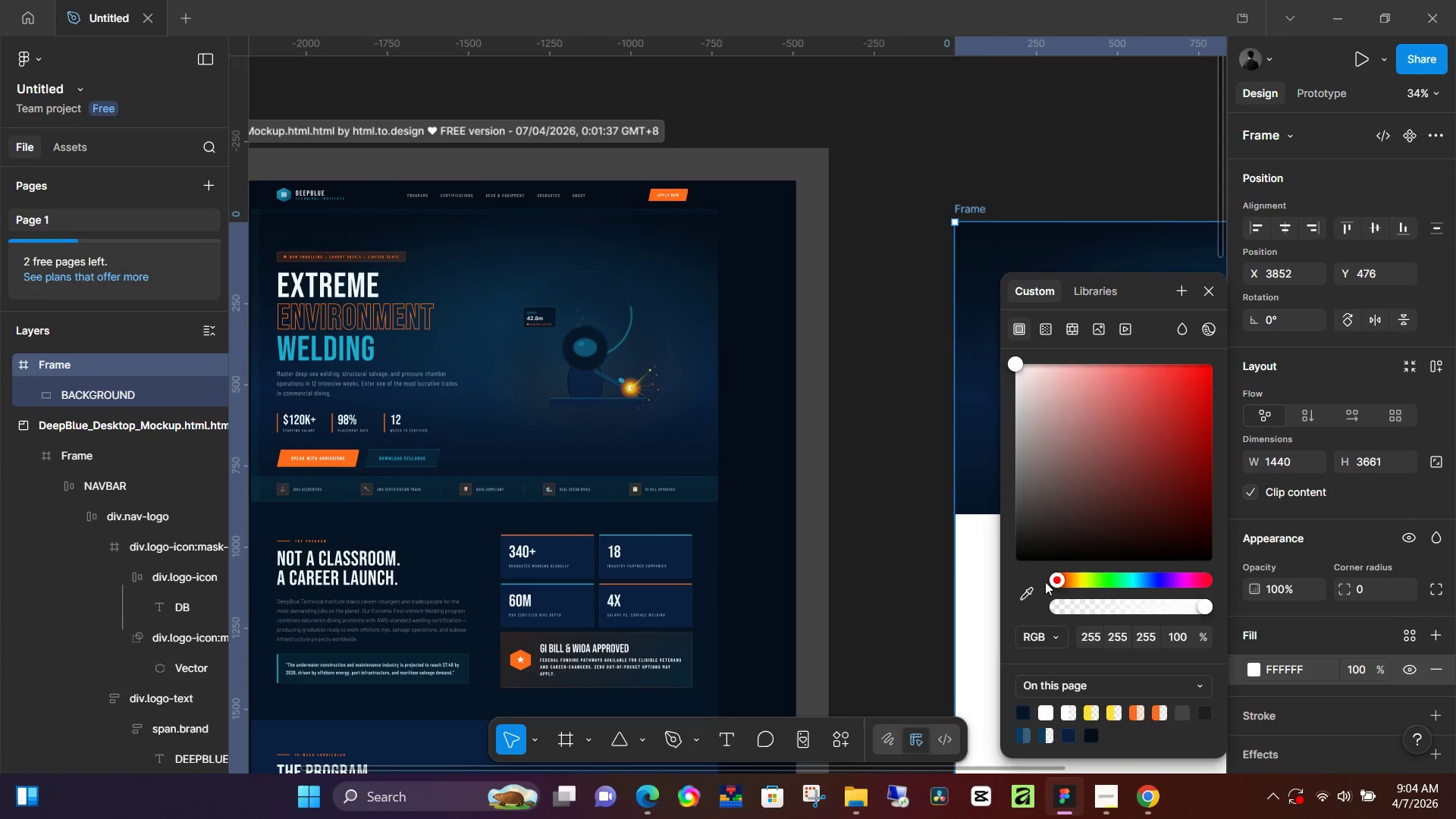 
left_click([1026, 589])
 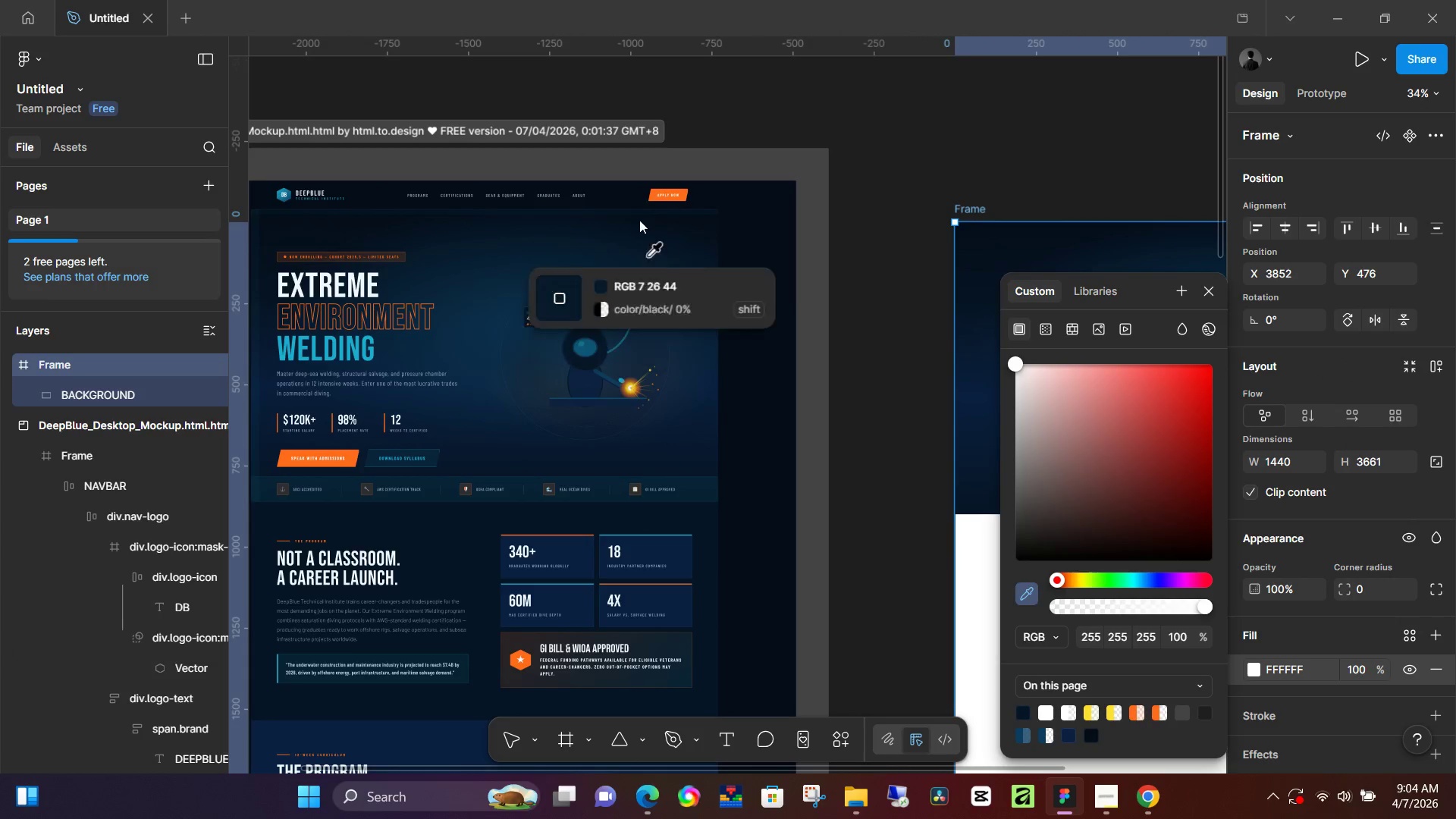 
hold_key(key=ControlLeft, duration=1.33)
scroll: coordinate [604, 222], scroll_direction: up, amount: 17.0
 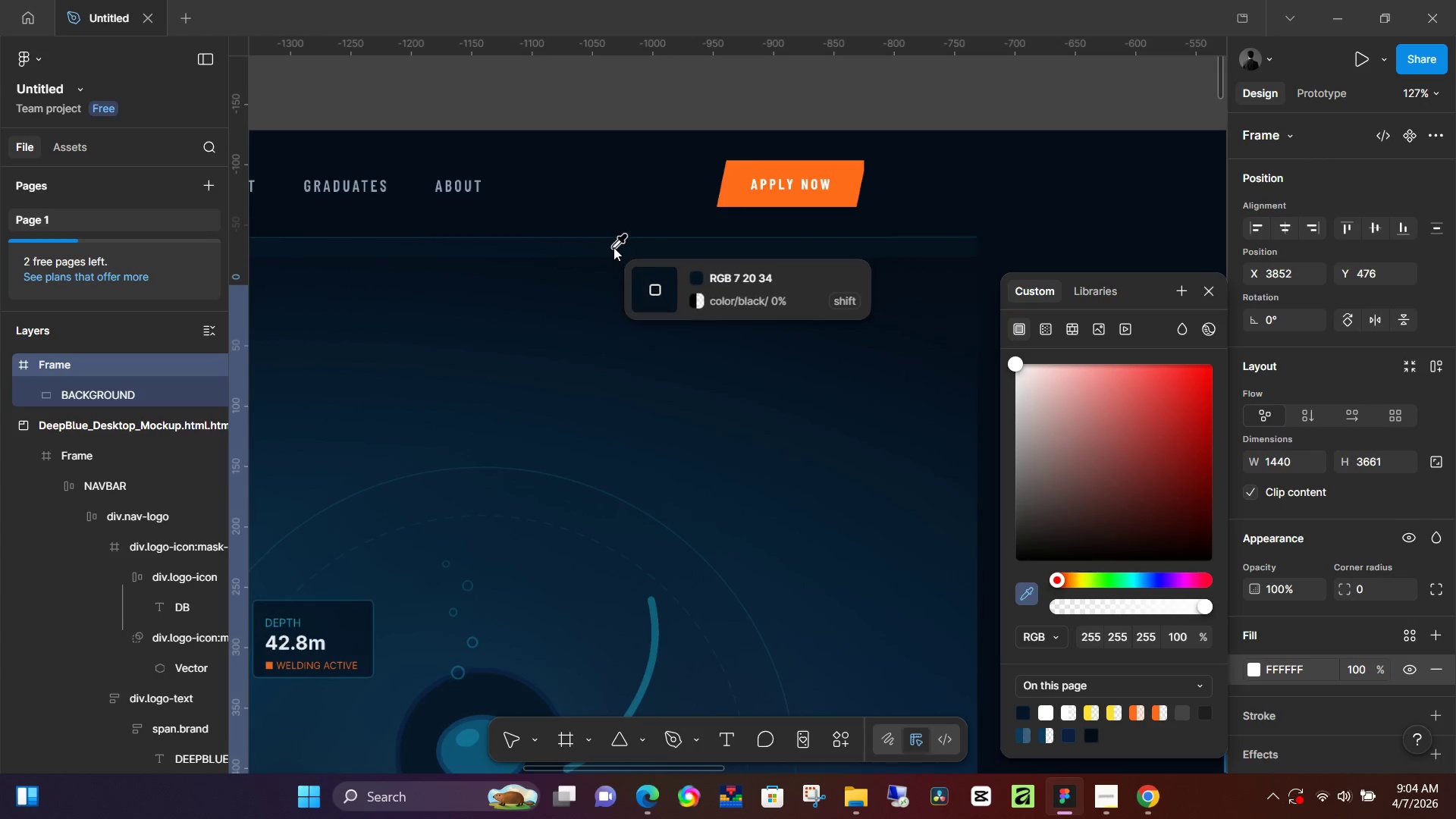 
left_click([614, 247])
 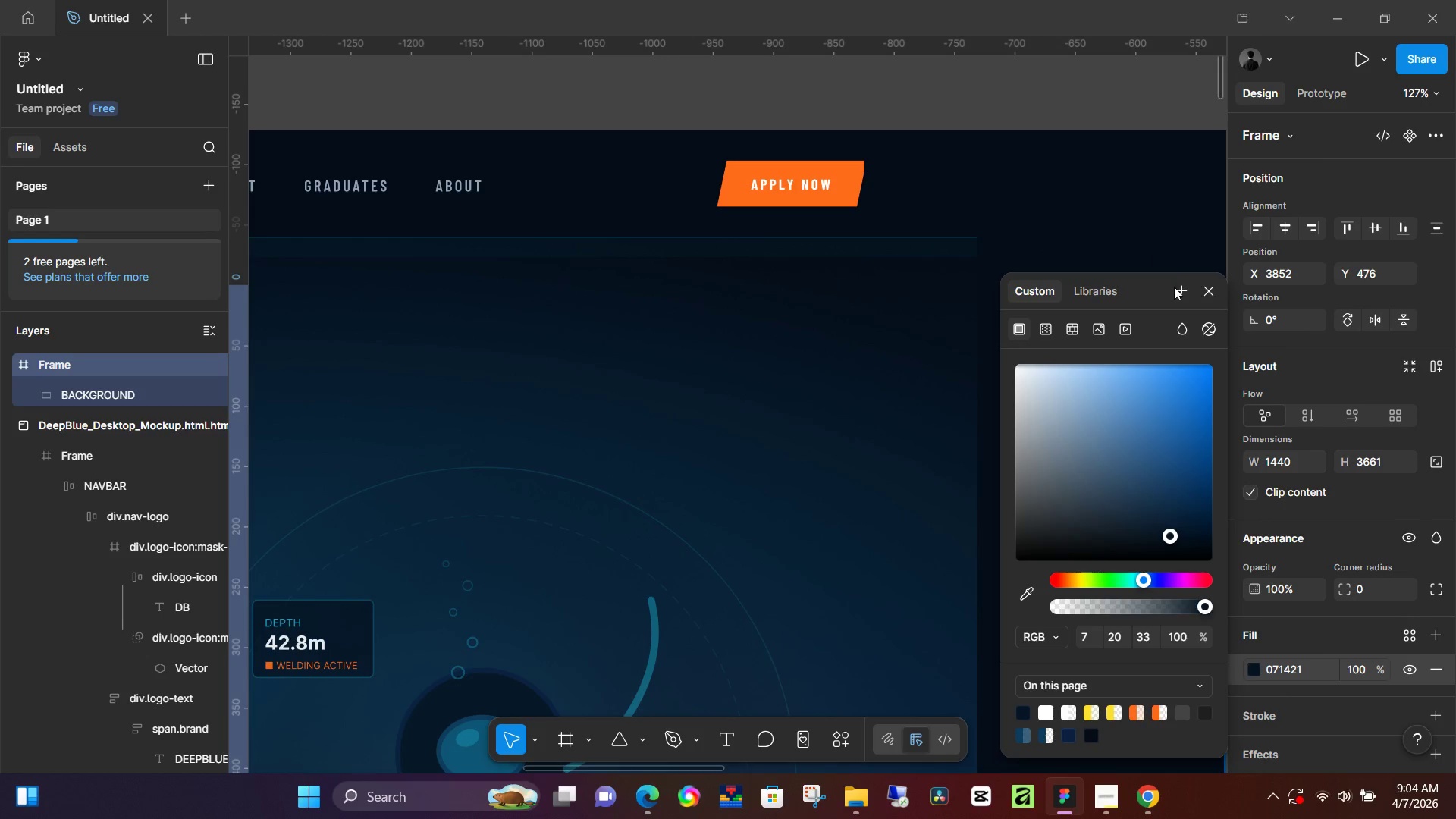 
left_click([1201, 288])
 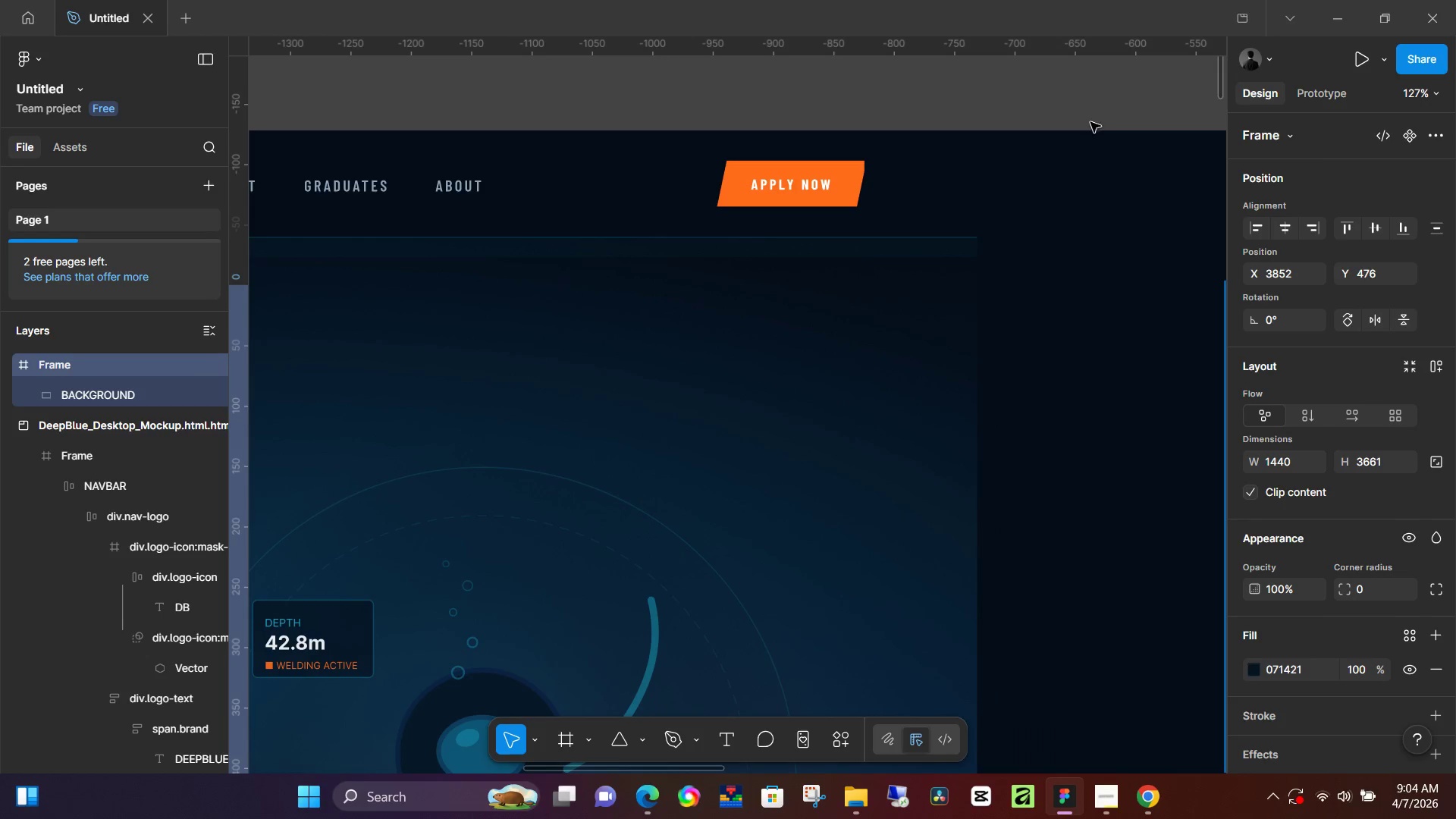 
left_click([1090, 116])
 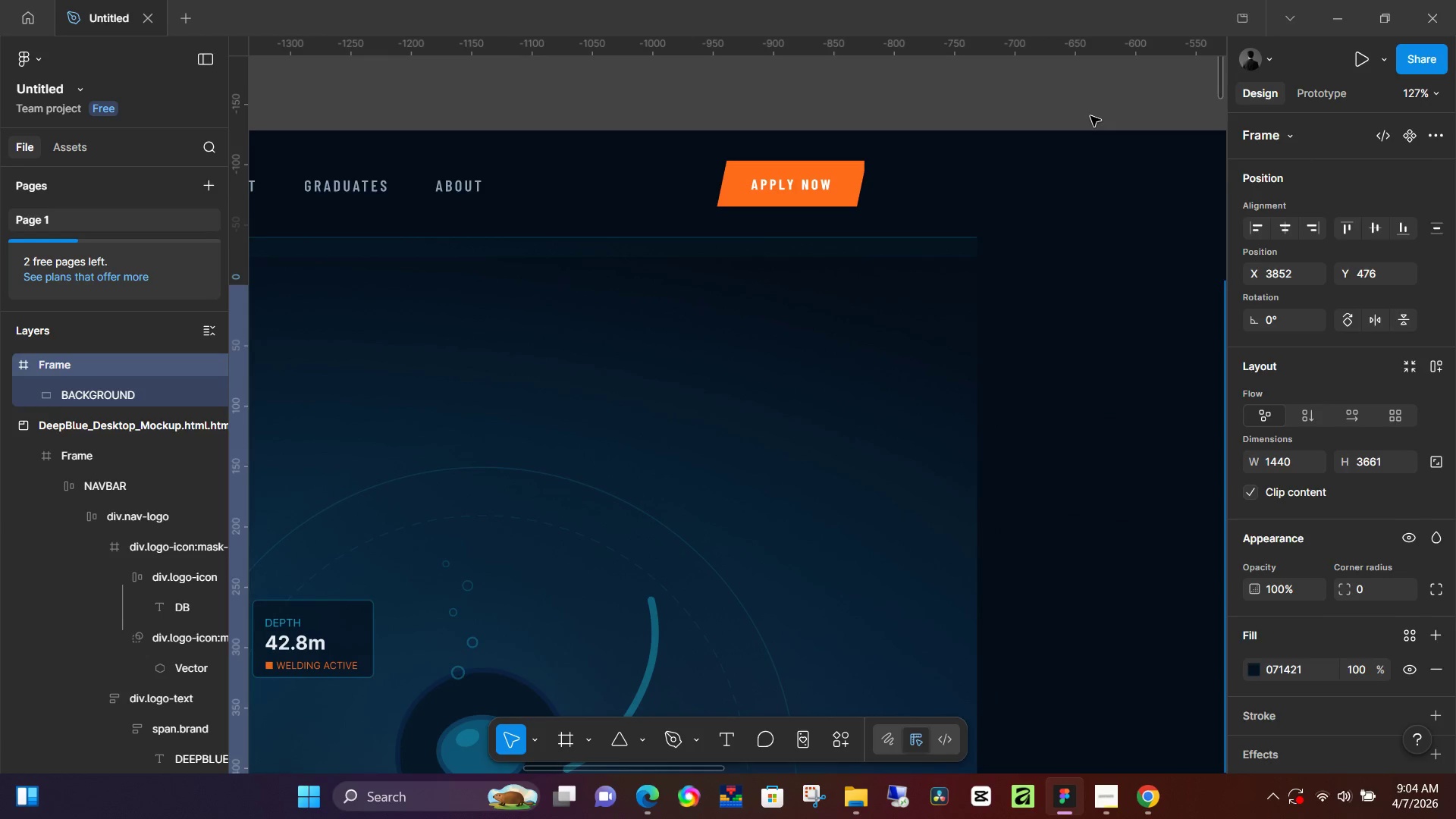 
hold_key(key=ControlLeft, duration=0.69)
 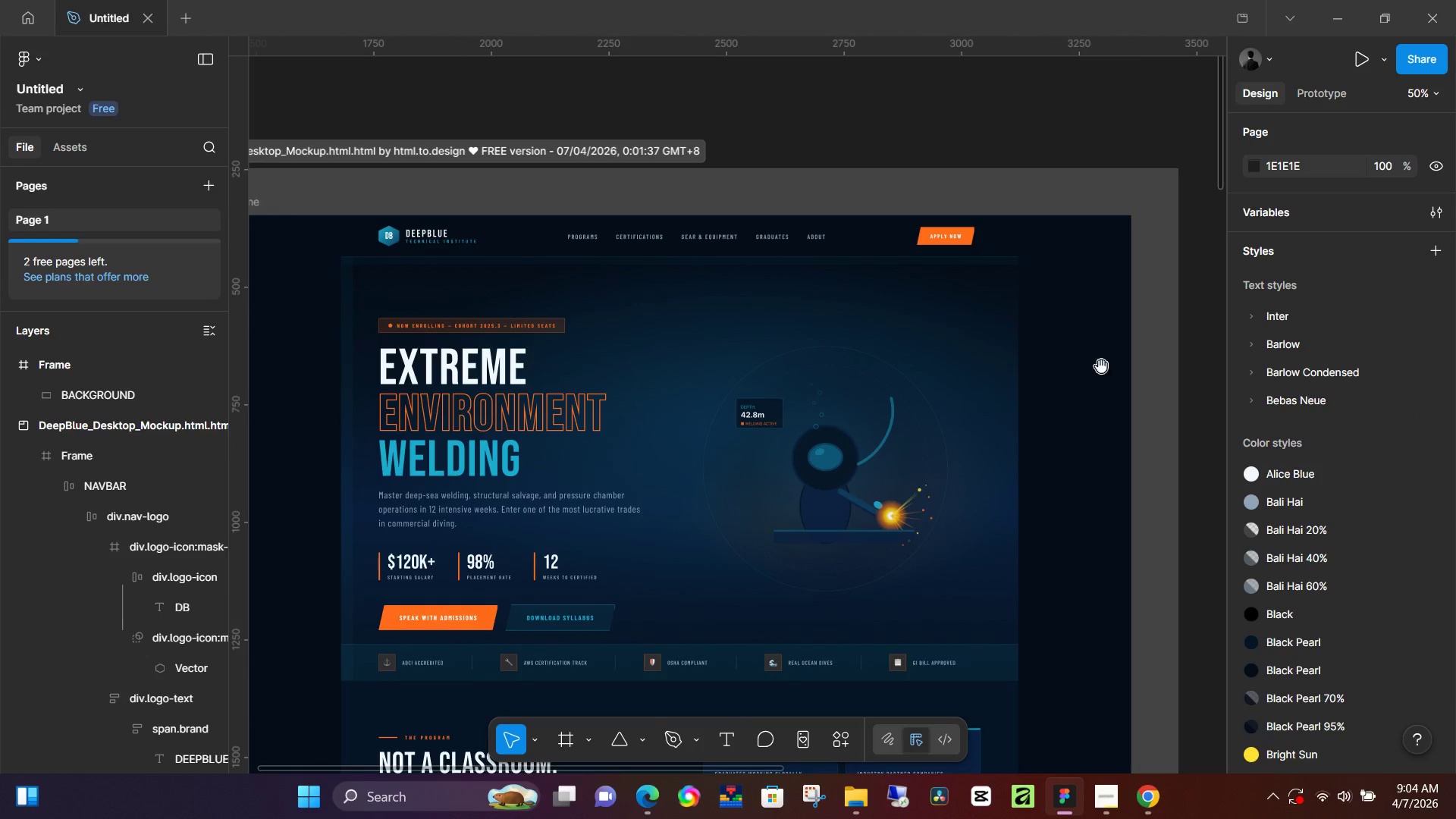 
hold_key(key=Space, duration=1.05)
 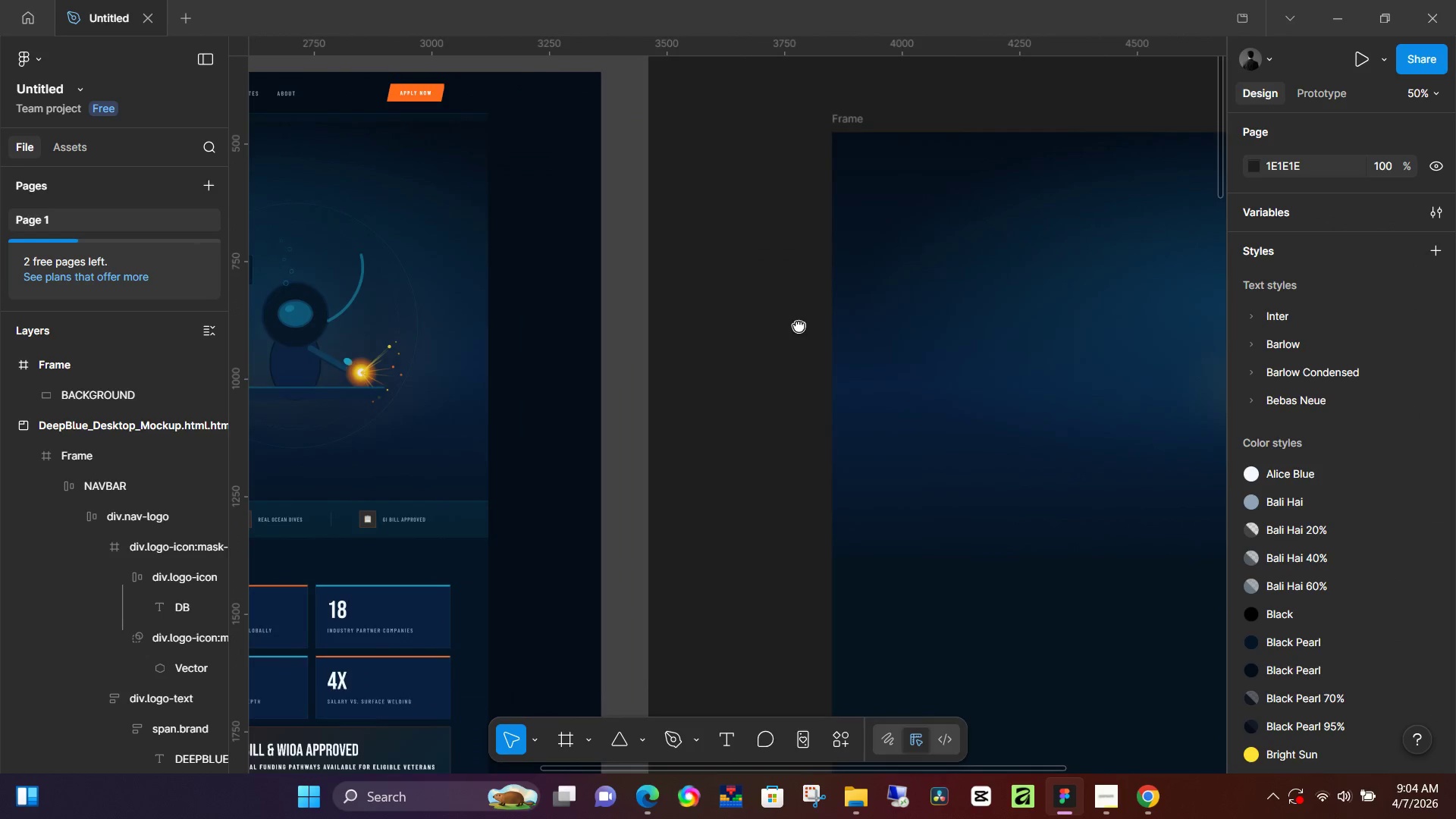 
scroll: coordinate [1038, 278], scroll_direction: down, amount: 9.0
 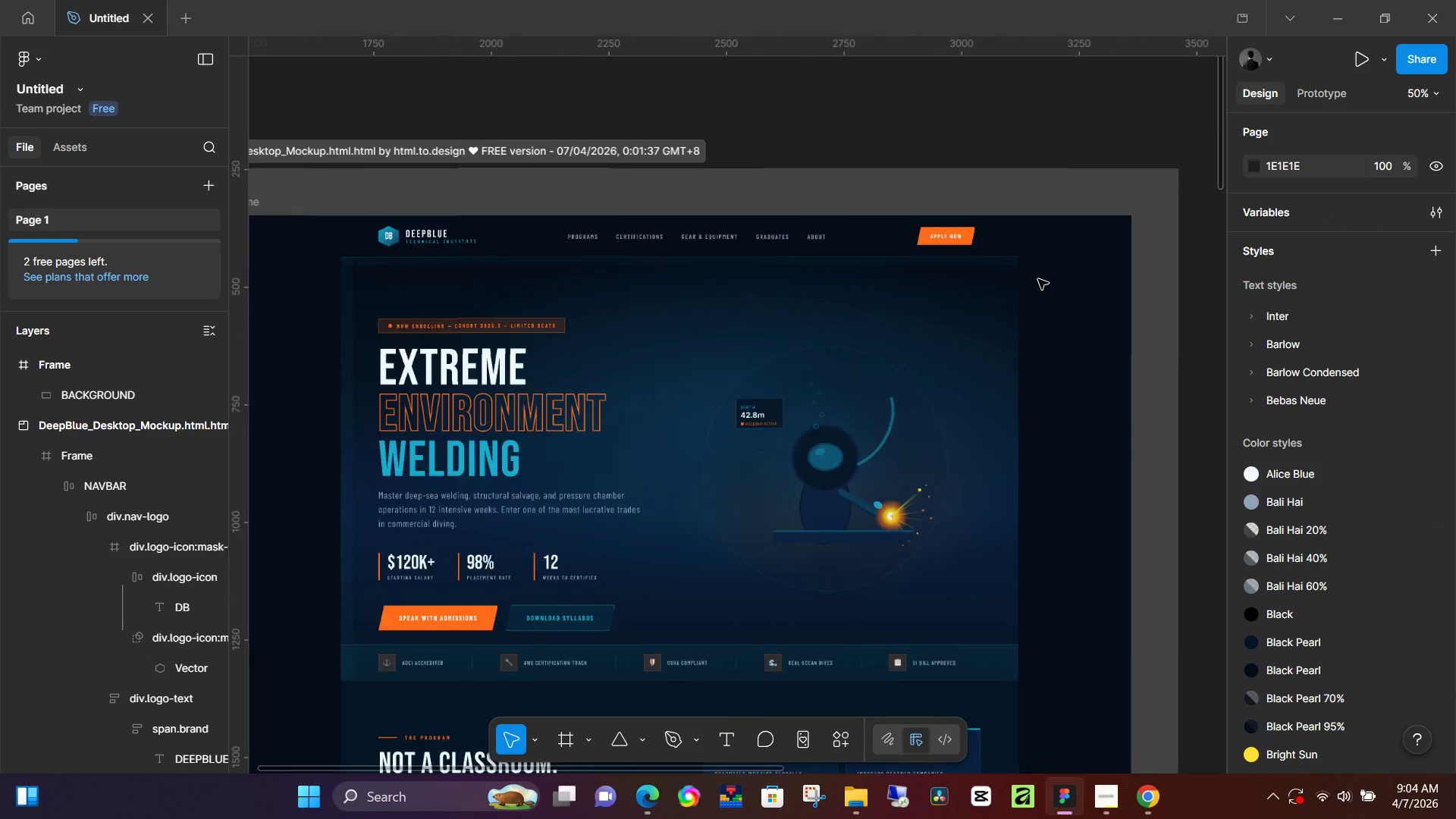 
left_click_drag(start_coordinate=[1102, 366], to_coordinate=[773, 267])
 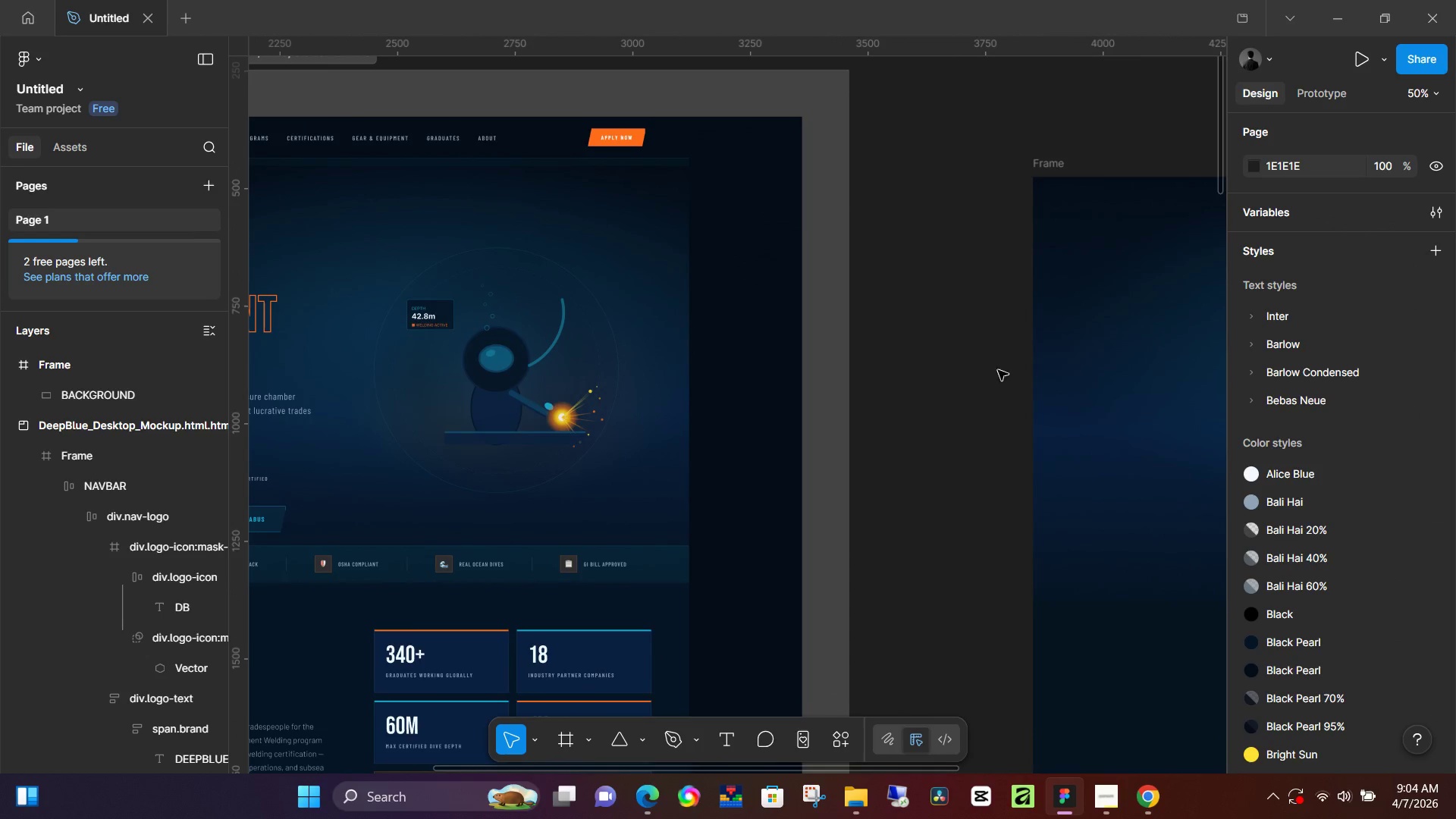 
hold_key(key=Space, duration=0.64)
 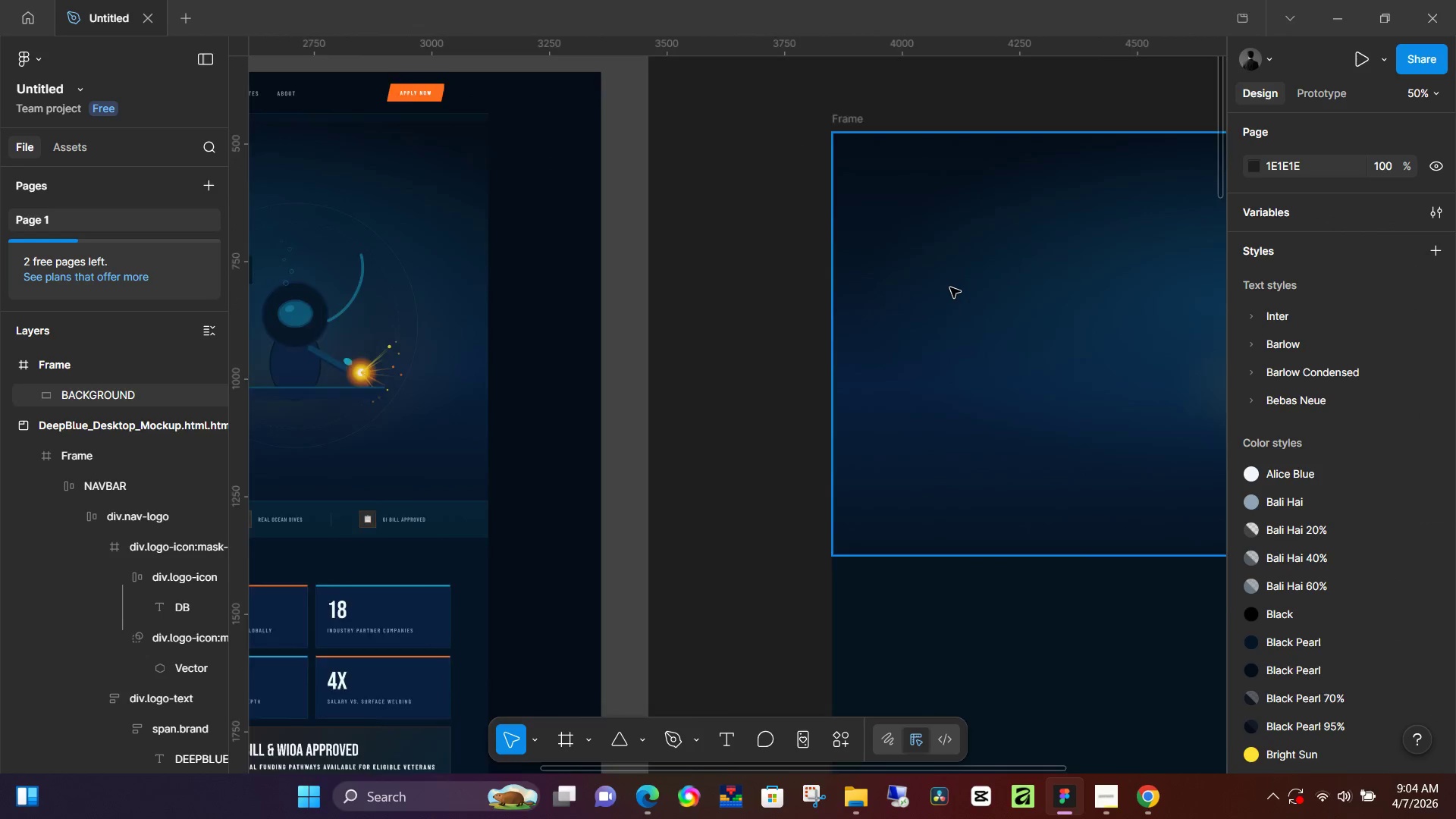 
left_click_drag(start_coordinate=[999, 370], to_coordinate=[799, 325])
 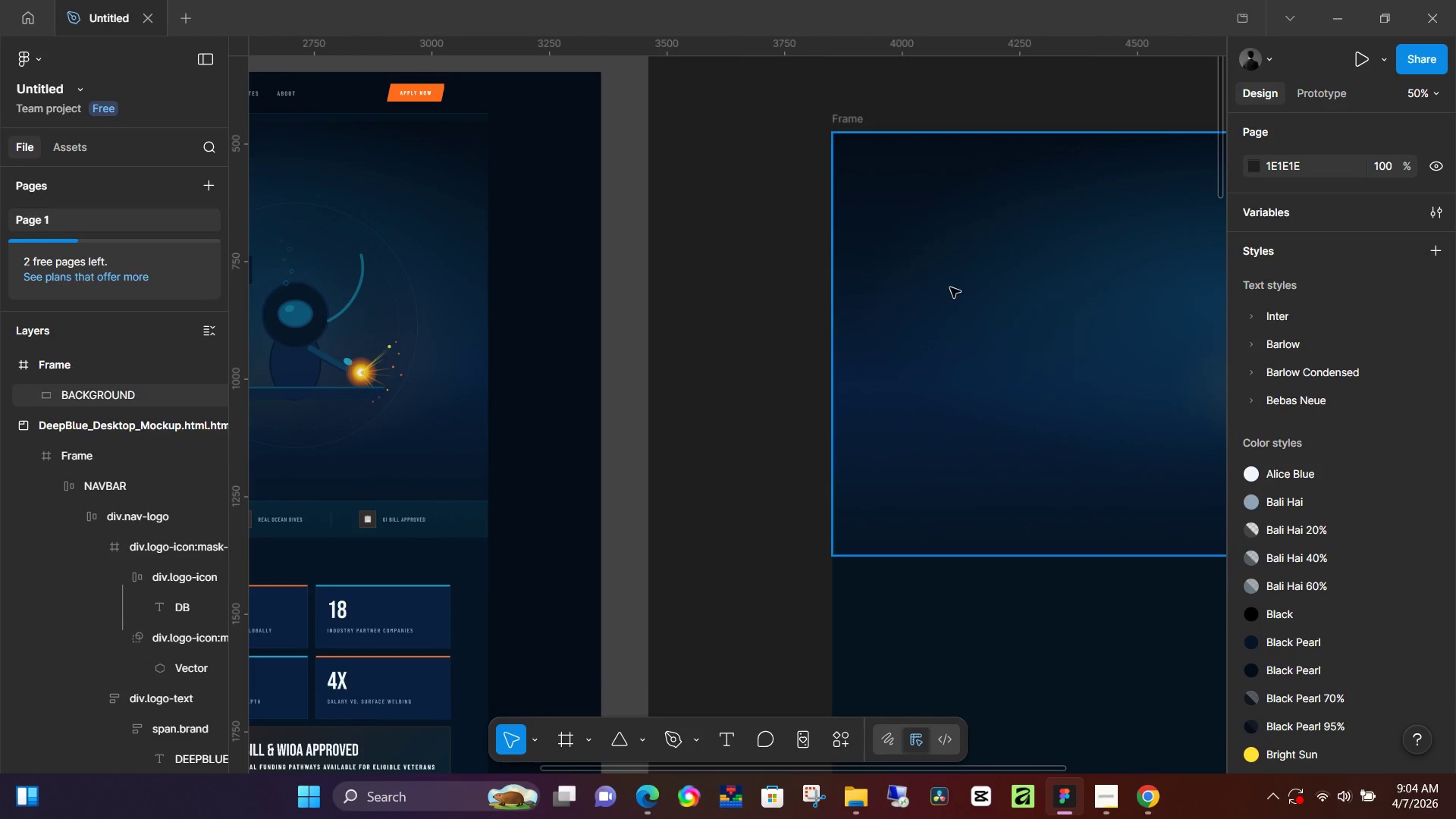 
hold_key(key=ControlLeft, duration=0.5)
 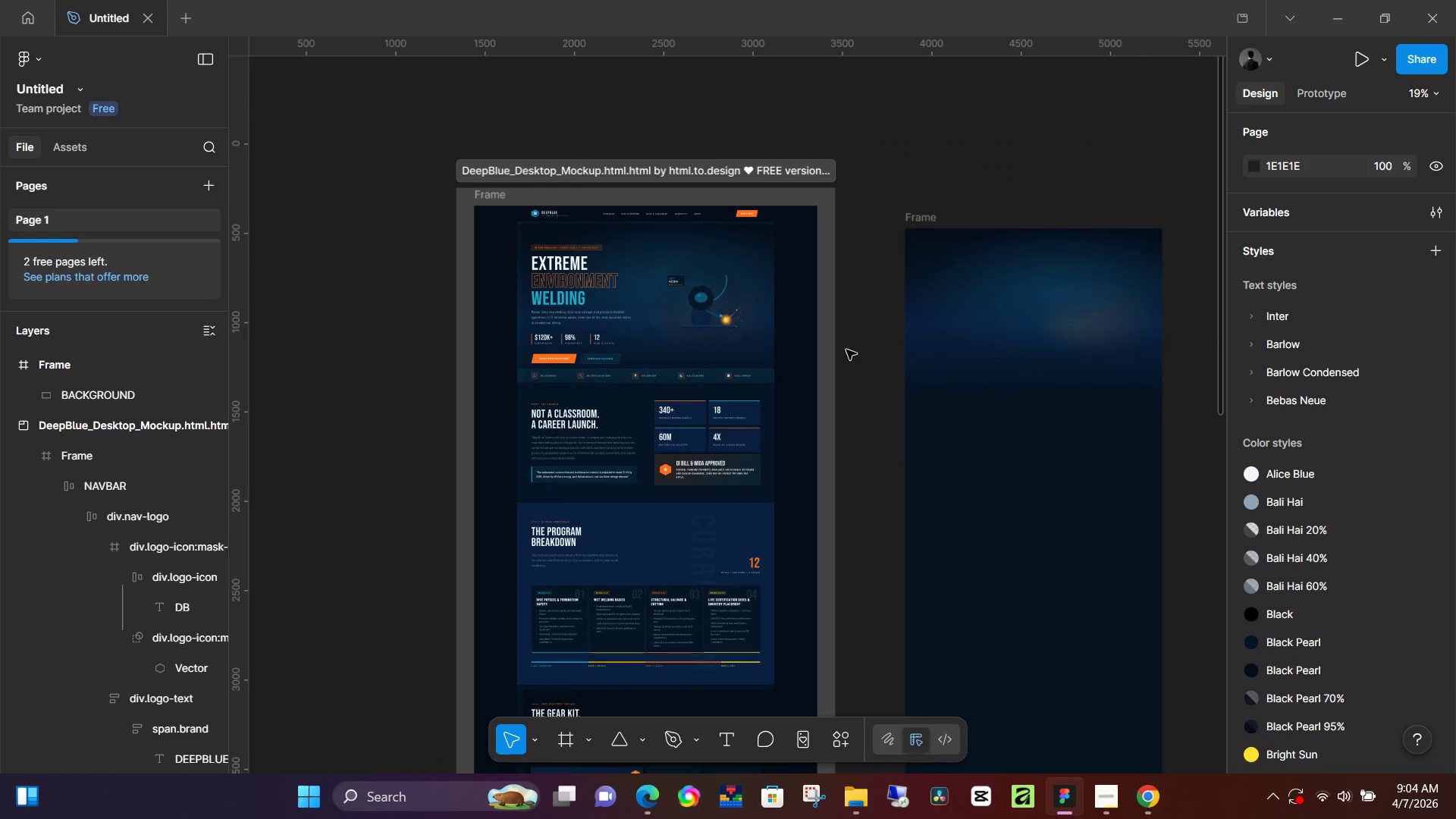 
hold_key(key=ControlLeft, duration=11.17)
 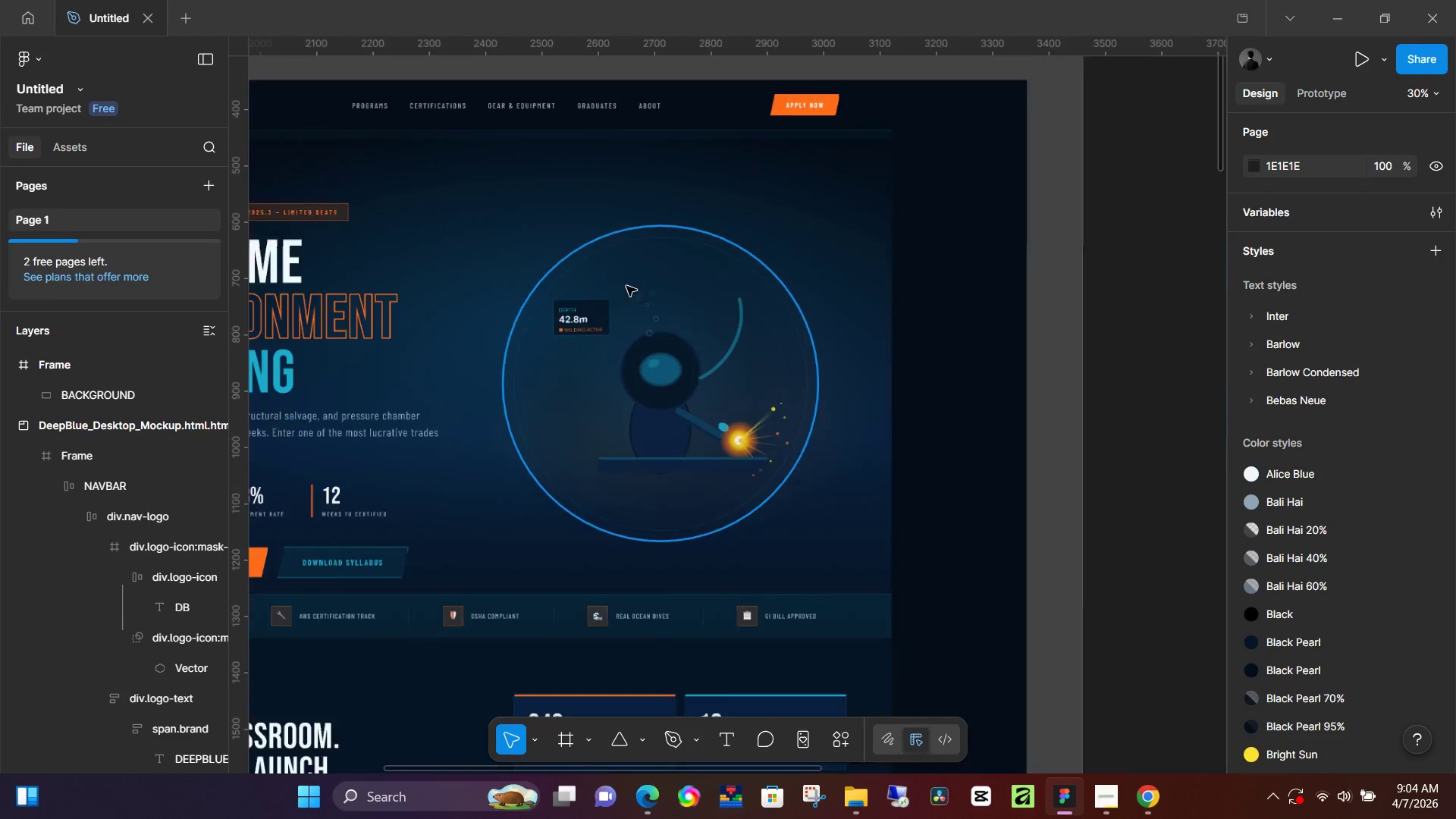 
scroll: coordinate [950, 287], scroll_direction: down, amount: 7.0
 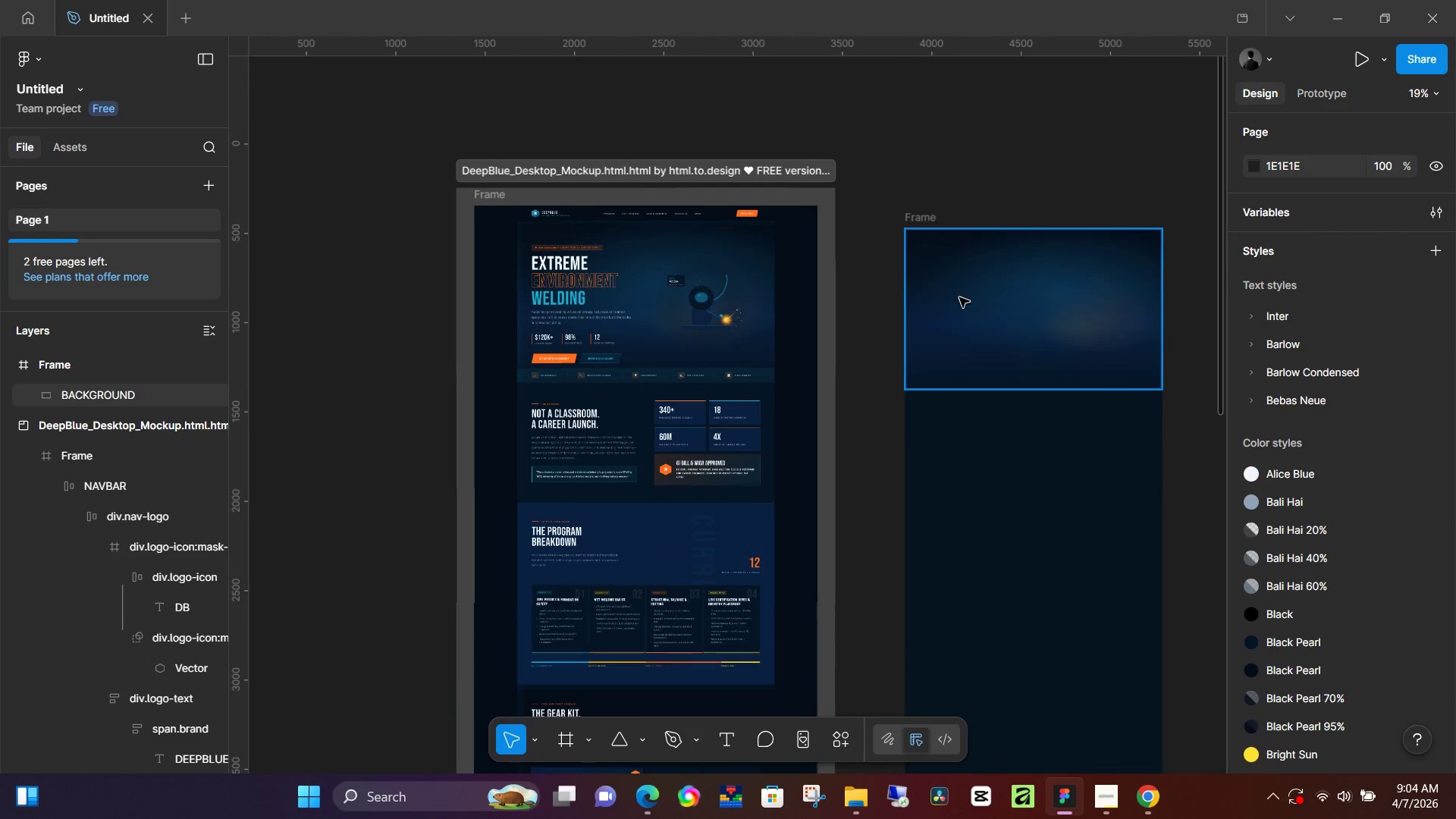 
left_click([902, 155])
 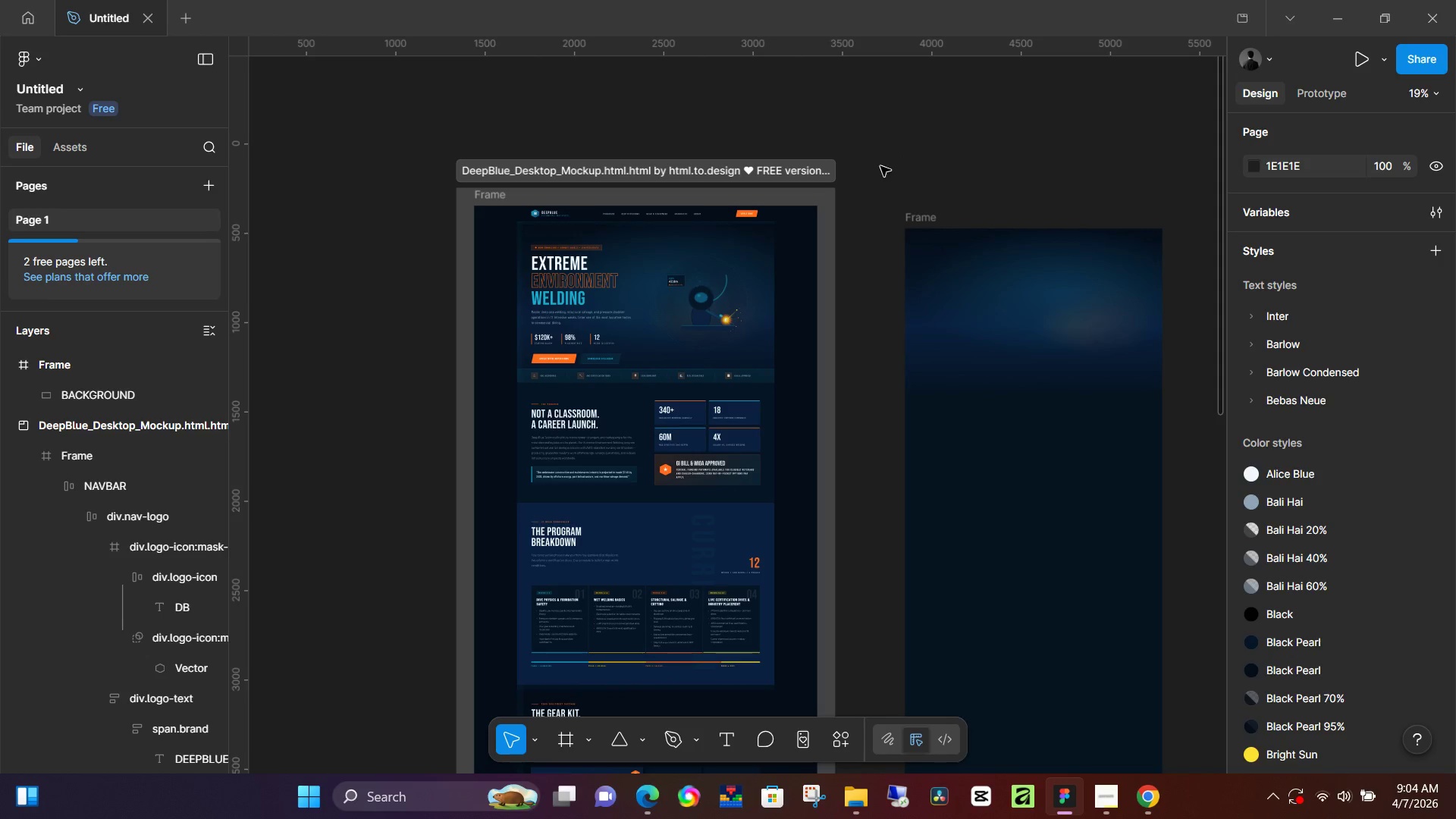 
key(Space)
 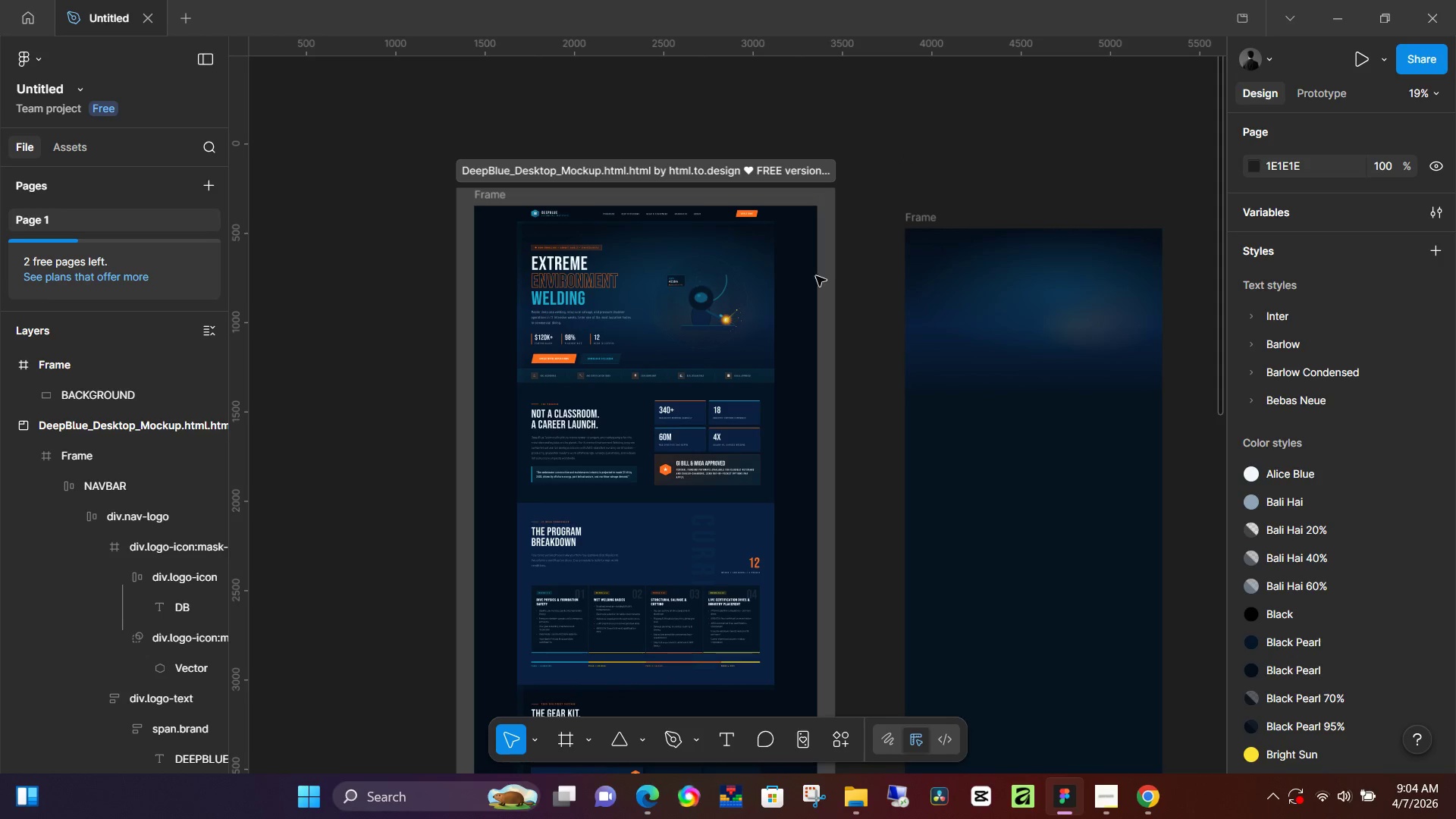 
hold_key(key=ControlLeft, duration=1.08)
 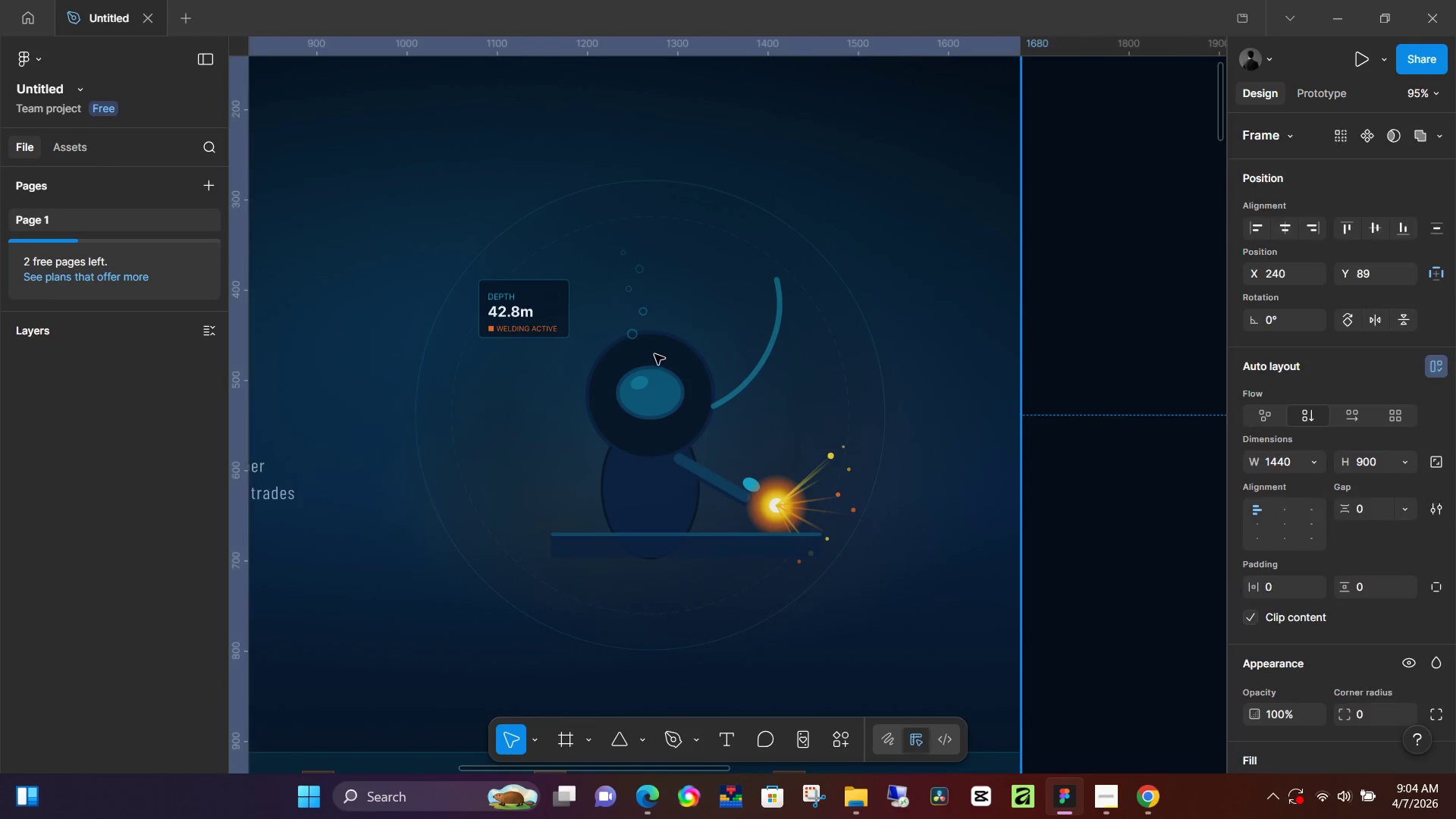 
hold_key(key=ControlLeft, duration=1.73)
left_click([651, 356])
 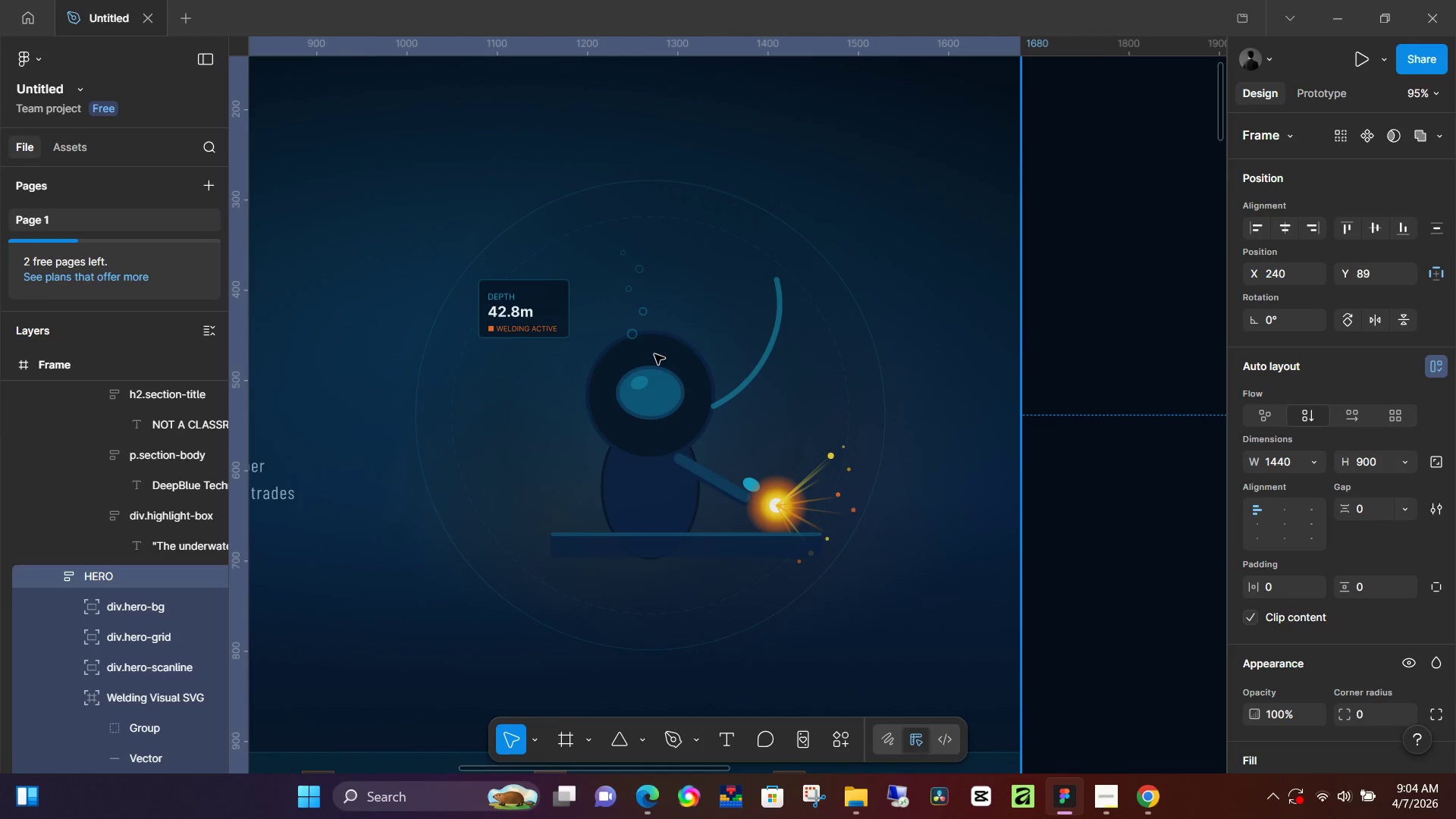 
scroll: coordinate [682, 333], scroll_direction: up, amount: 19.0
 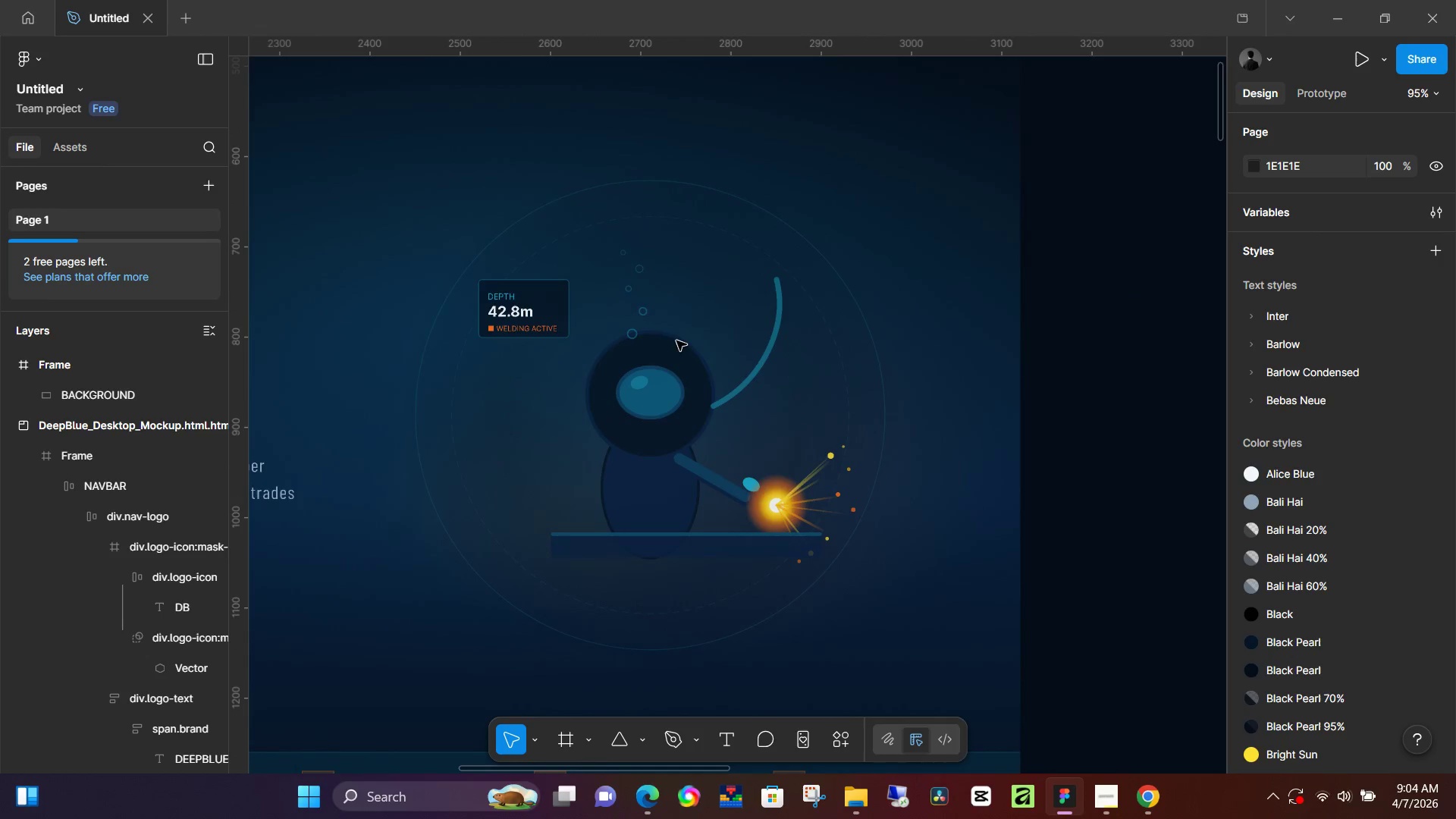 
double_click([654, 354])
 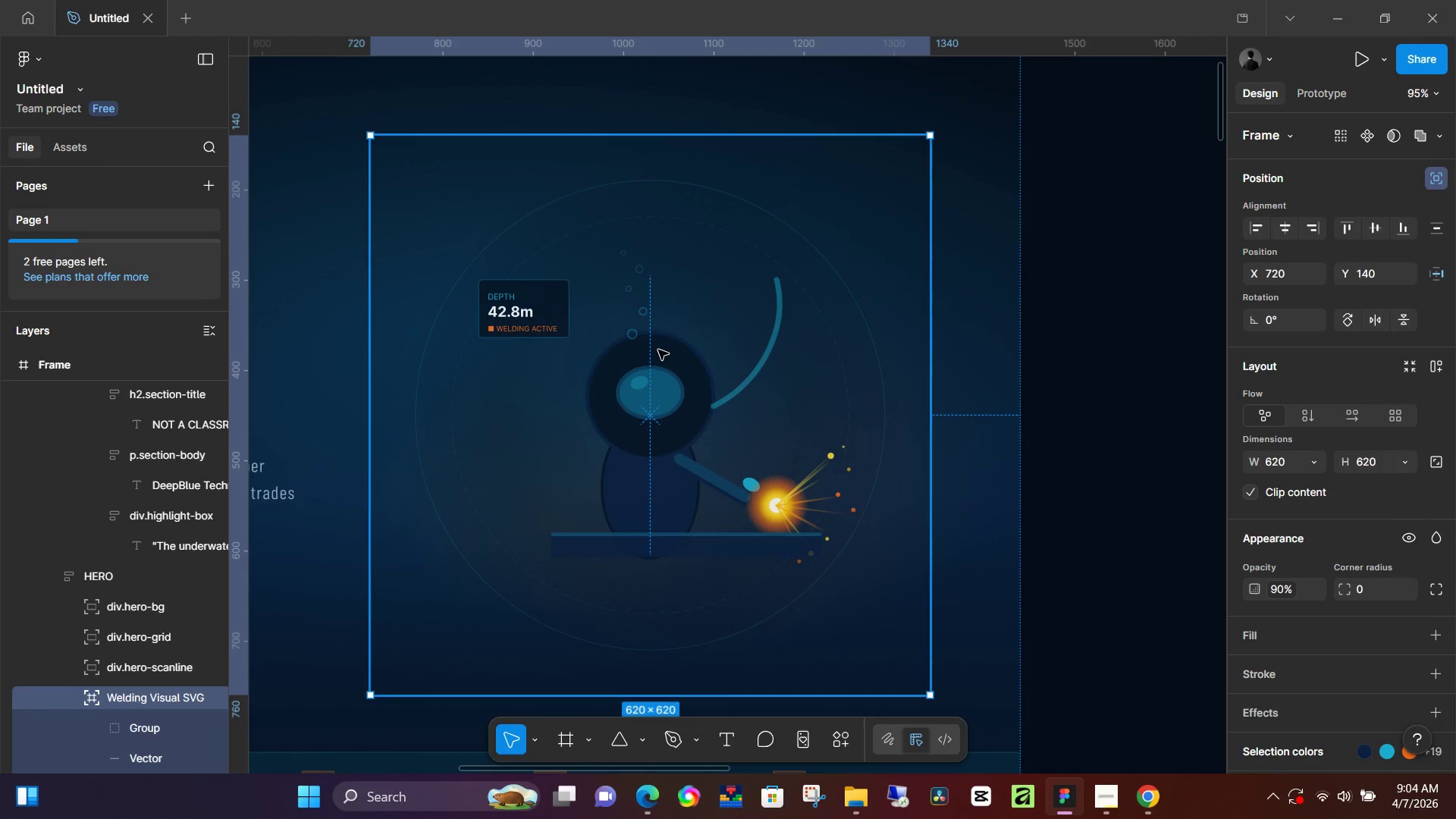 
key(Control+C)
 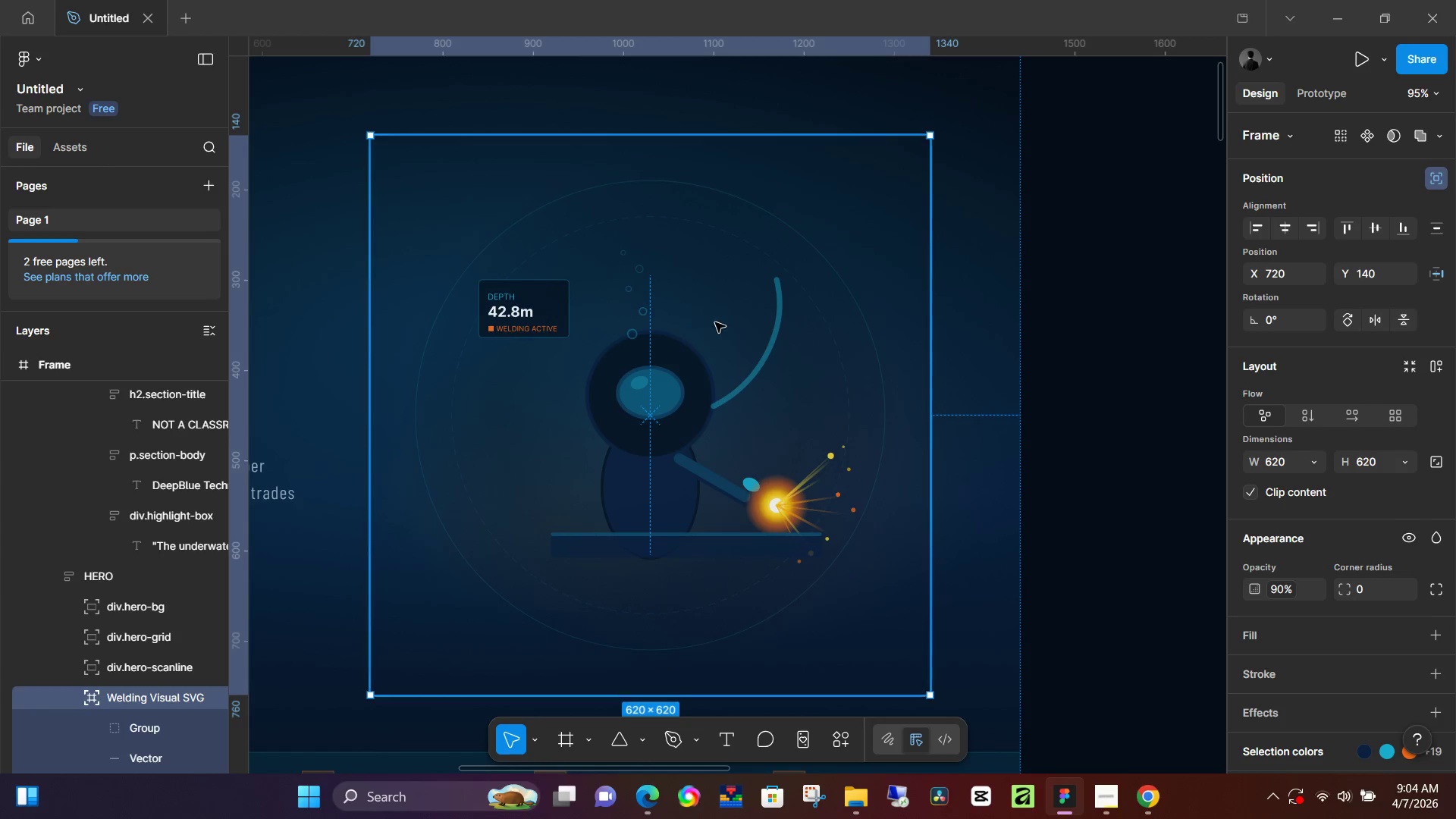 
hold_key(key=ControlLeft, duration=0.75)
 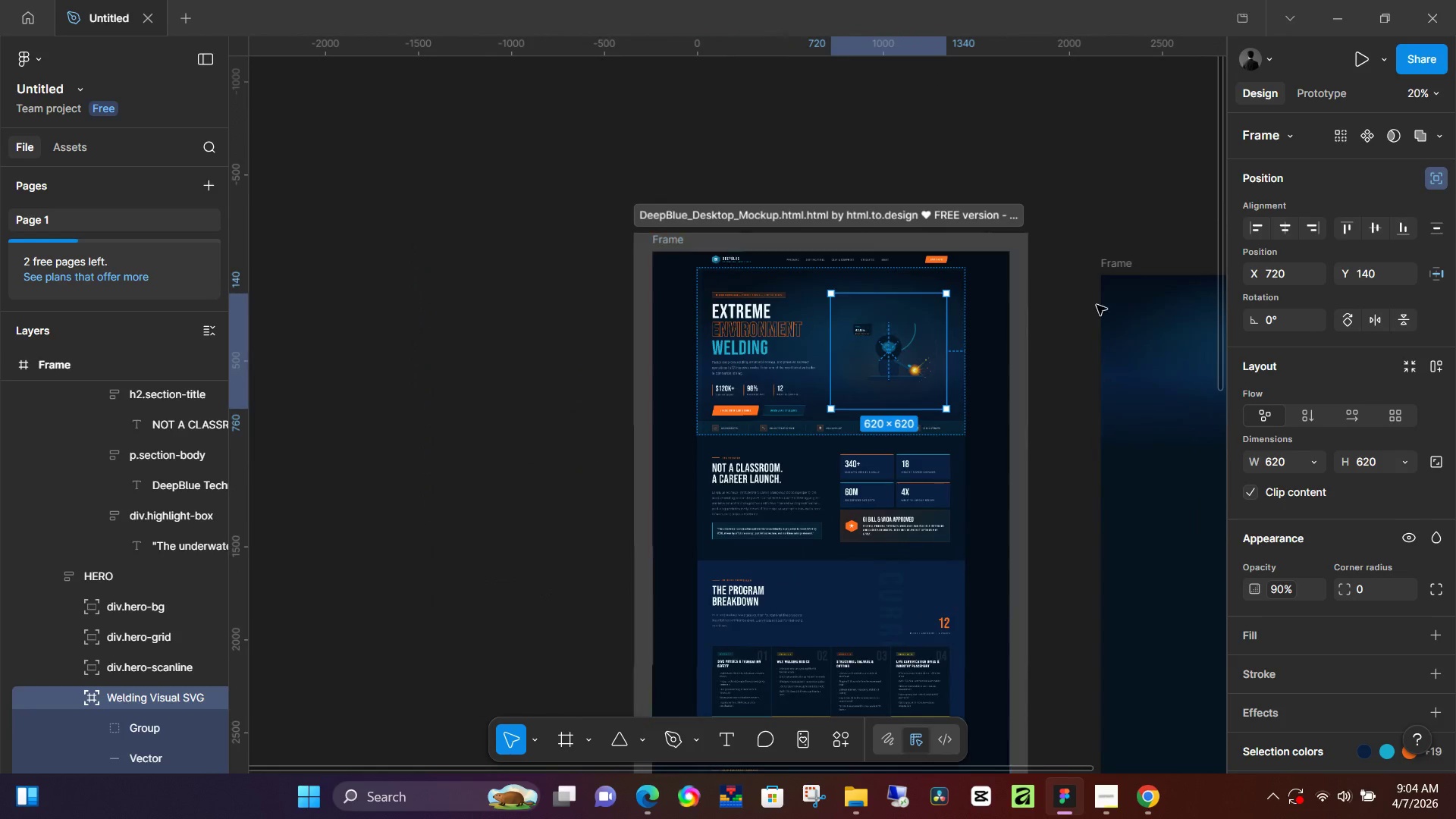 
key(Control+ControlLeft)
 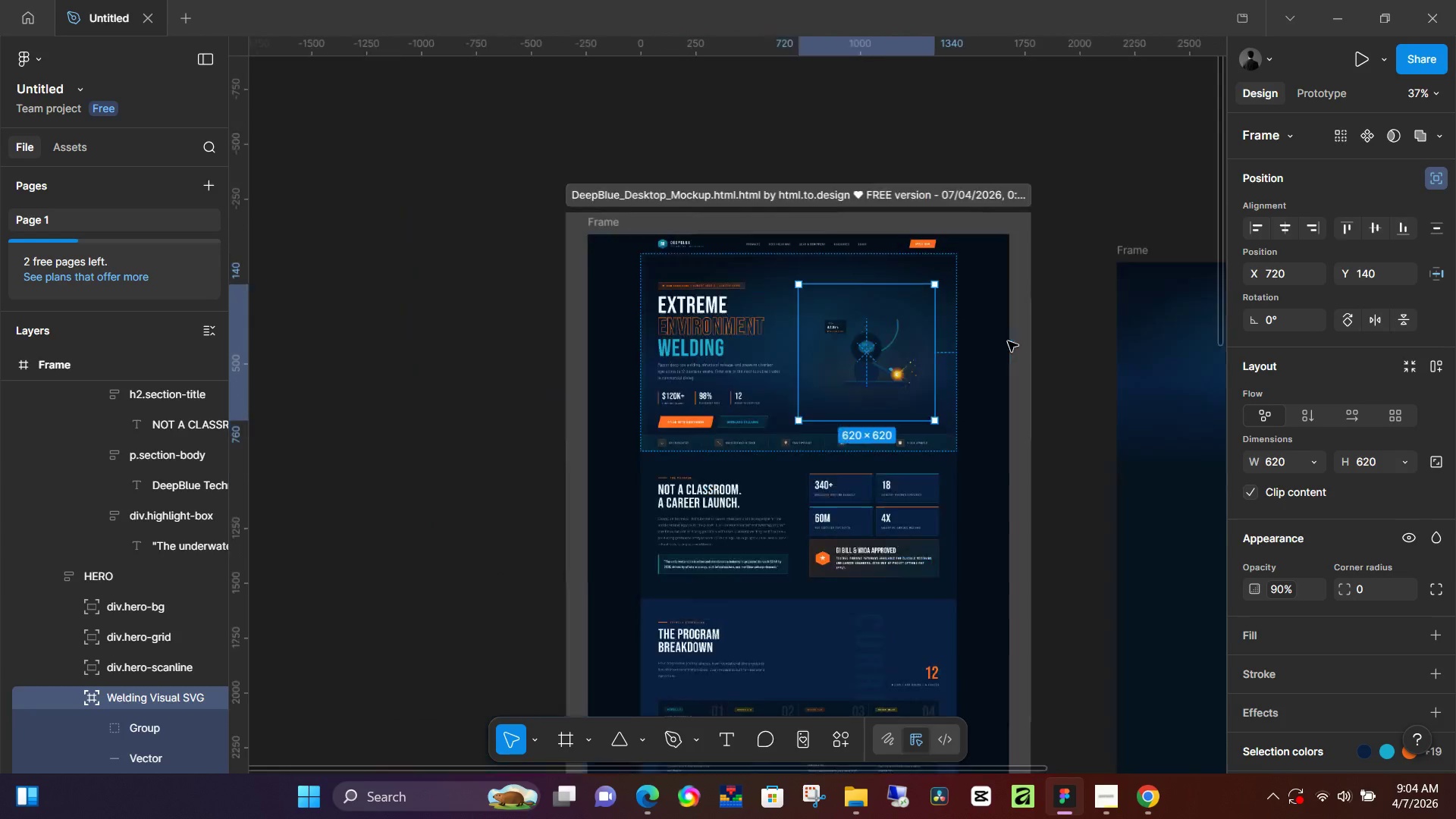 
scroll: coordinate [907, 331], scroll_direction: down, amount: 12.0
 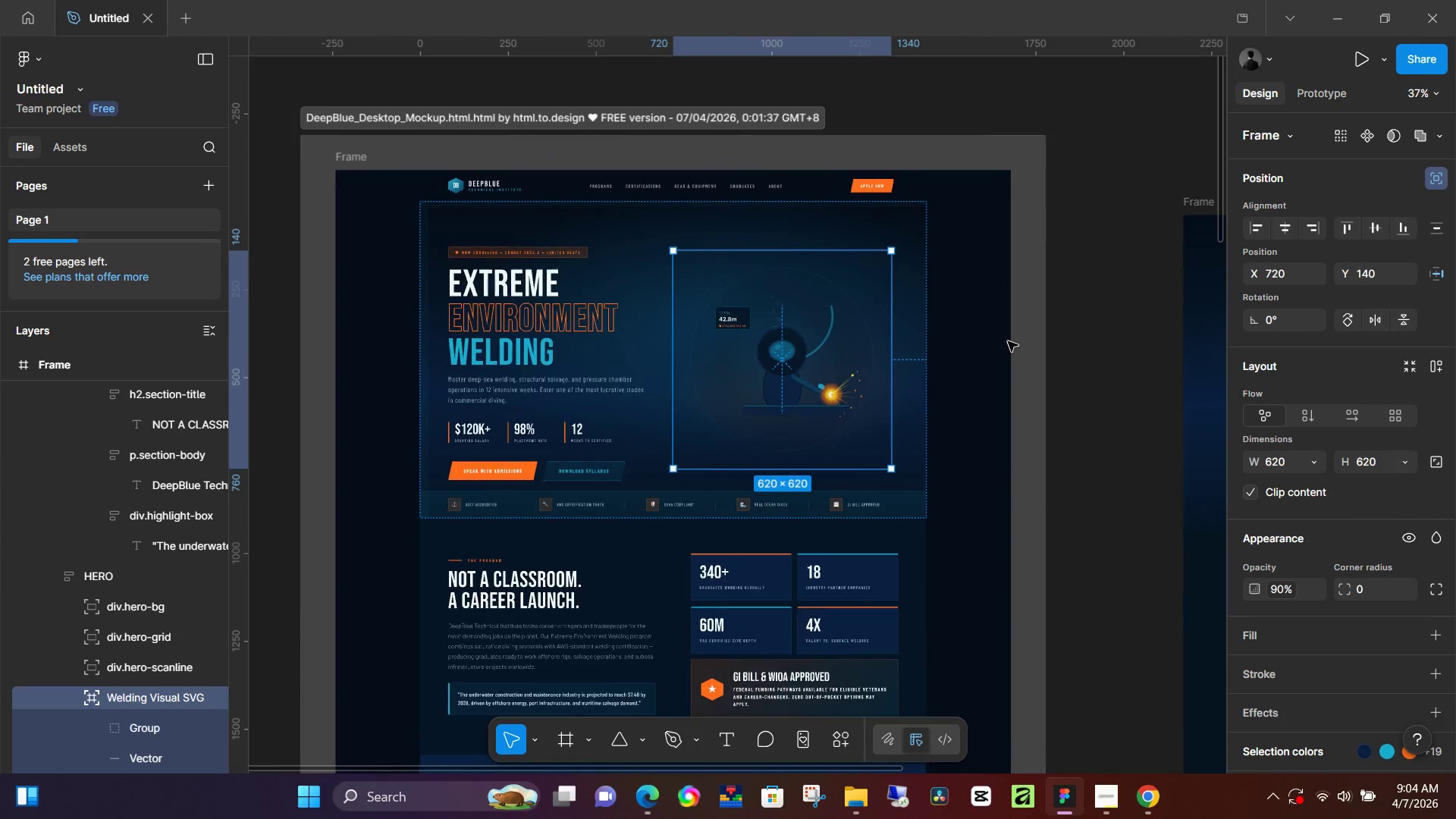 
hold_key(key=Space, duration=0.83)
 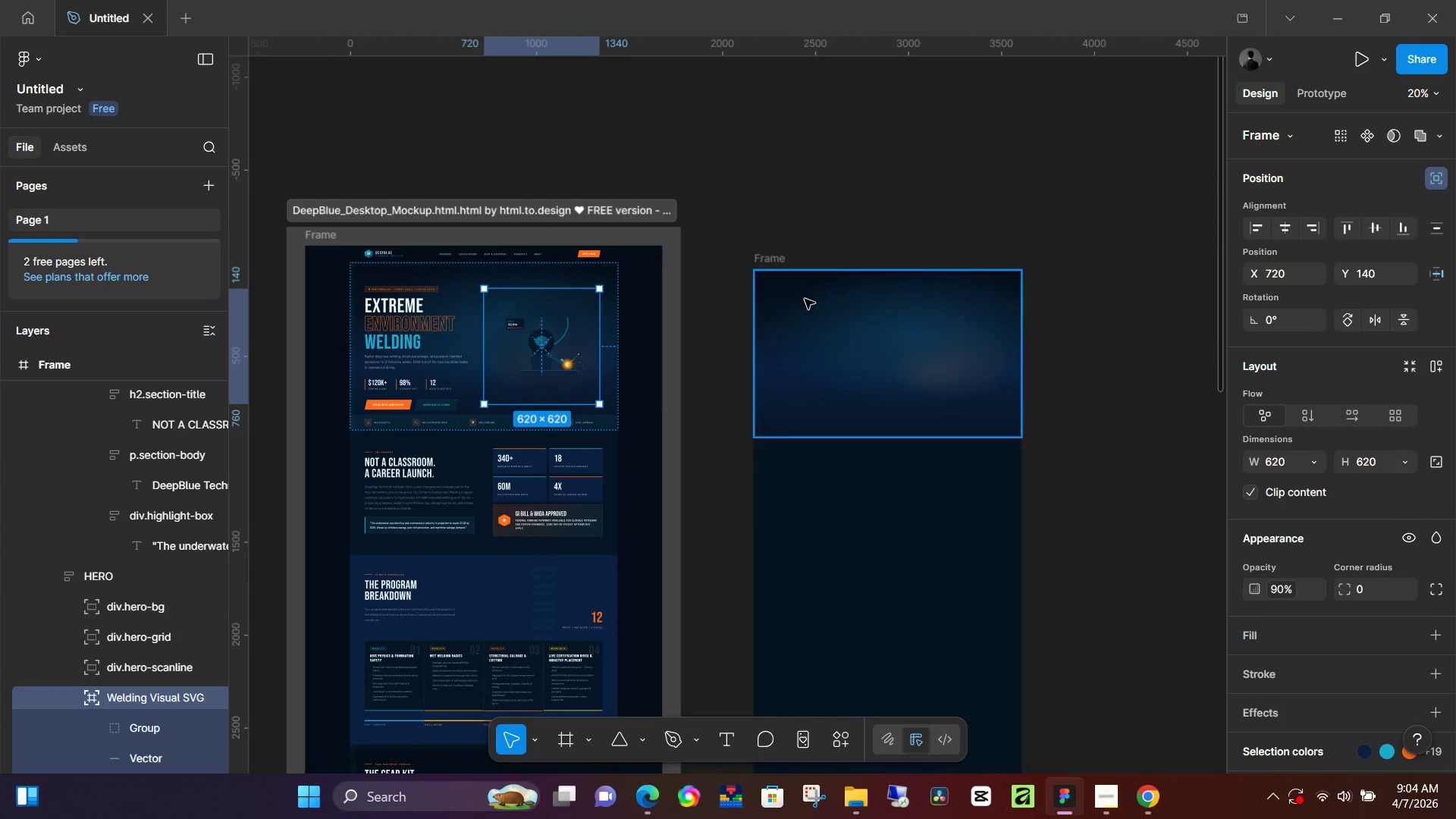 
scroll: coordinate [1008, 341], scroll_direction: down, amount: 6.0
 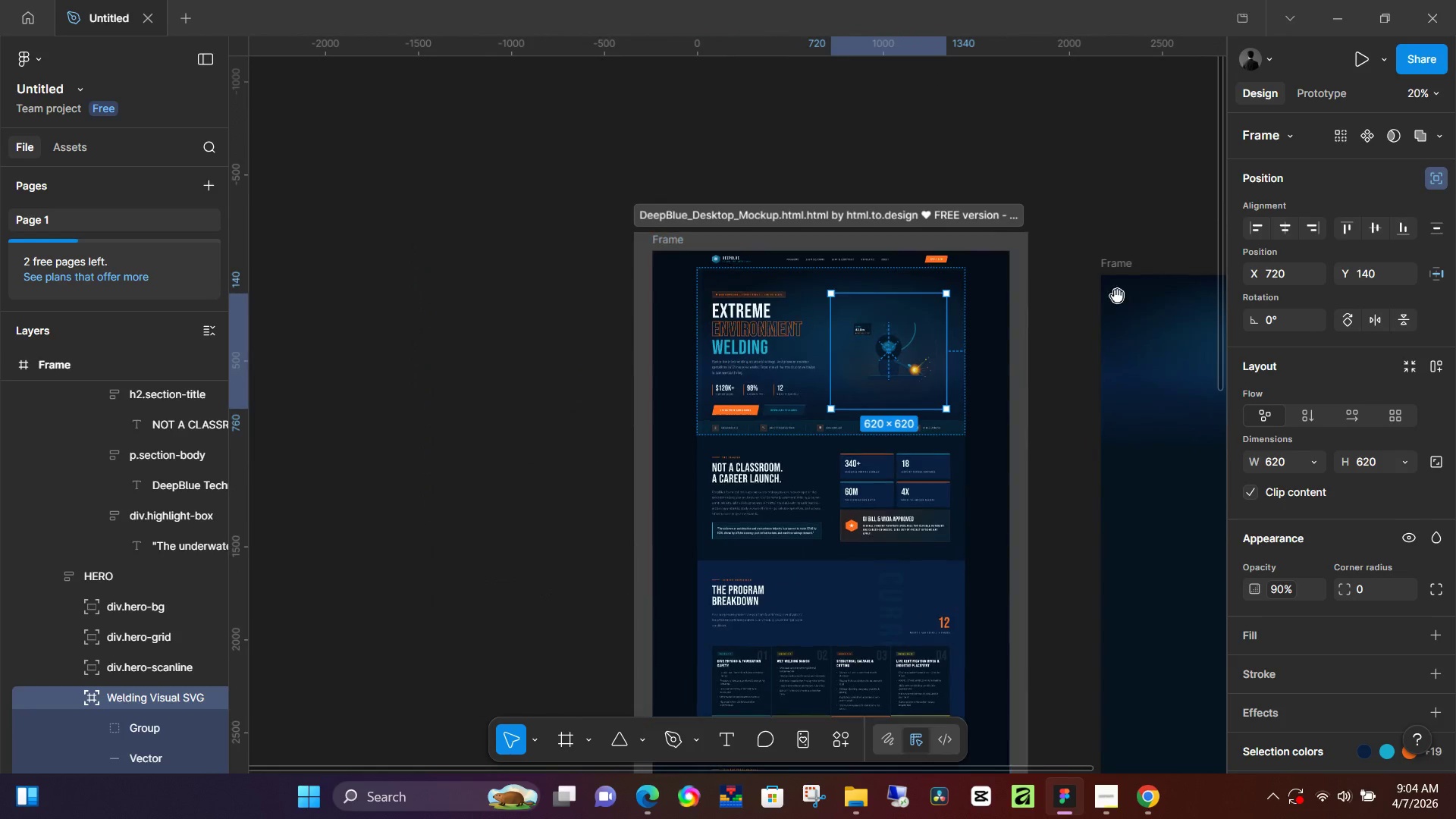 
left_click_drag(start_coordinate=[1111, 224], to_coordinate=[764, 220])
 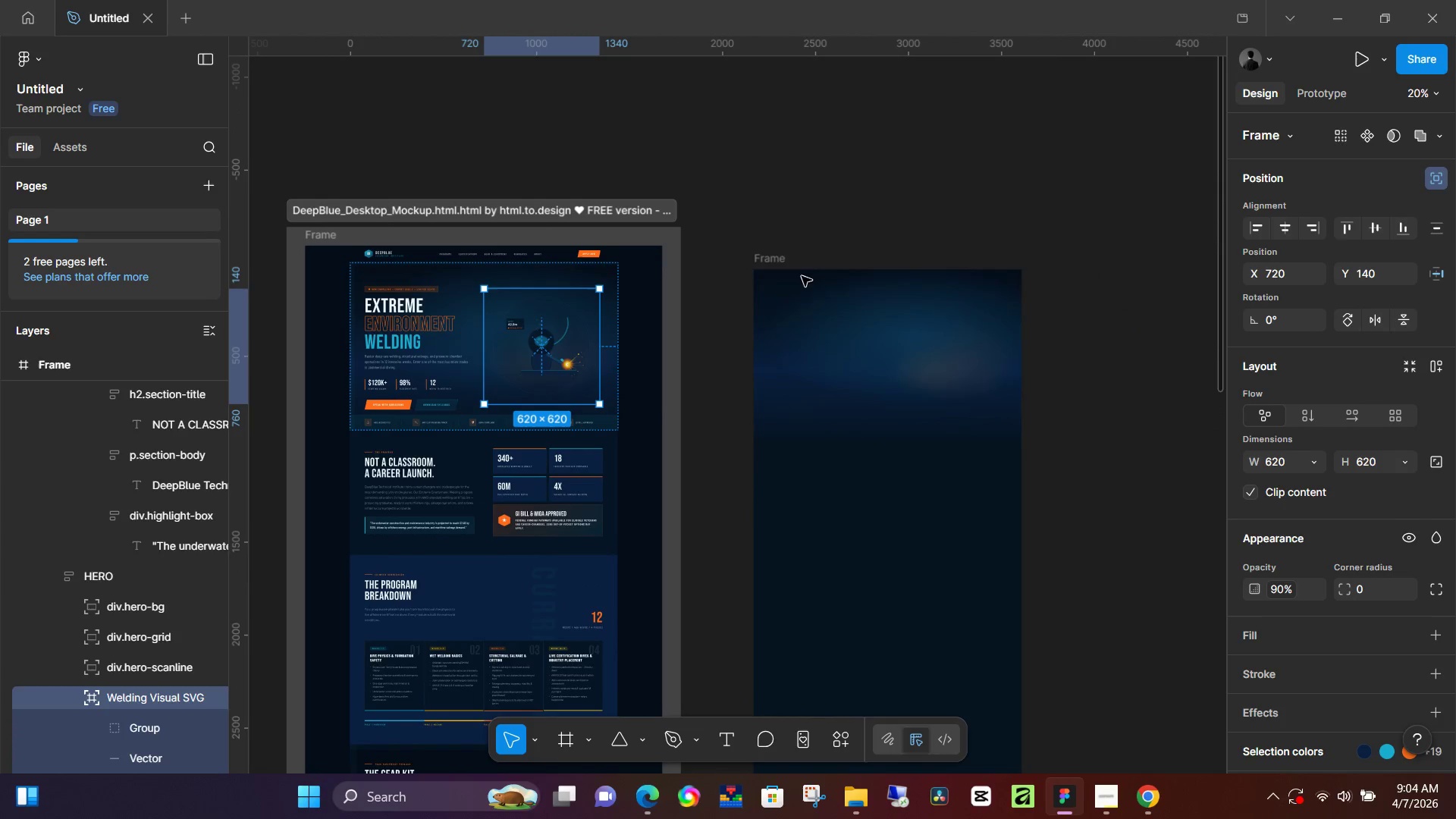 
left_click([805, 299])
 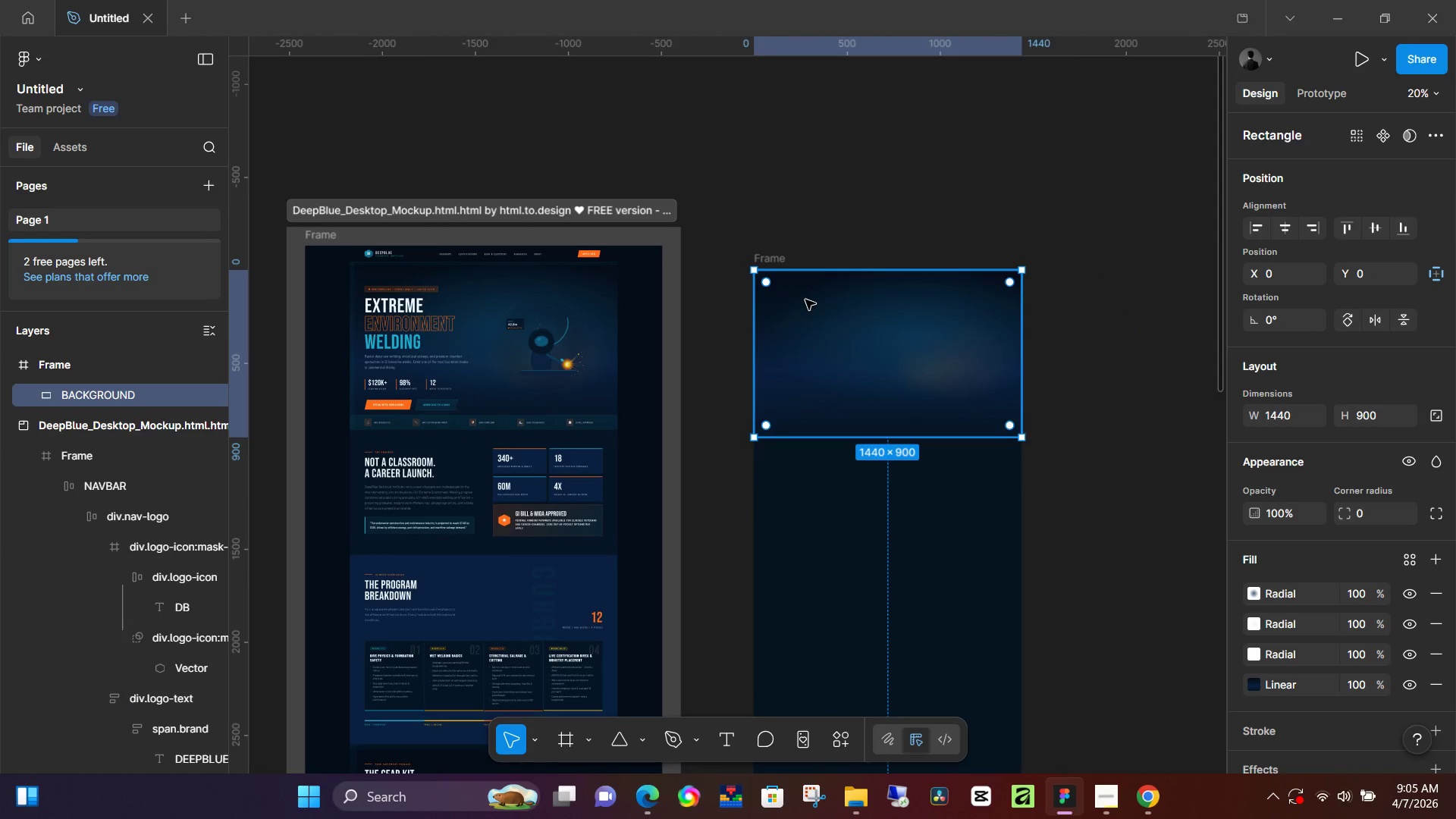 
key(ArrowDown)
 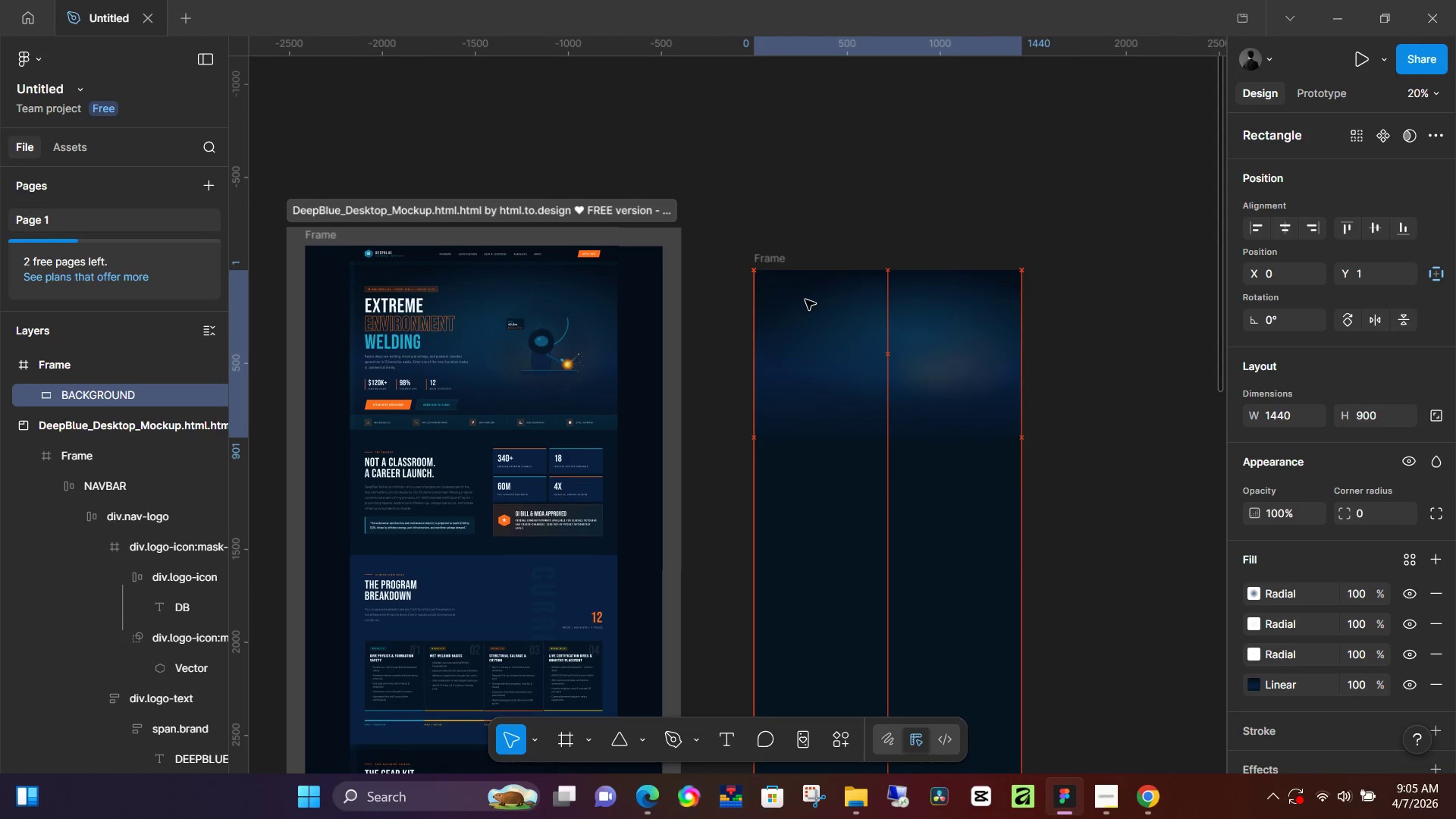 
key(ArrowDown)
 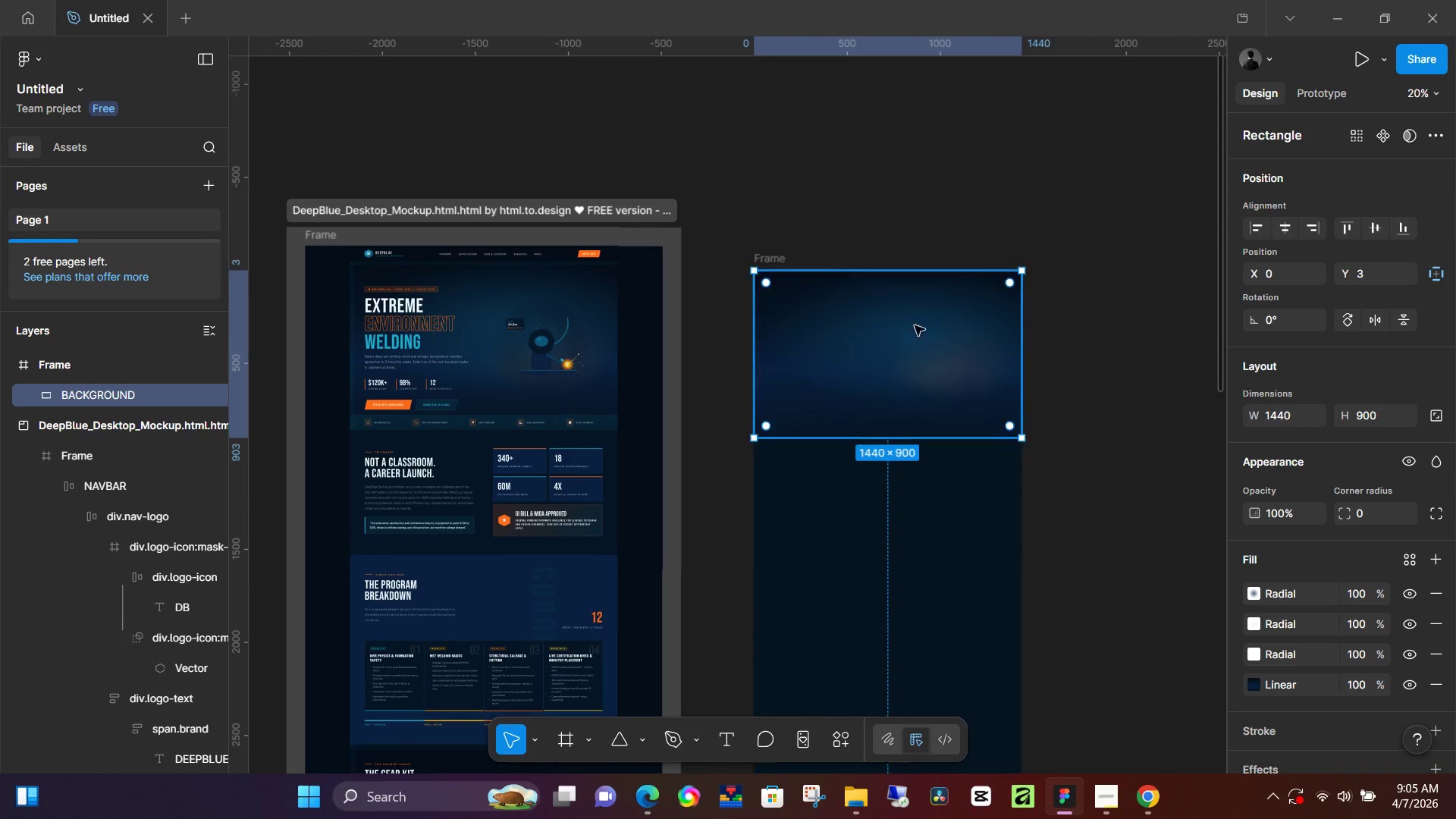 
key(ArrowDown)
 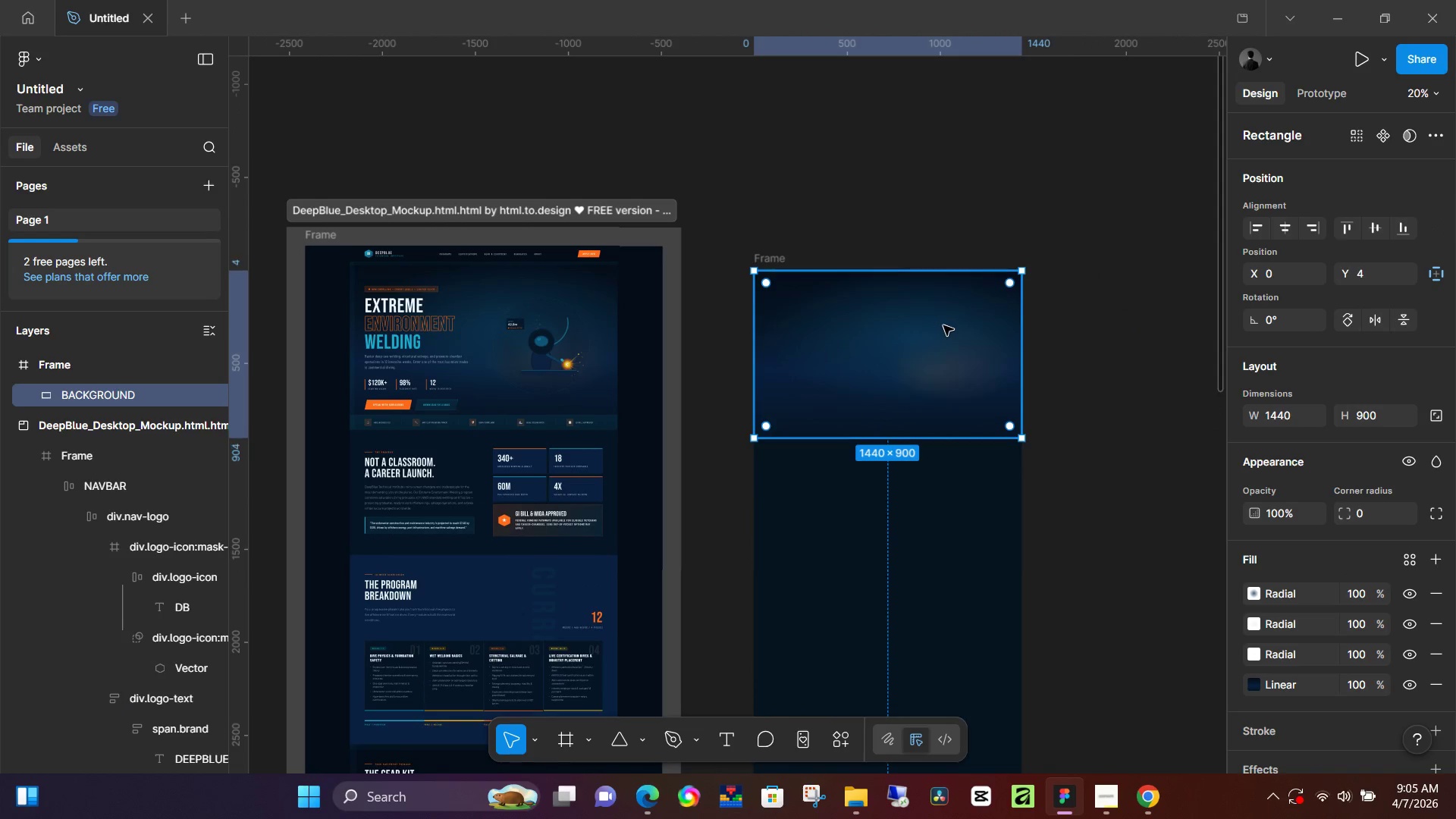 
hold_key(key=ArrowDown, duration=1.51)
 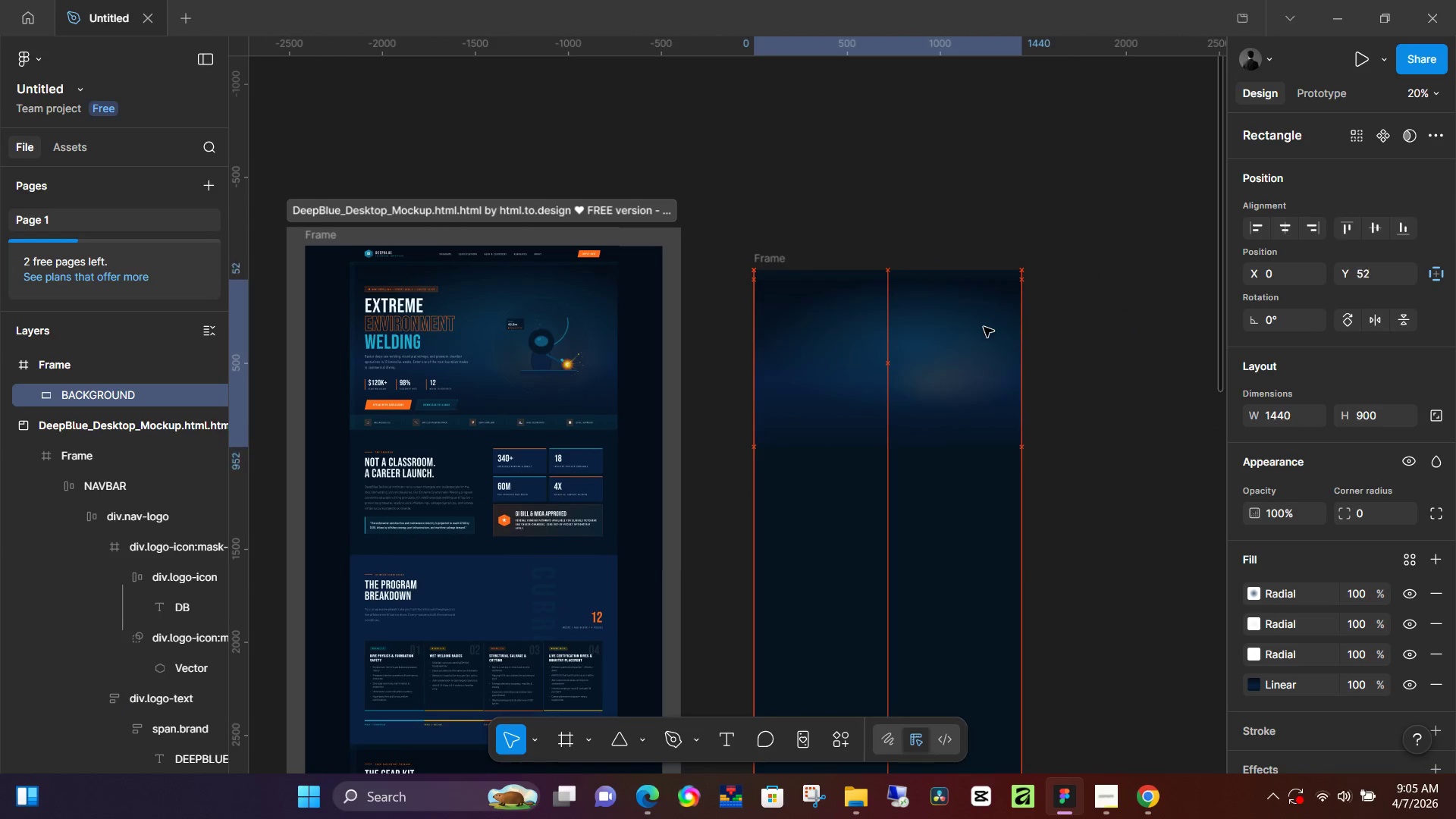 
hold_key(key=ArrowDown, duration=1.52)
 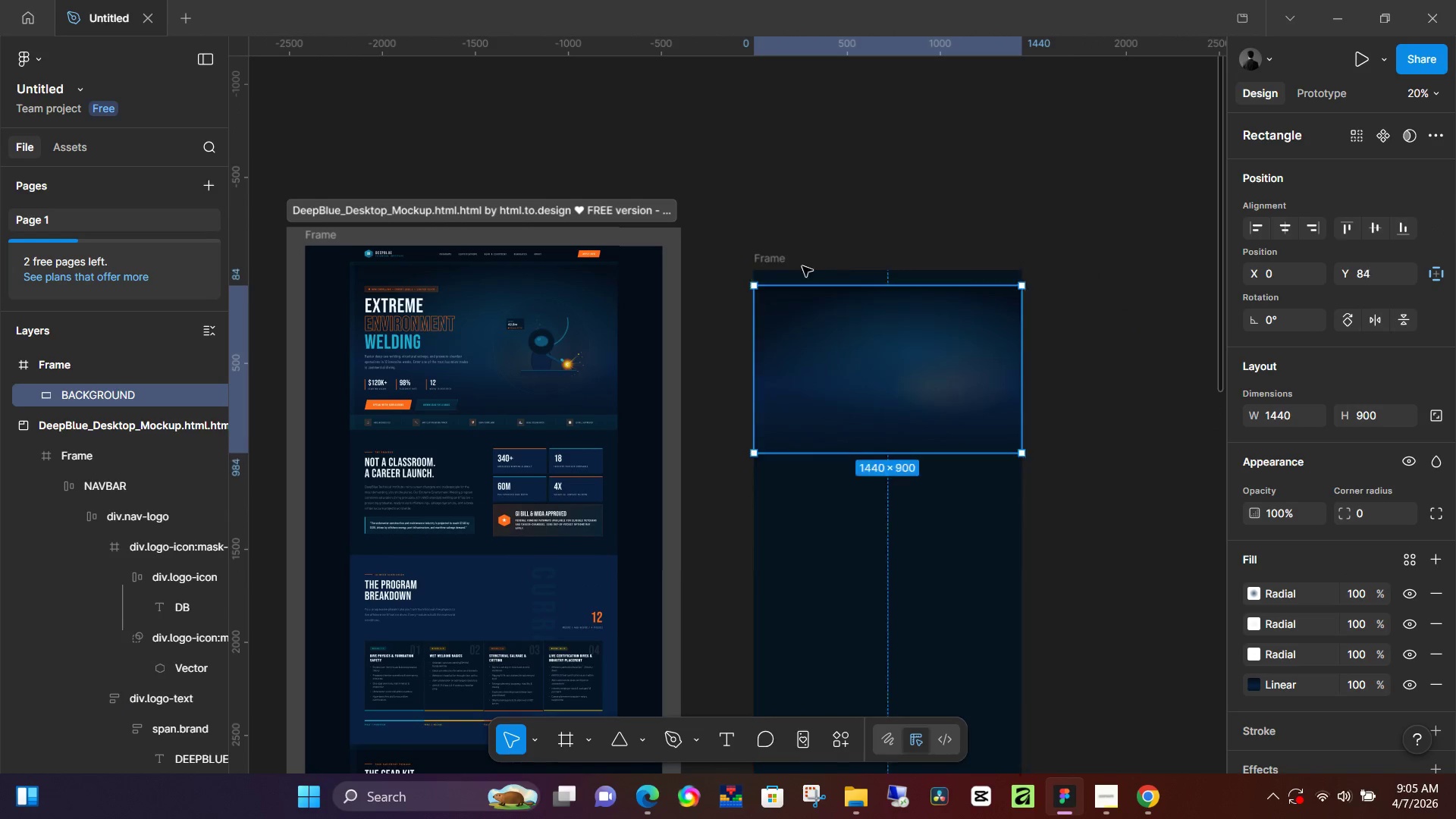 
key(ArrowDown)
 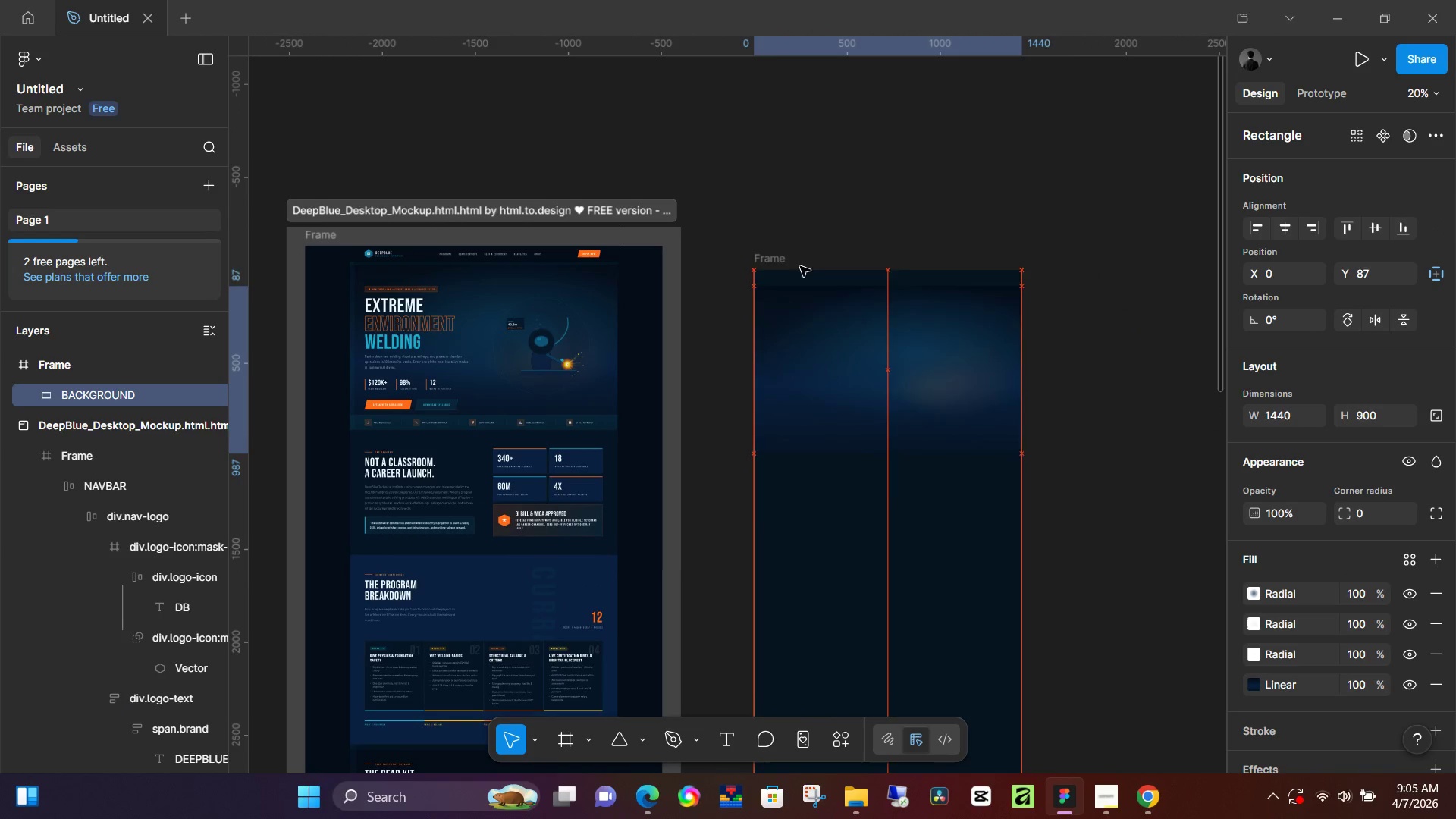 
key(ArrowDown)
 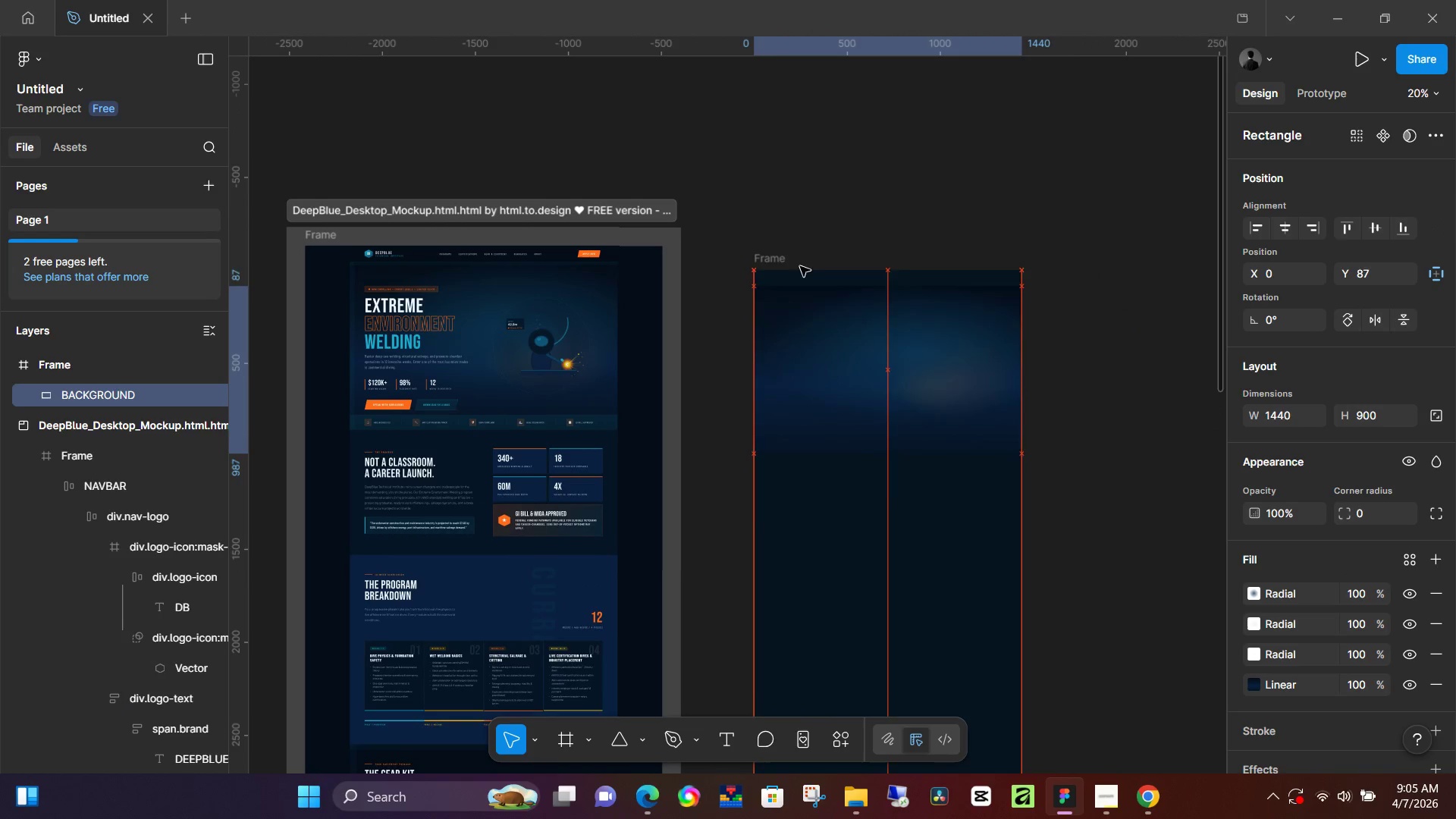 
key(ArrowDown)
 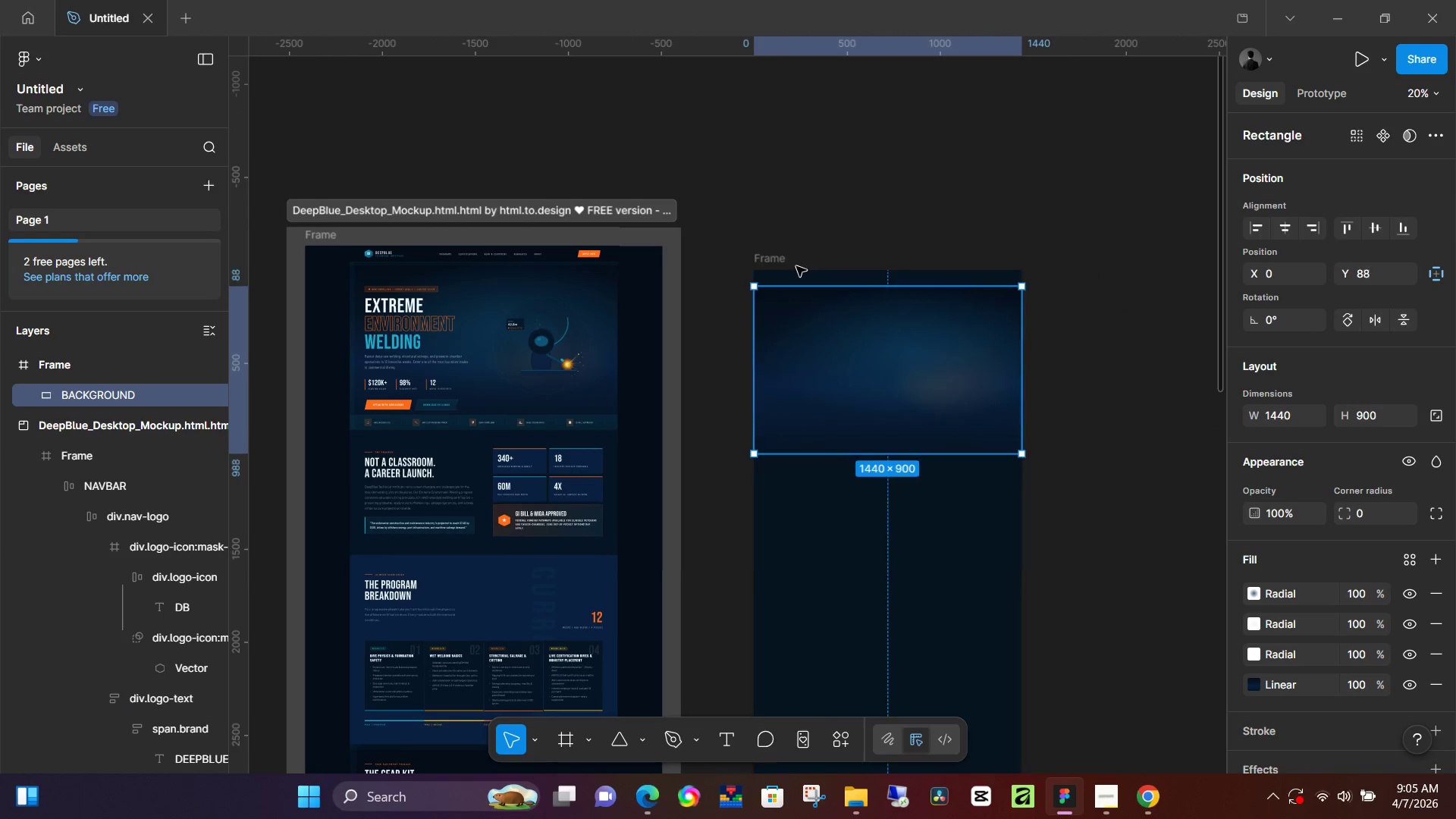 
key(ArrowDown)
 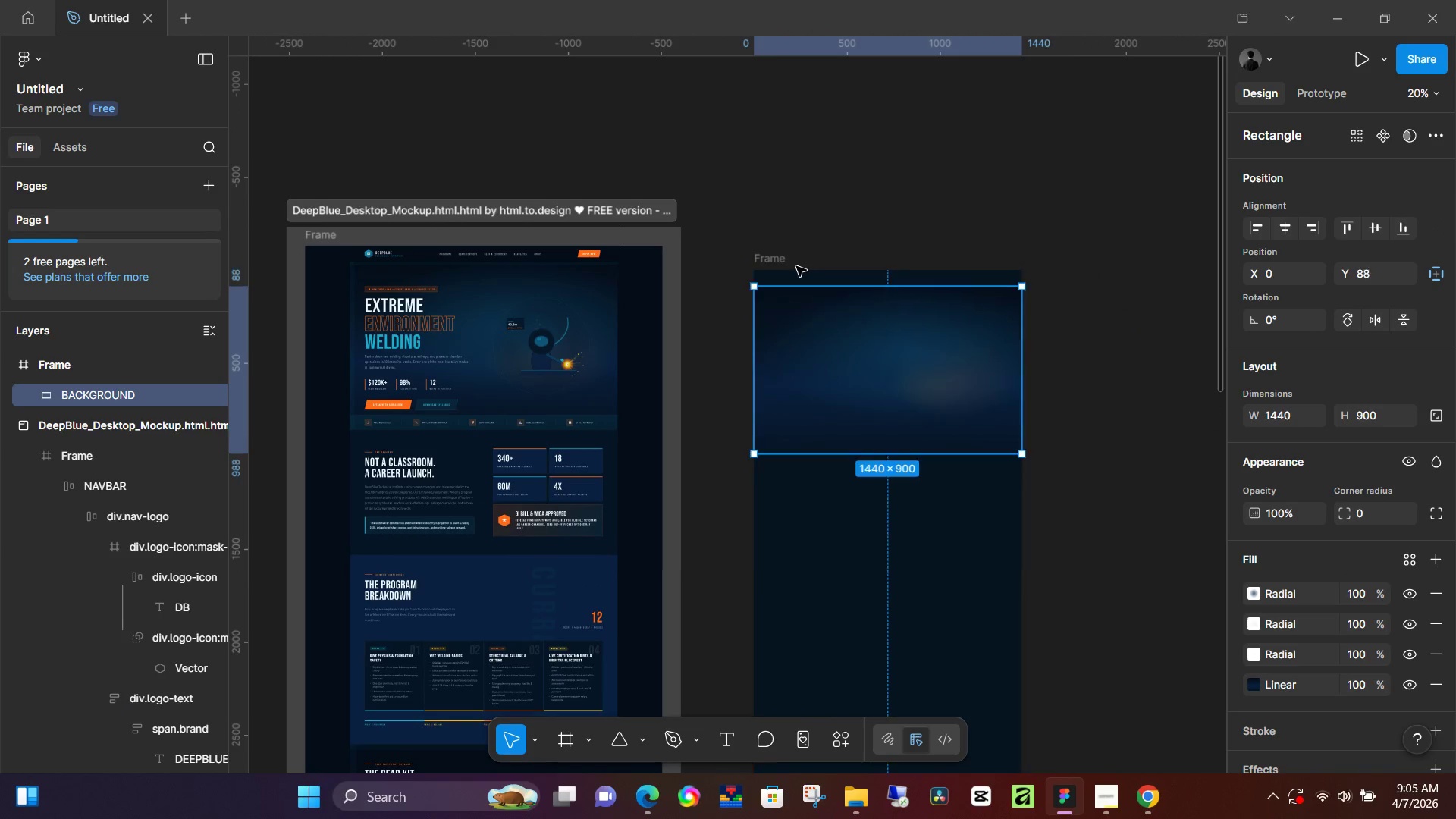 
key(ArrowDown)
 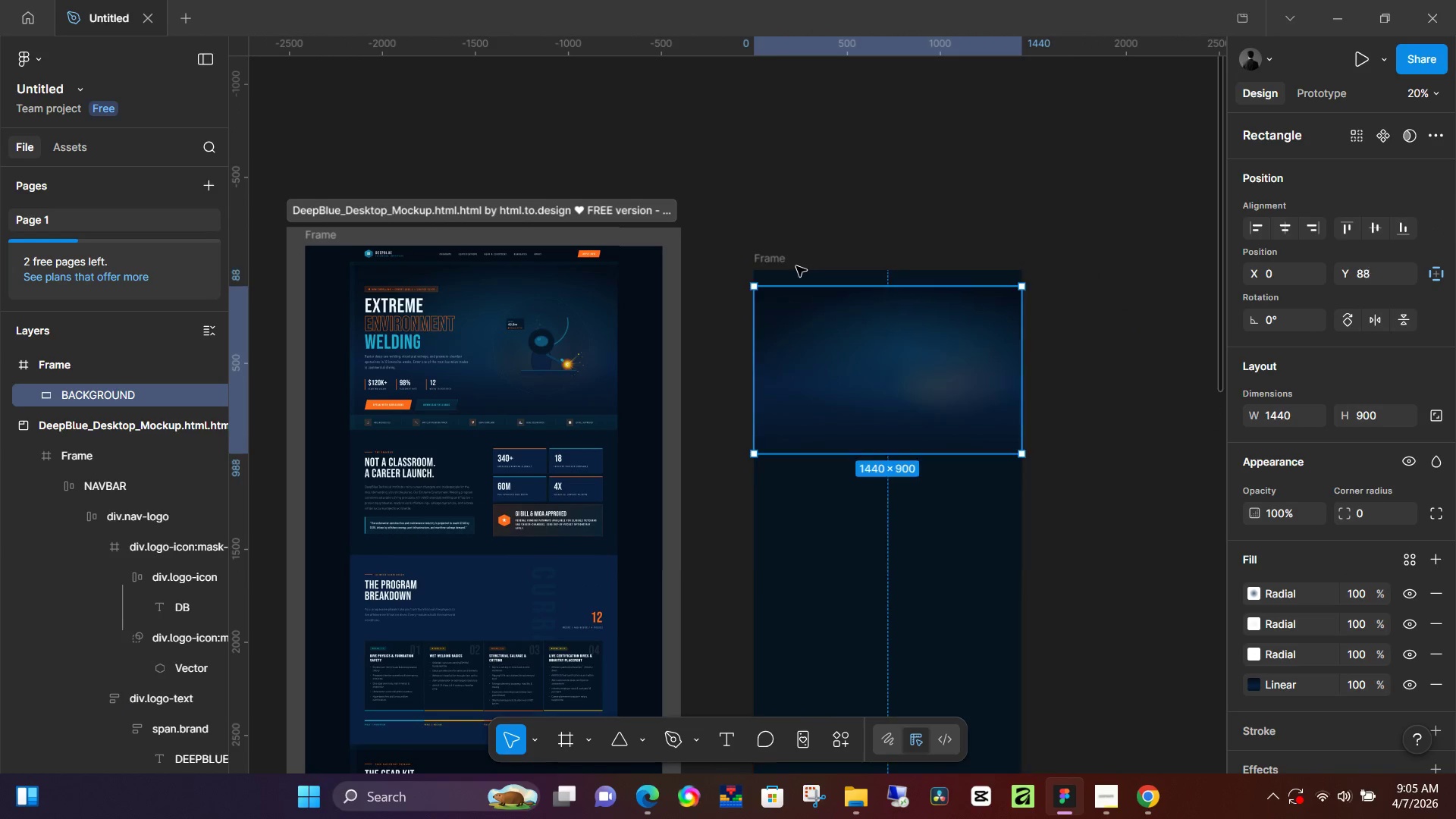 
key(ArrowDown)
 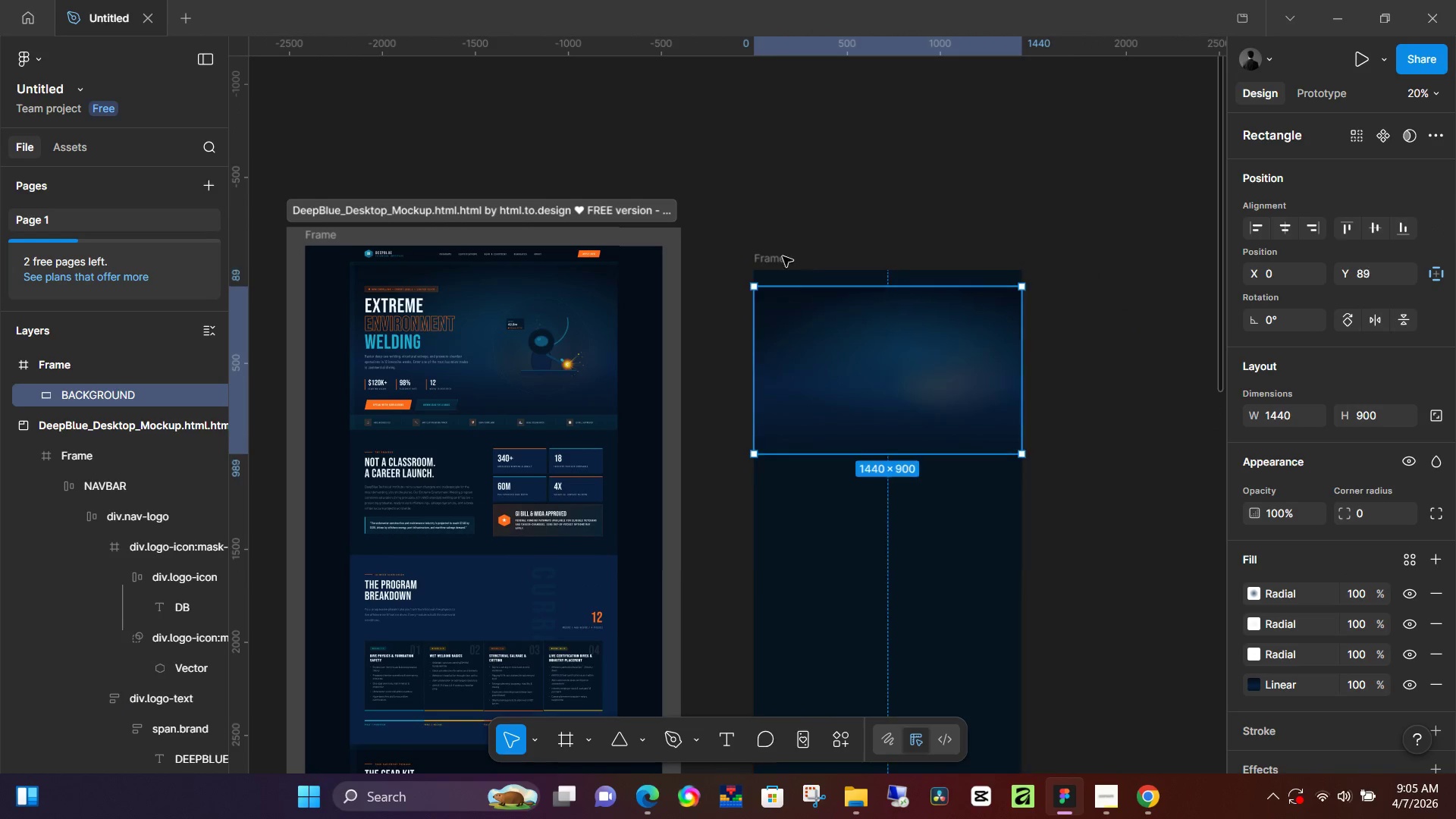 
key(ArrowDown)
 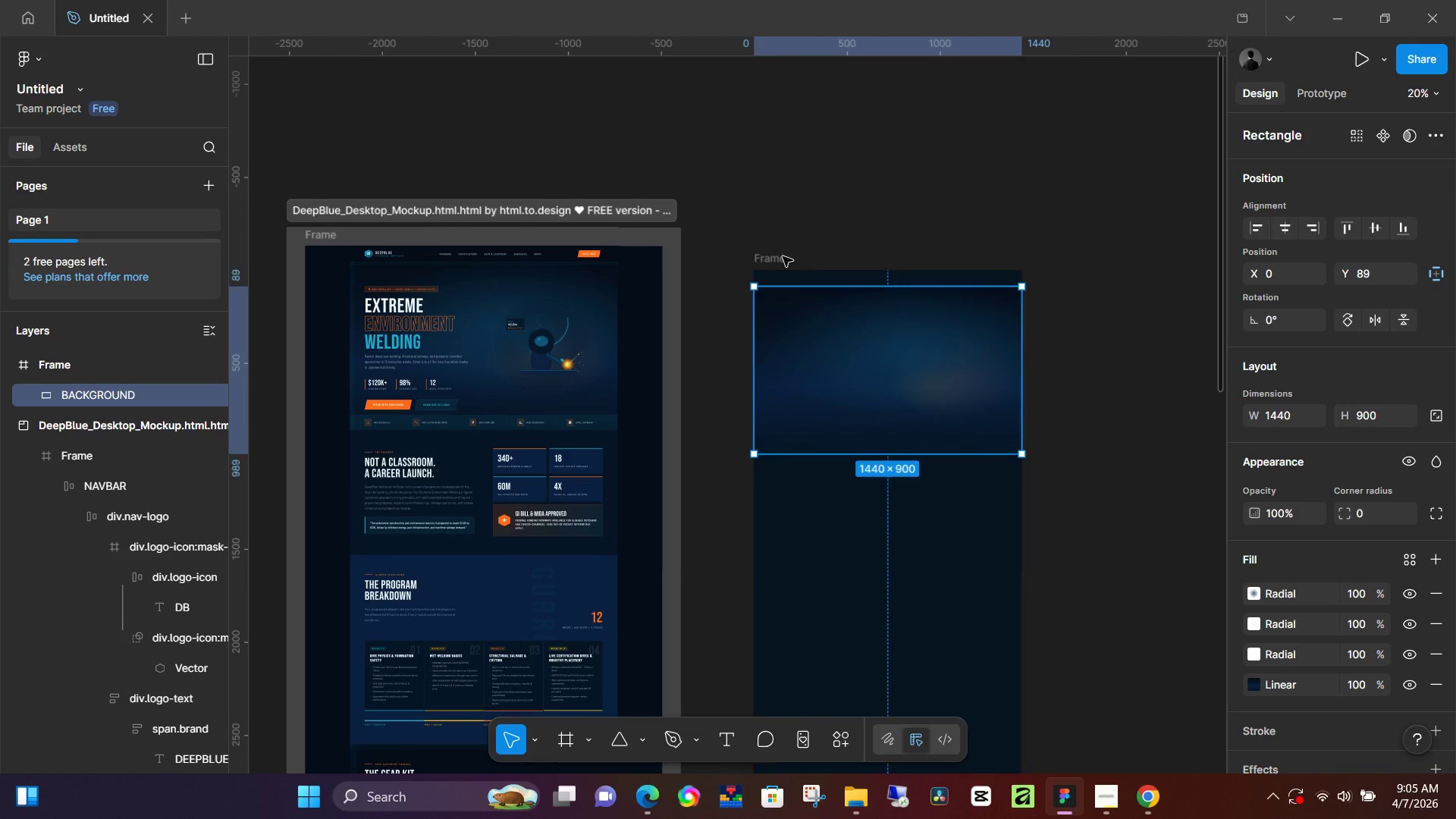 
key(ArrowDown)
 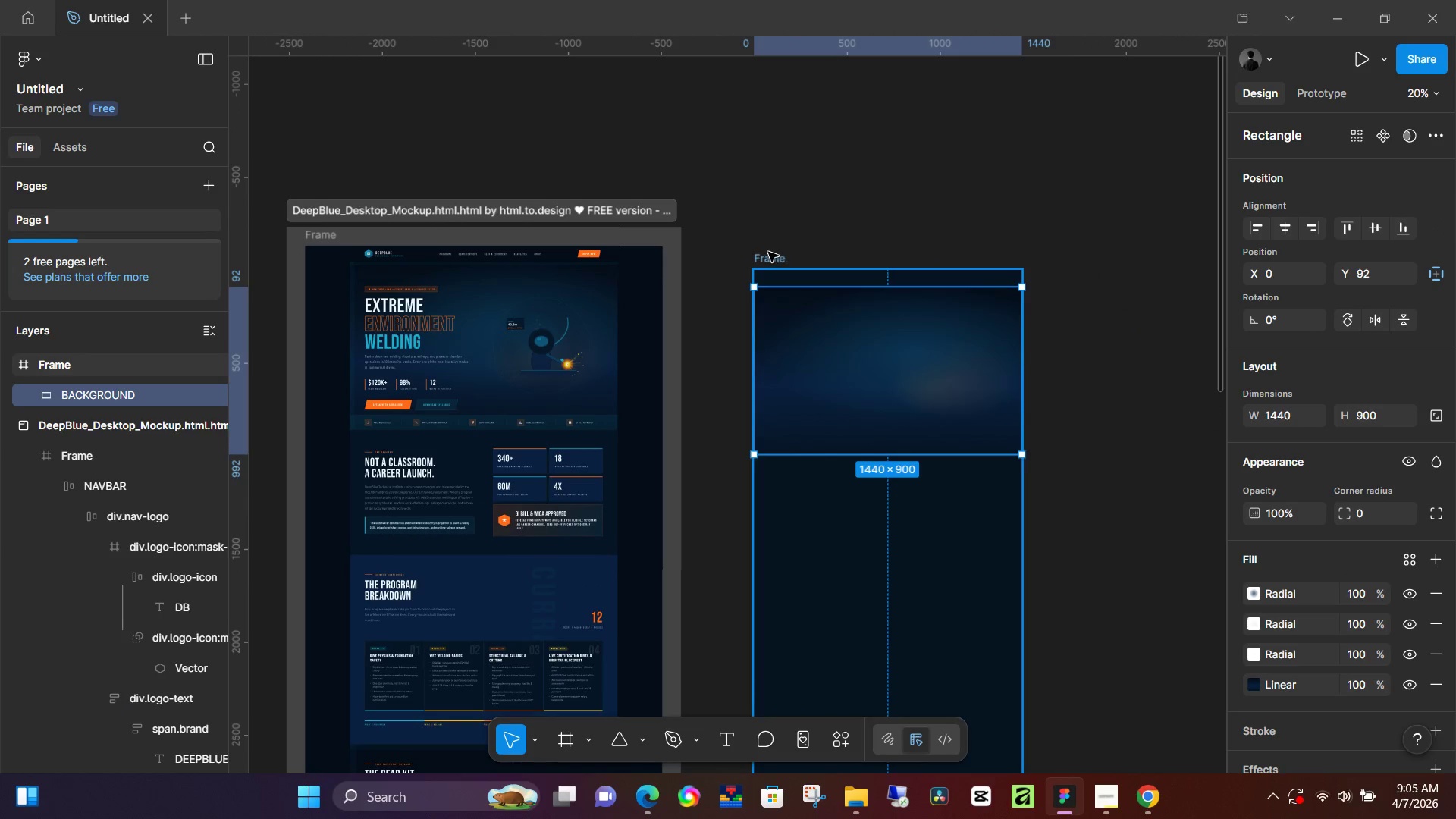 
left_click([768, 252])
 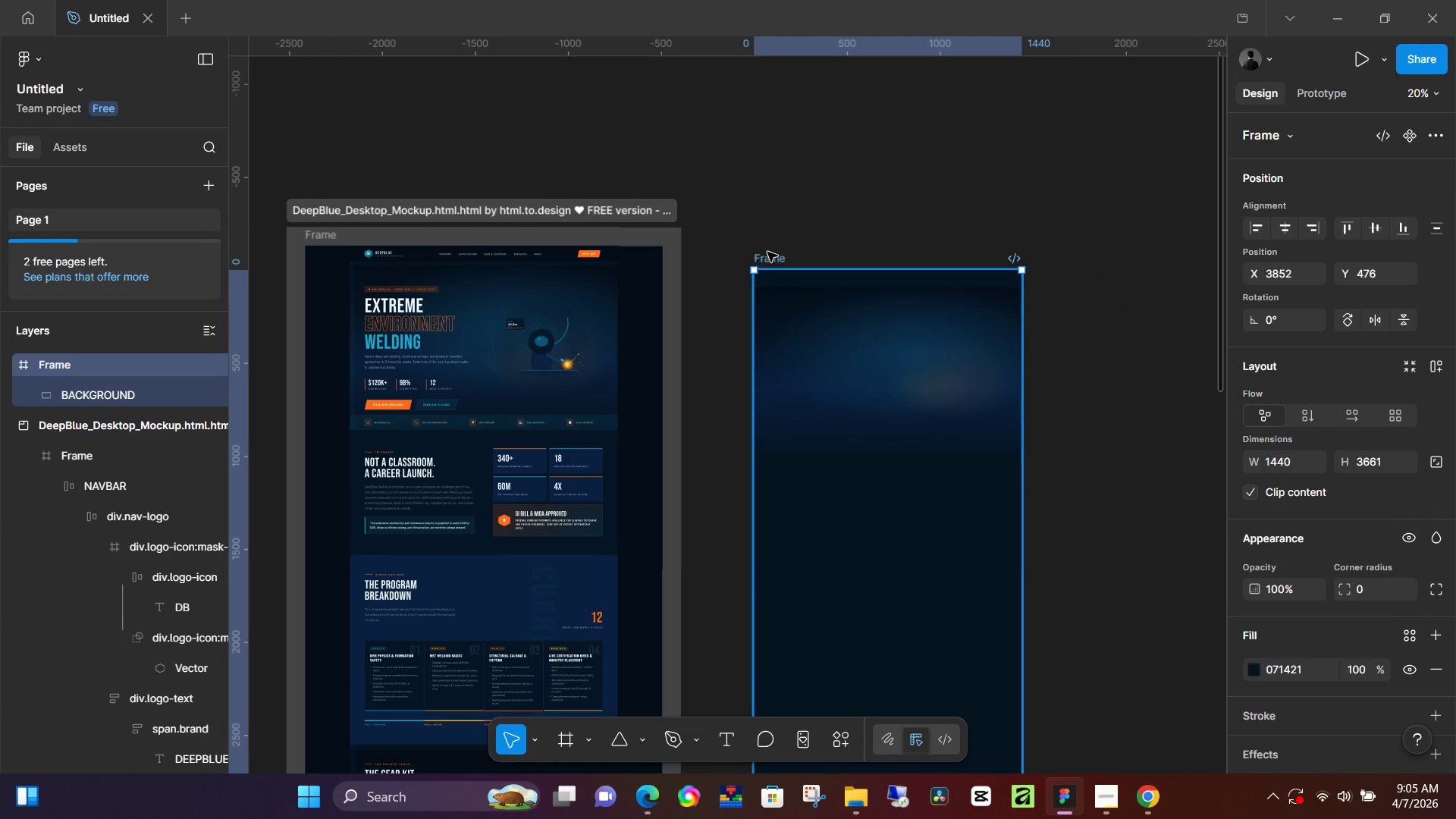 
key(Control+V)
 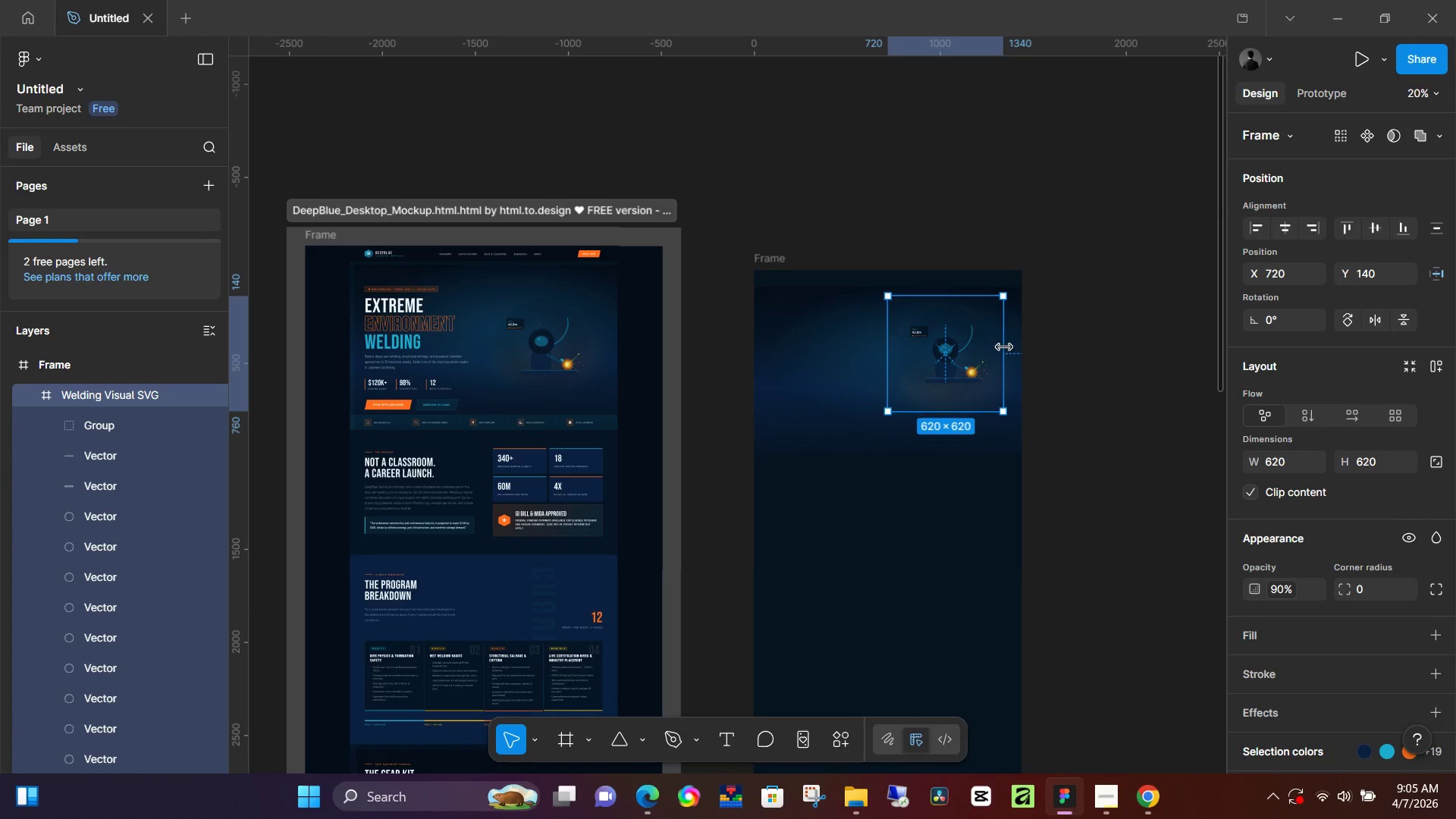 
hold_key(key=ControlLeft, duration=0.58)
scroll: coordinate [990, 375], scroll_direction: up, amount: 7.0
 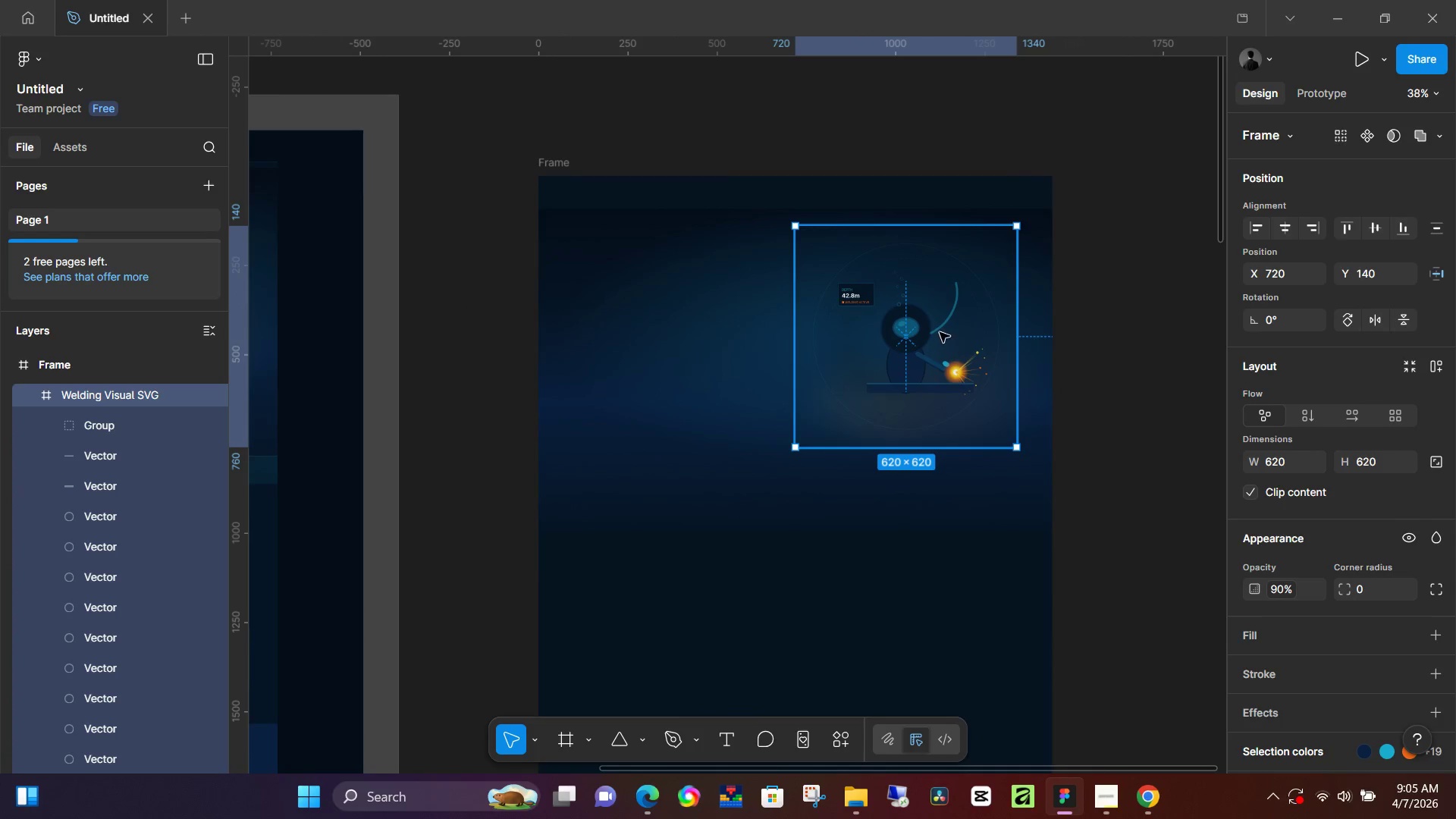 
left_click_drag(start_coordinate=[939, 332], to_coordinate=[941, 391])
 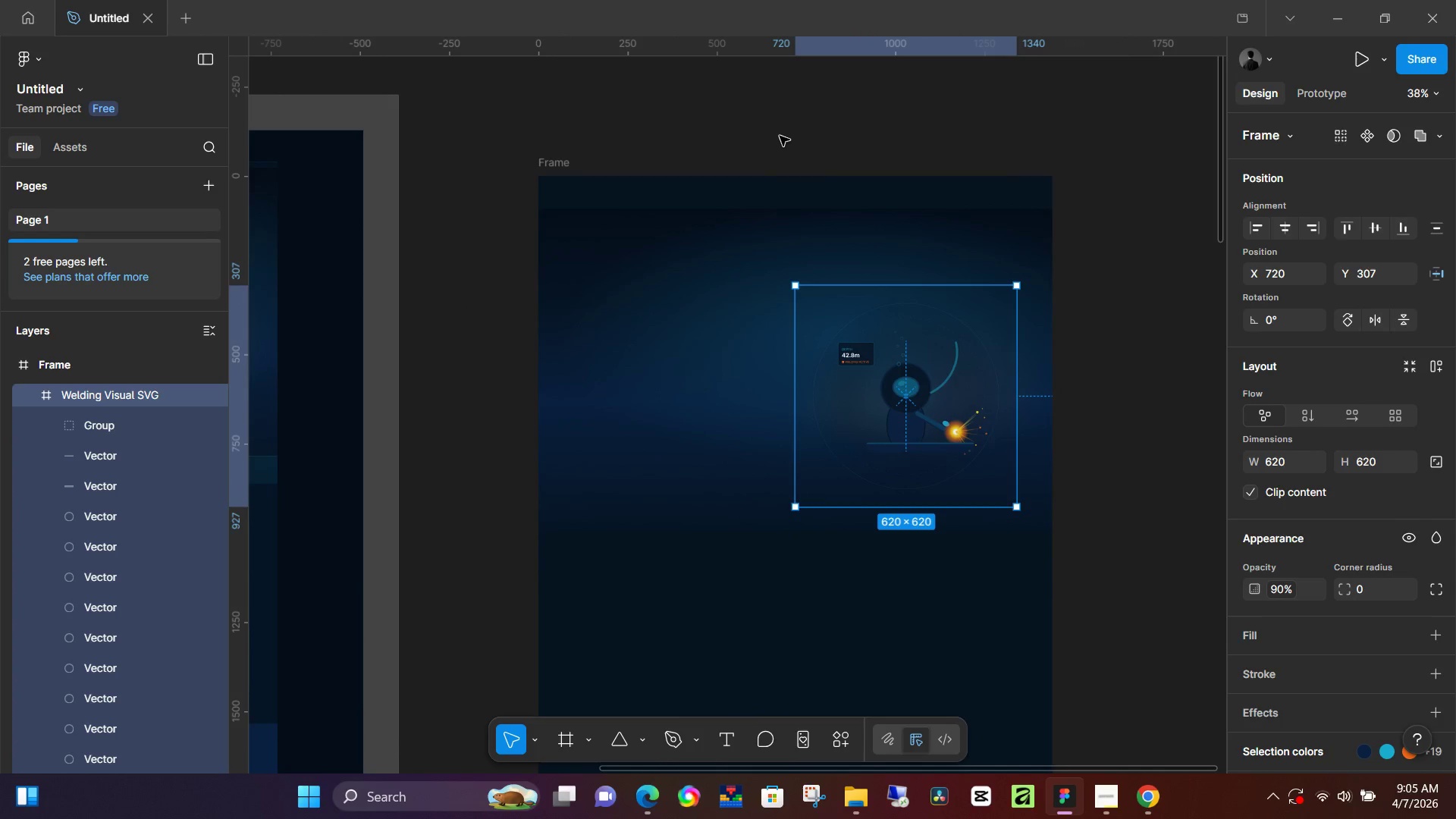 
left_click([782, 133])
 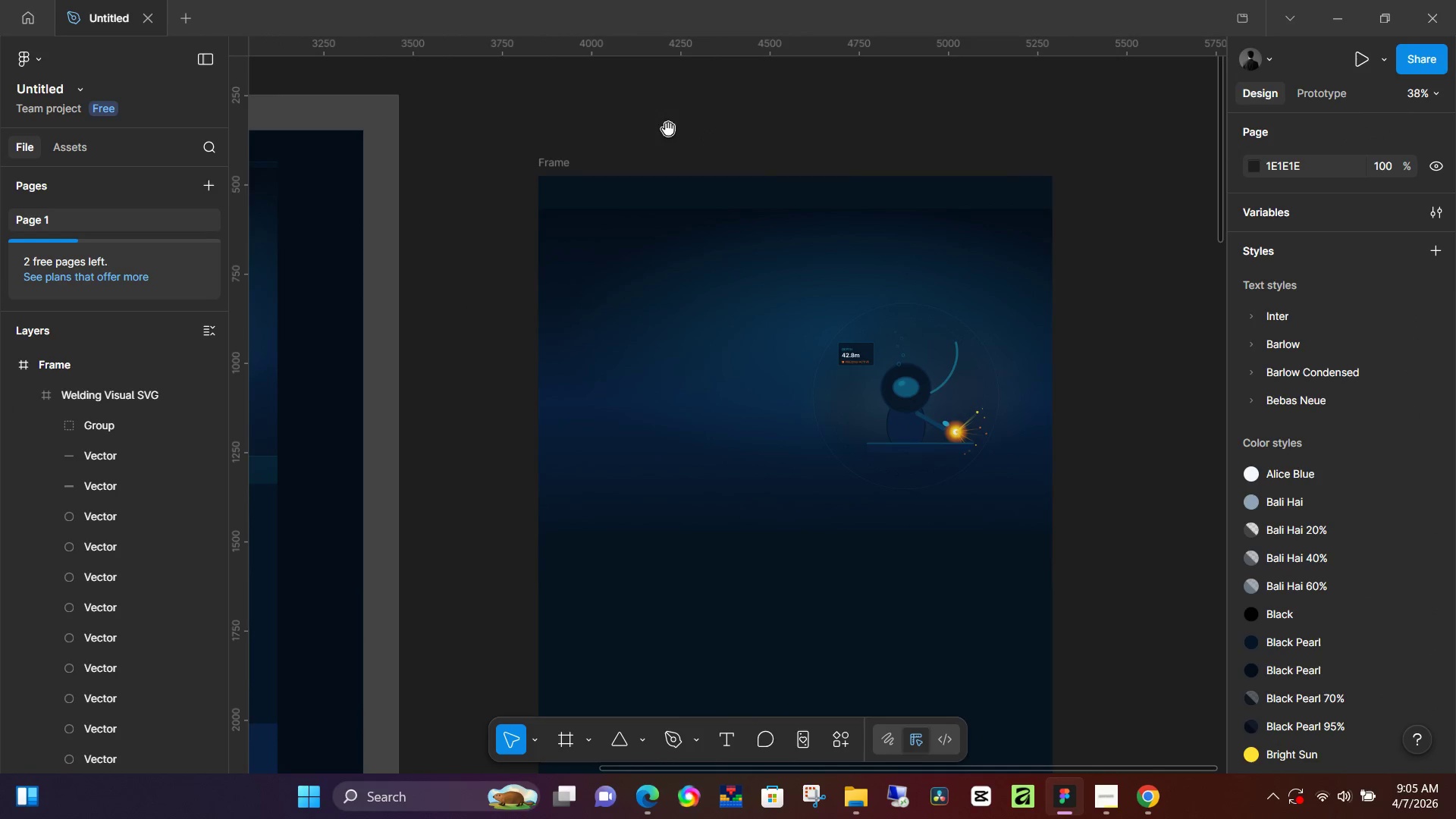 
hold_key(key=Space, duration=1.05)
 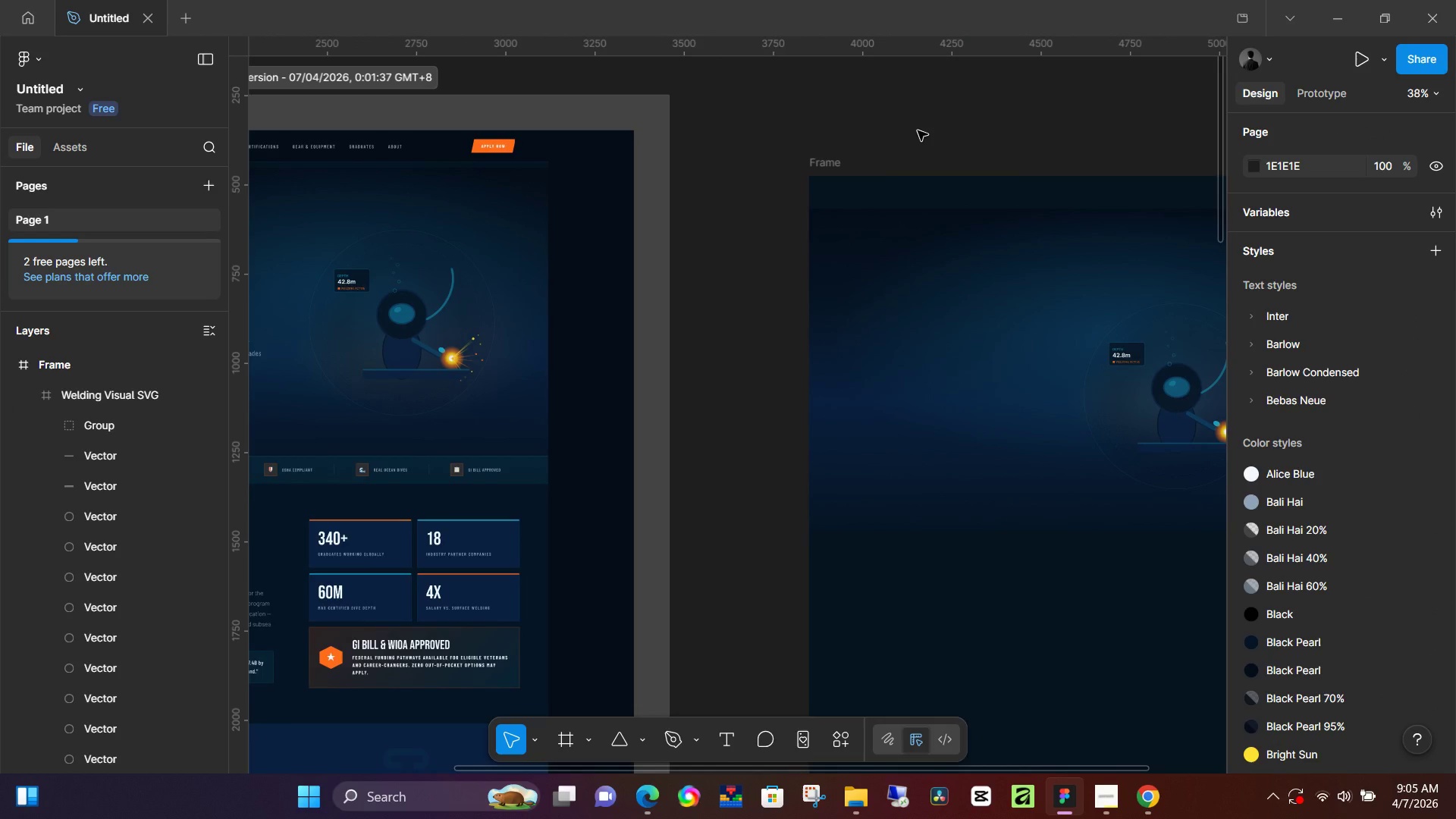 
left_click_drag(start_coordinate=[646, 130], to_coordinate=[918, 130])
 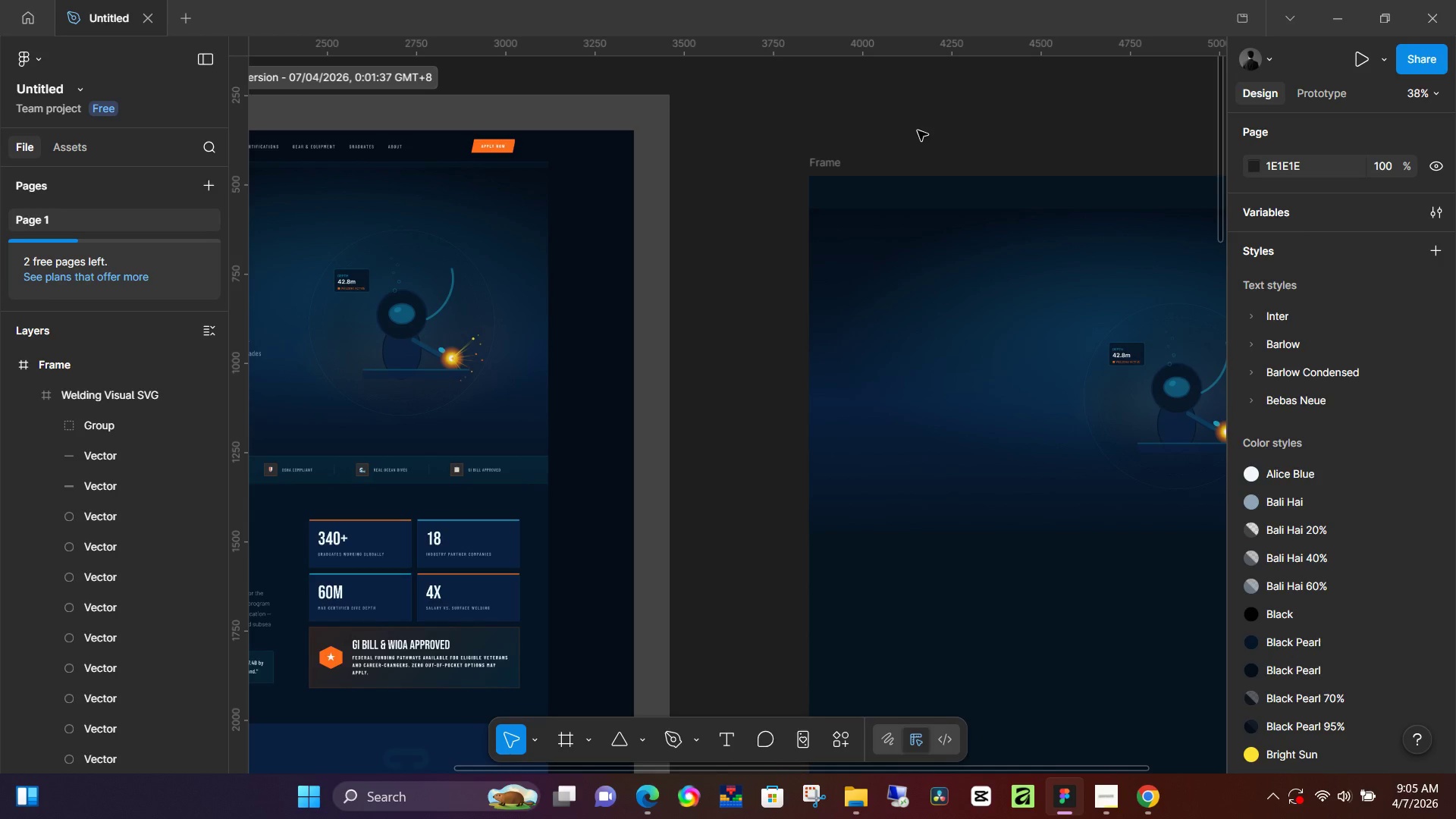 
wait(22.42)
 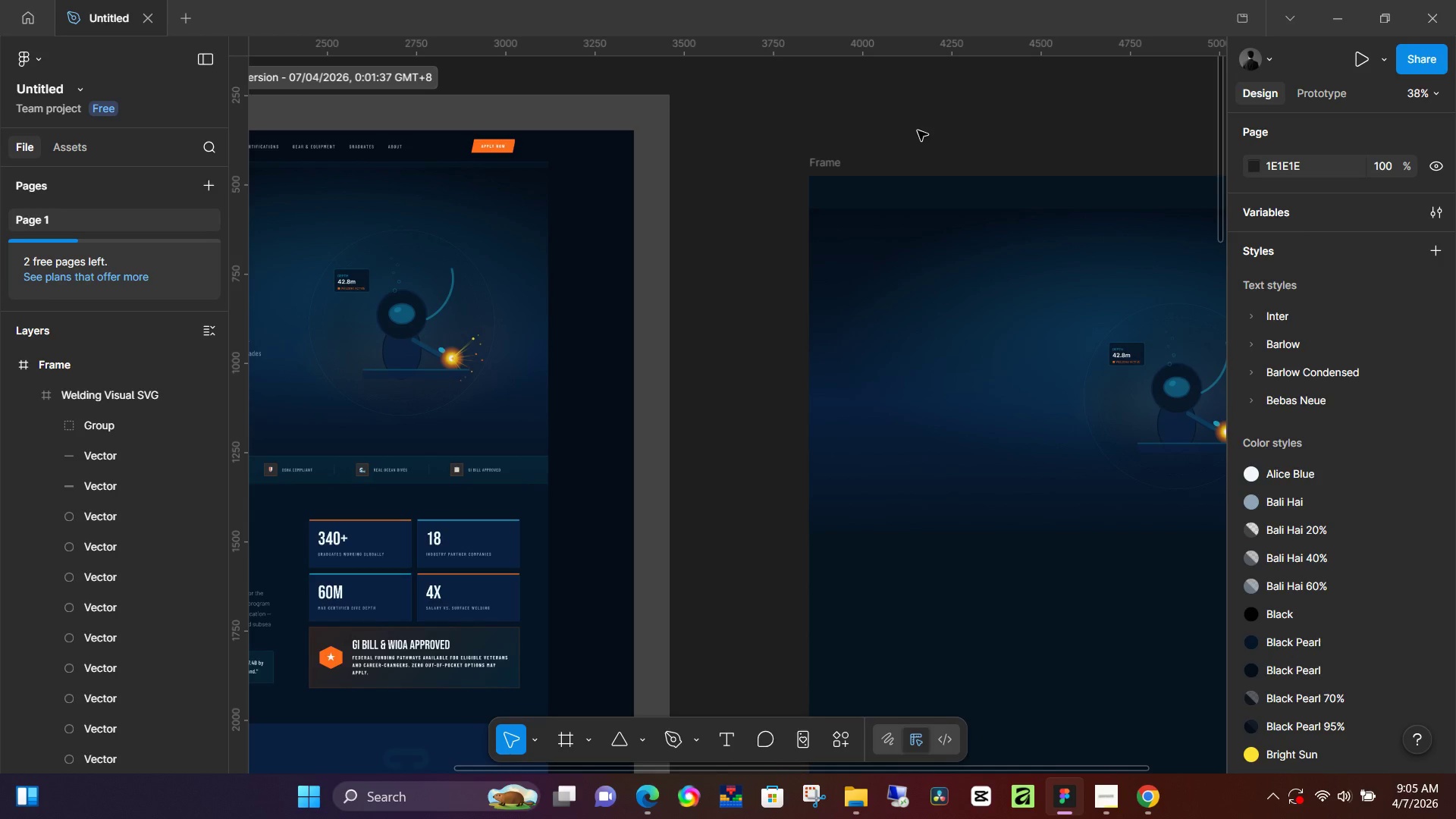 
left_click([909, 107])
 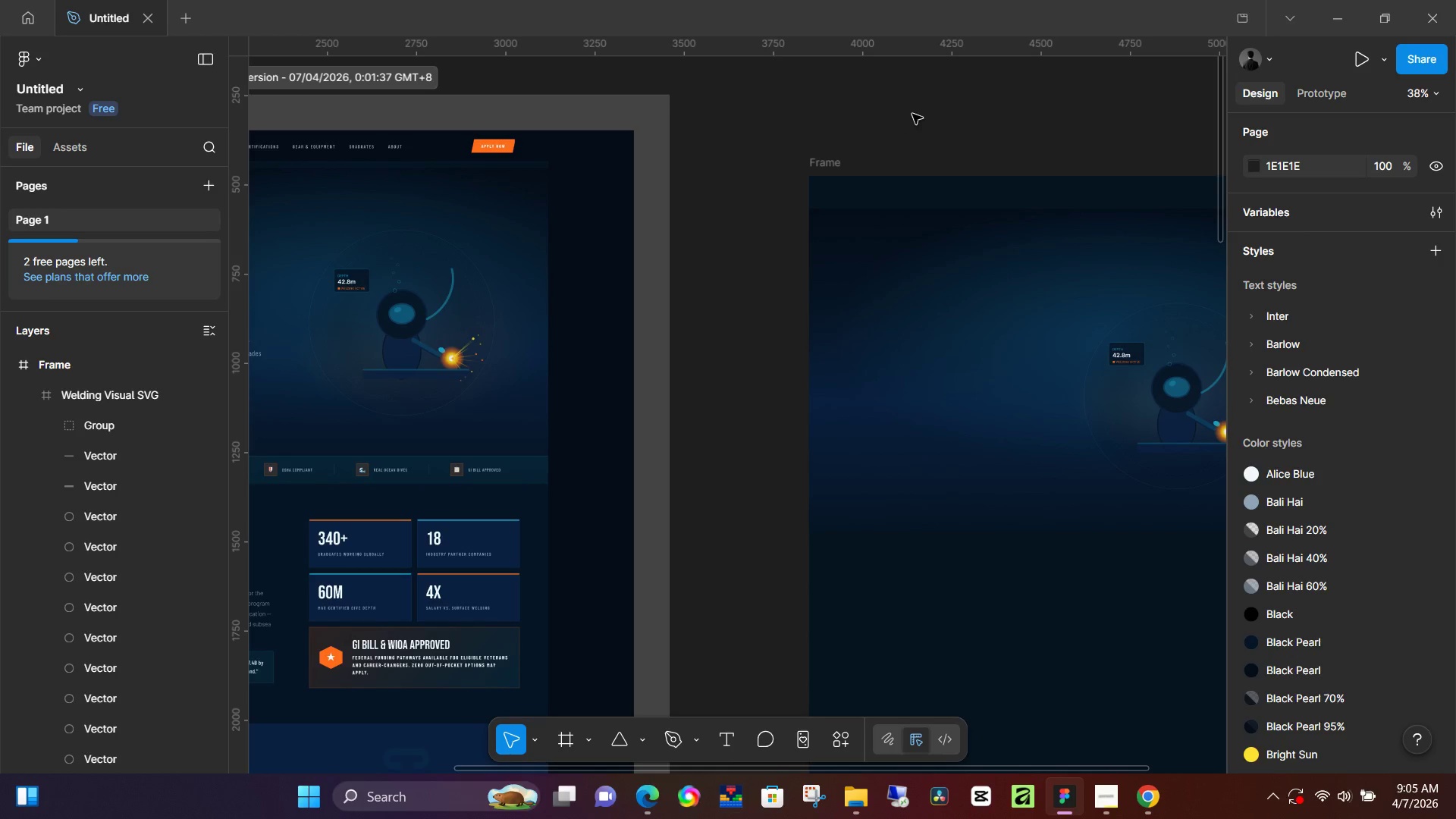 
hold_key(key=Space, duration=0.5)
 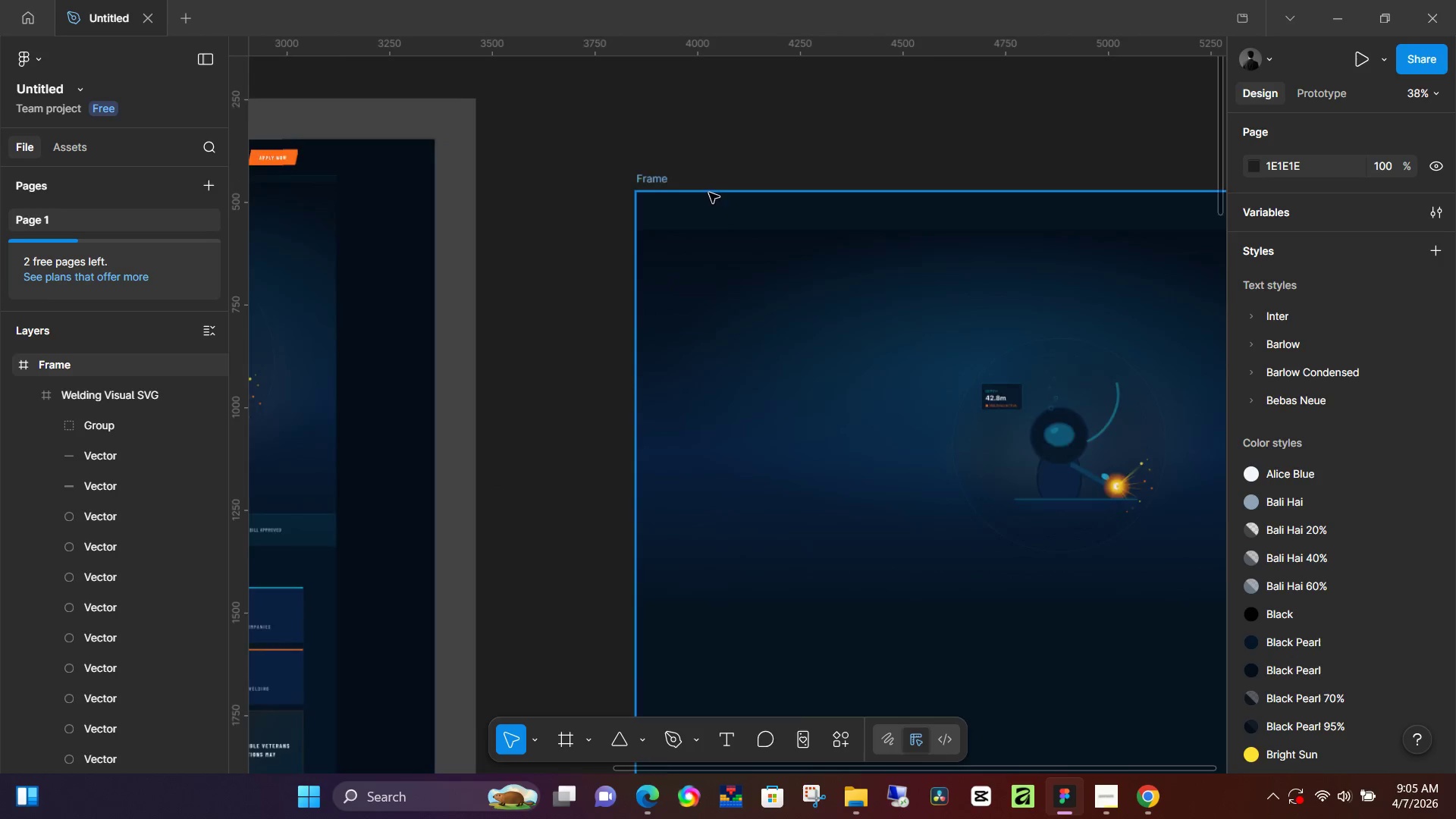 
left_click_drag(start_coordinate=[946, 115], to_coordinate=[785, 130])
 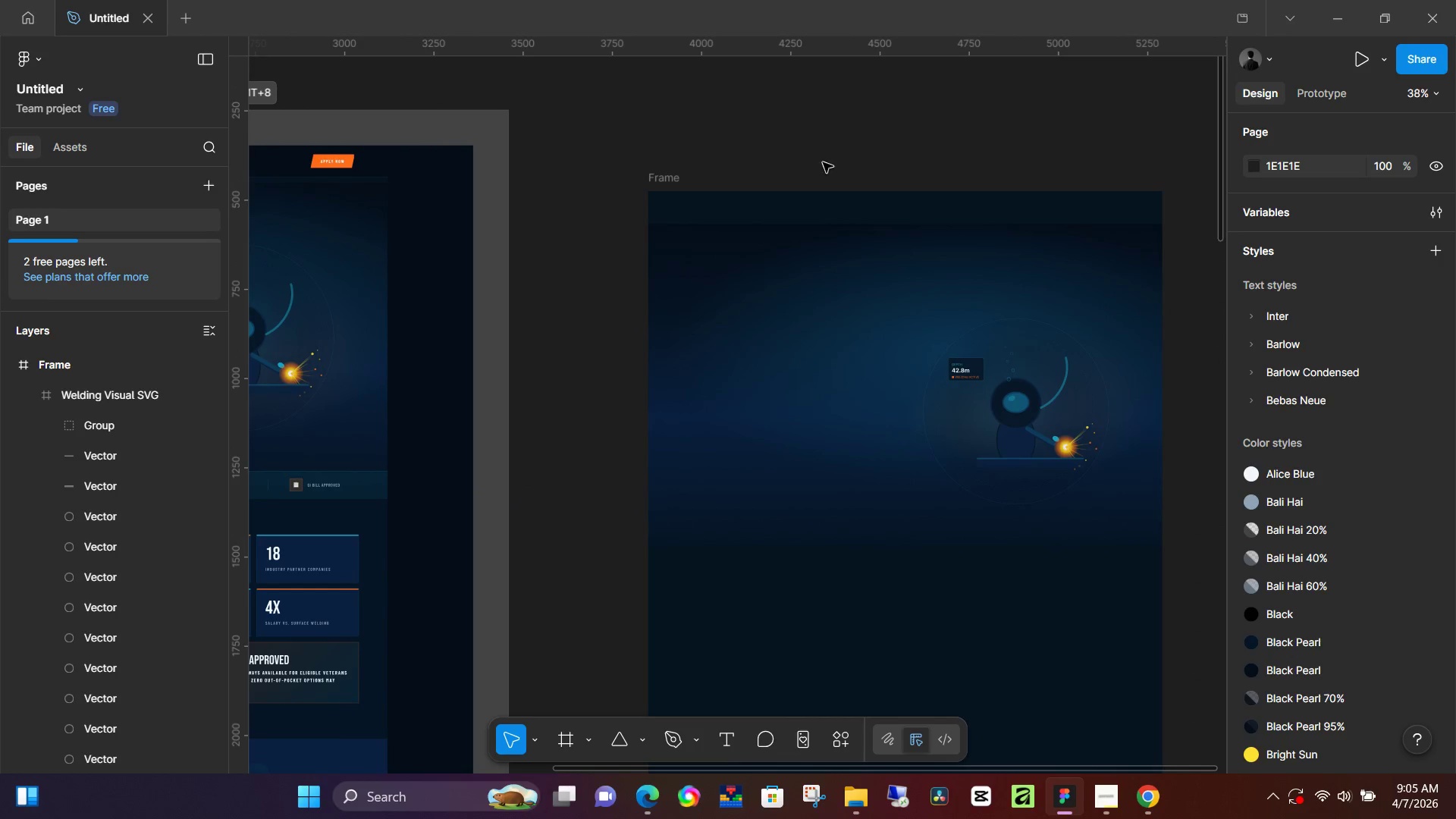 
hold_key(key=ControlLeft, duration=1.17)
scroll: coordinate [644, 183], scroll_direction: up, amount: 9.0
 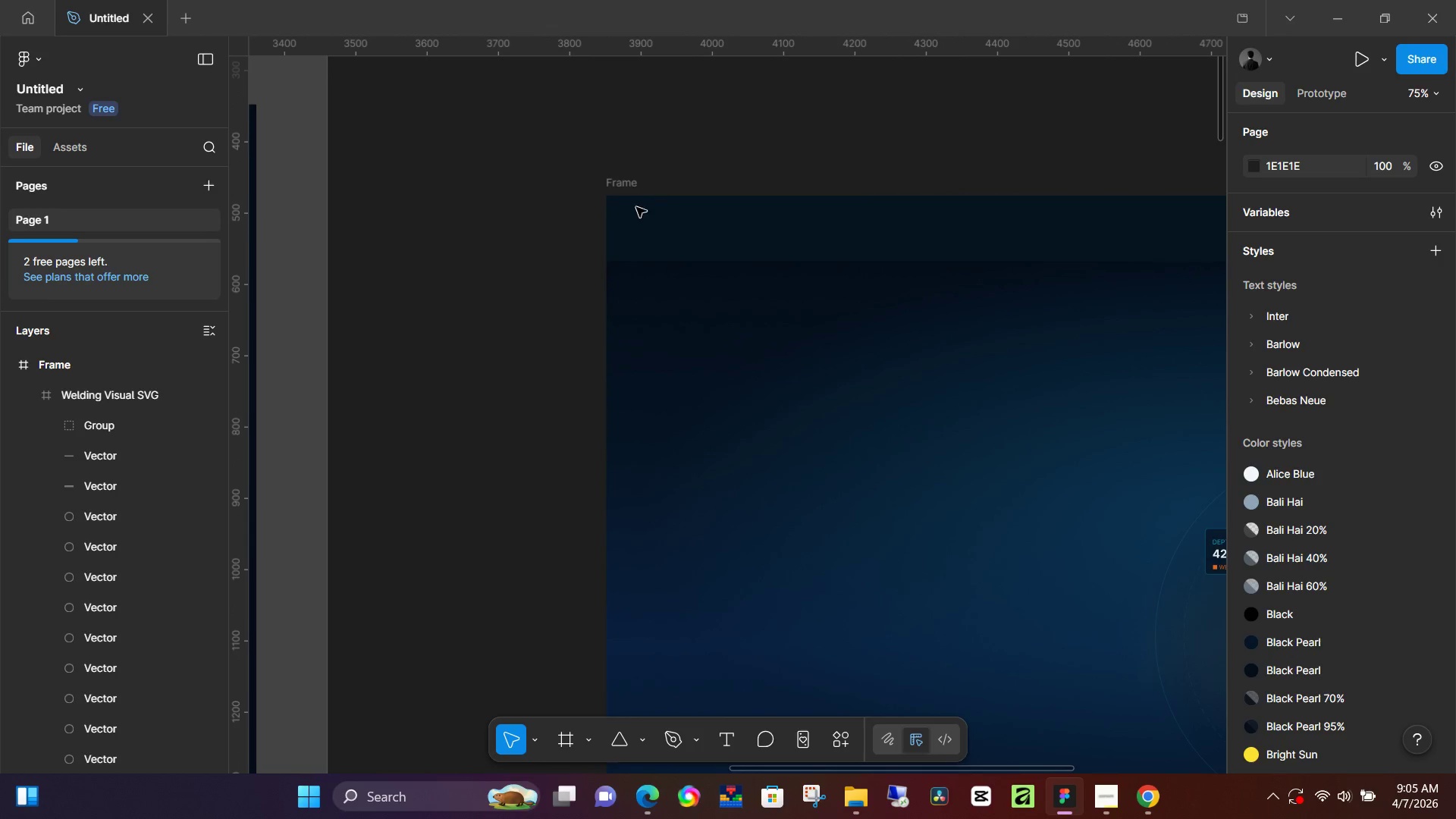 
key(R)
 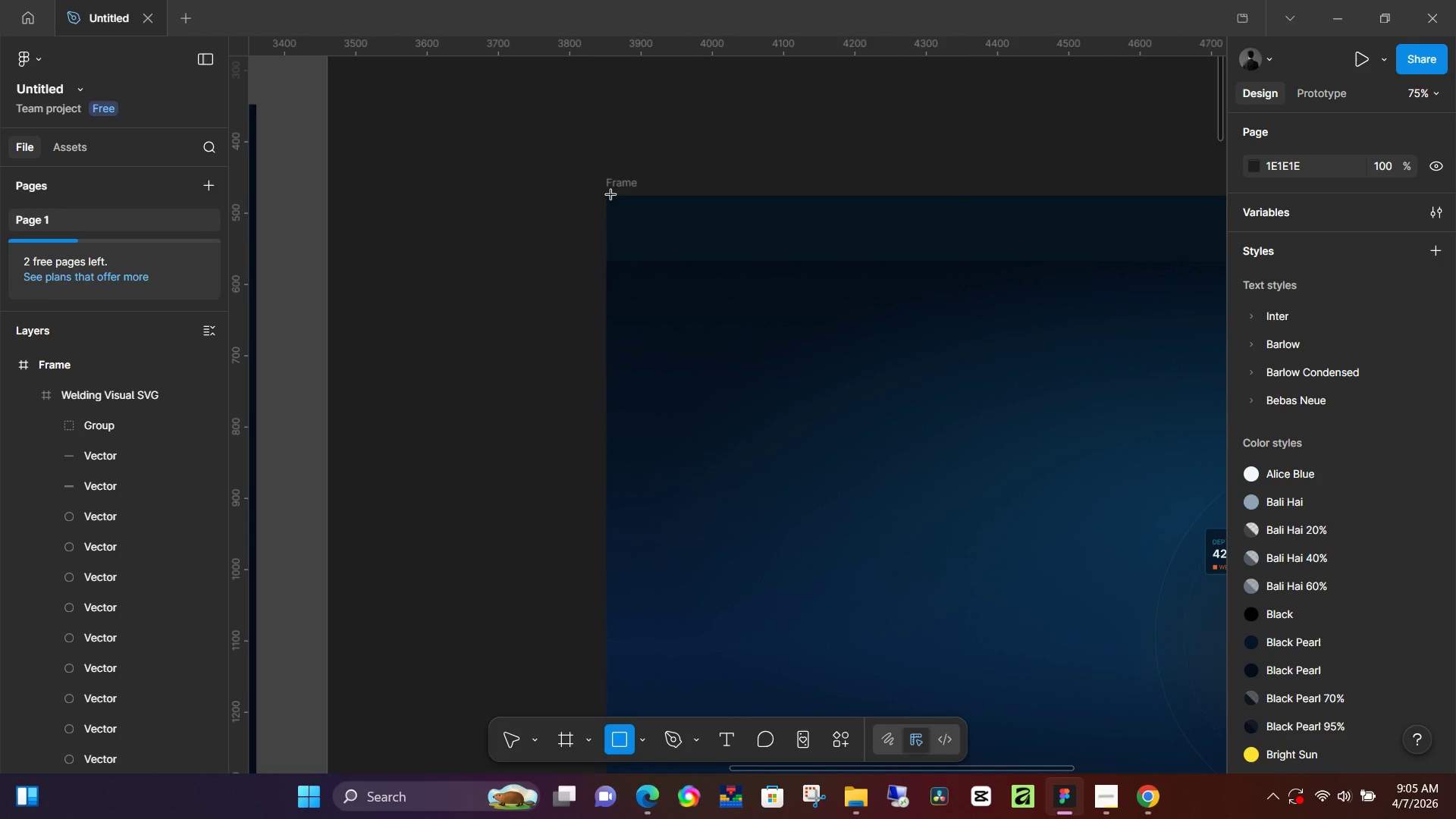 
left_click_drag(start_coordinate=[610, 195], to_coordinate=[971, 250])
 